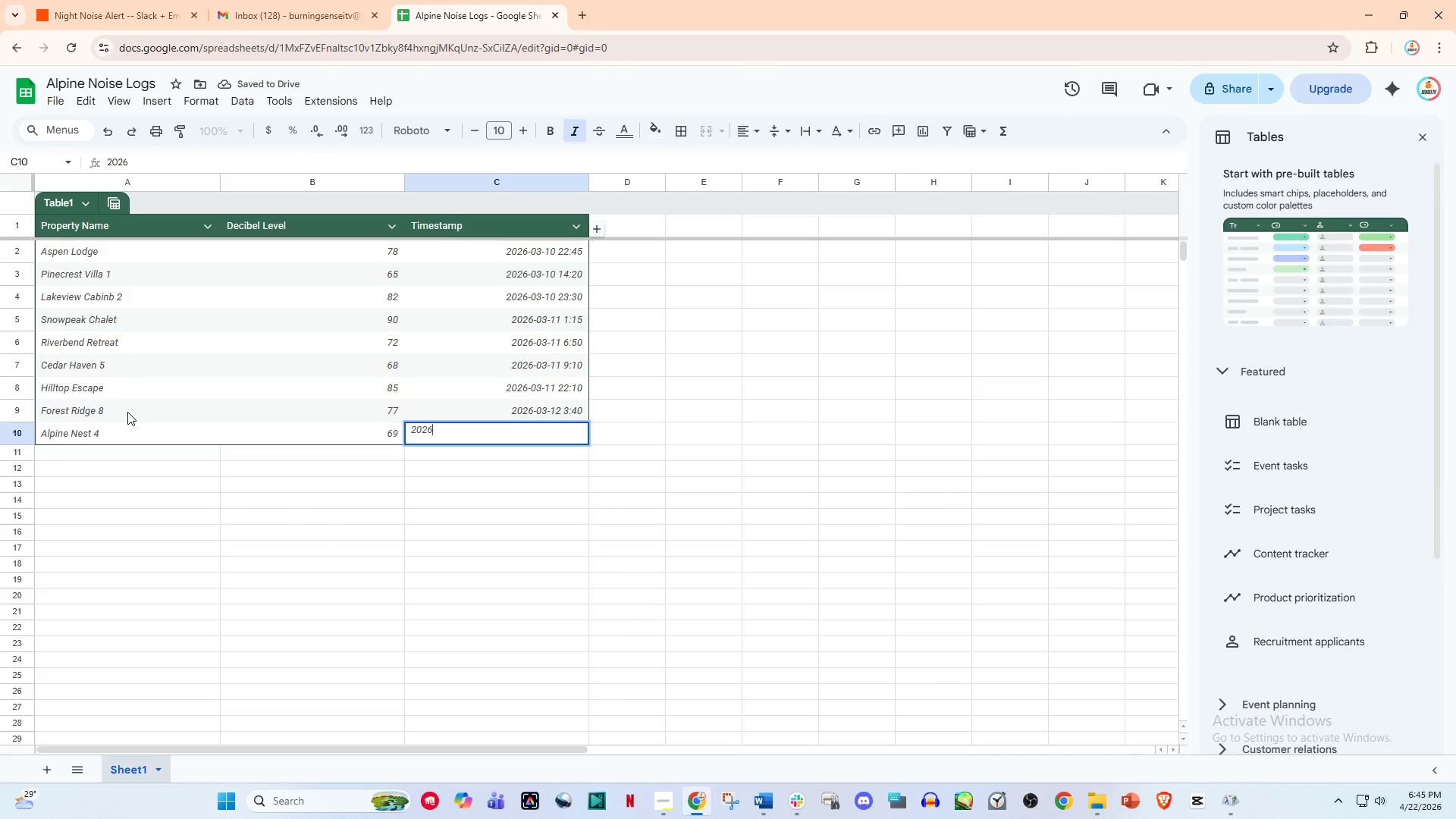 
key(NumpadSubtract)
 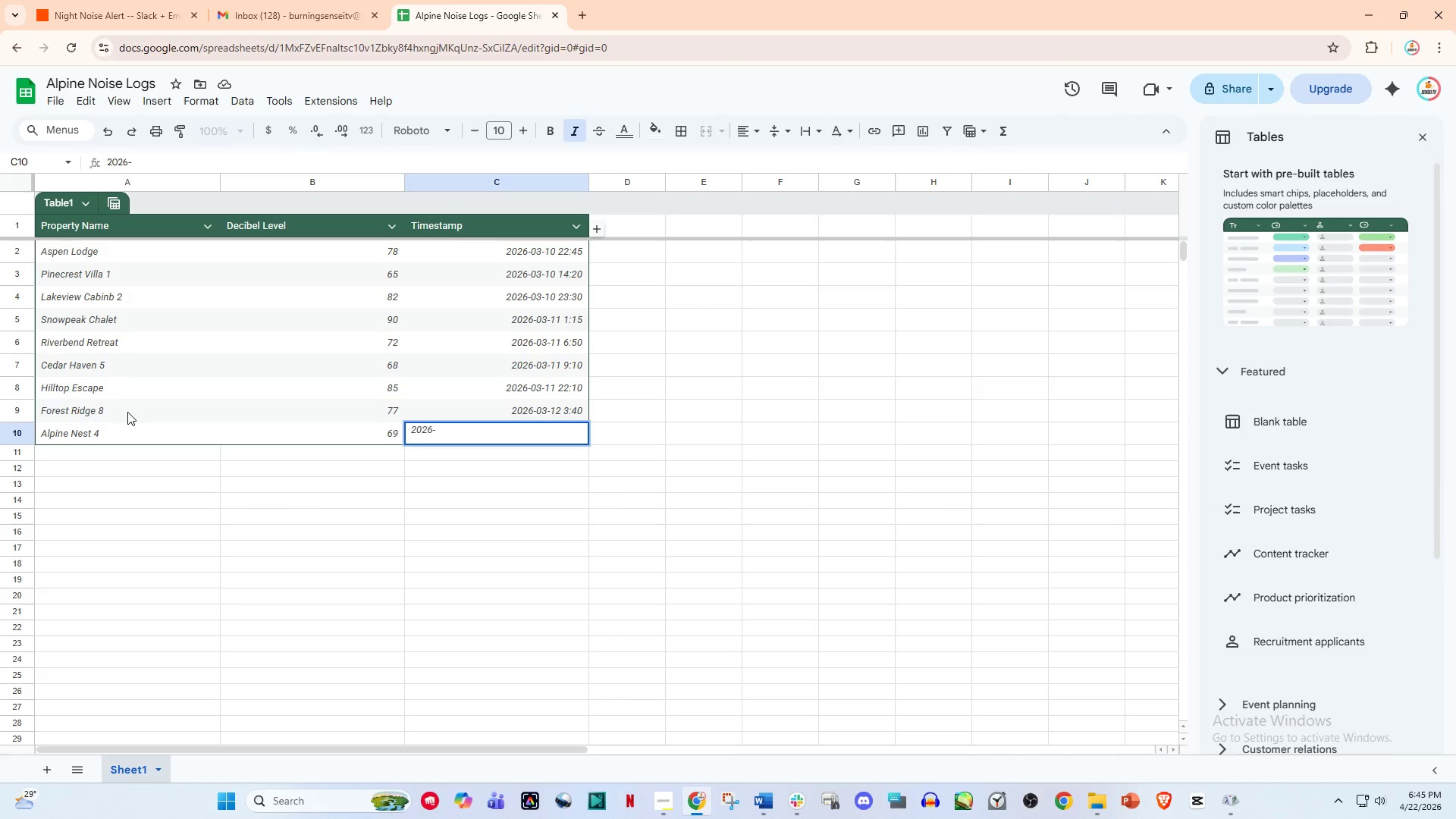 
key(Numpad0)
 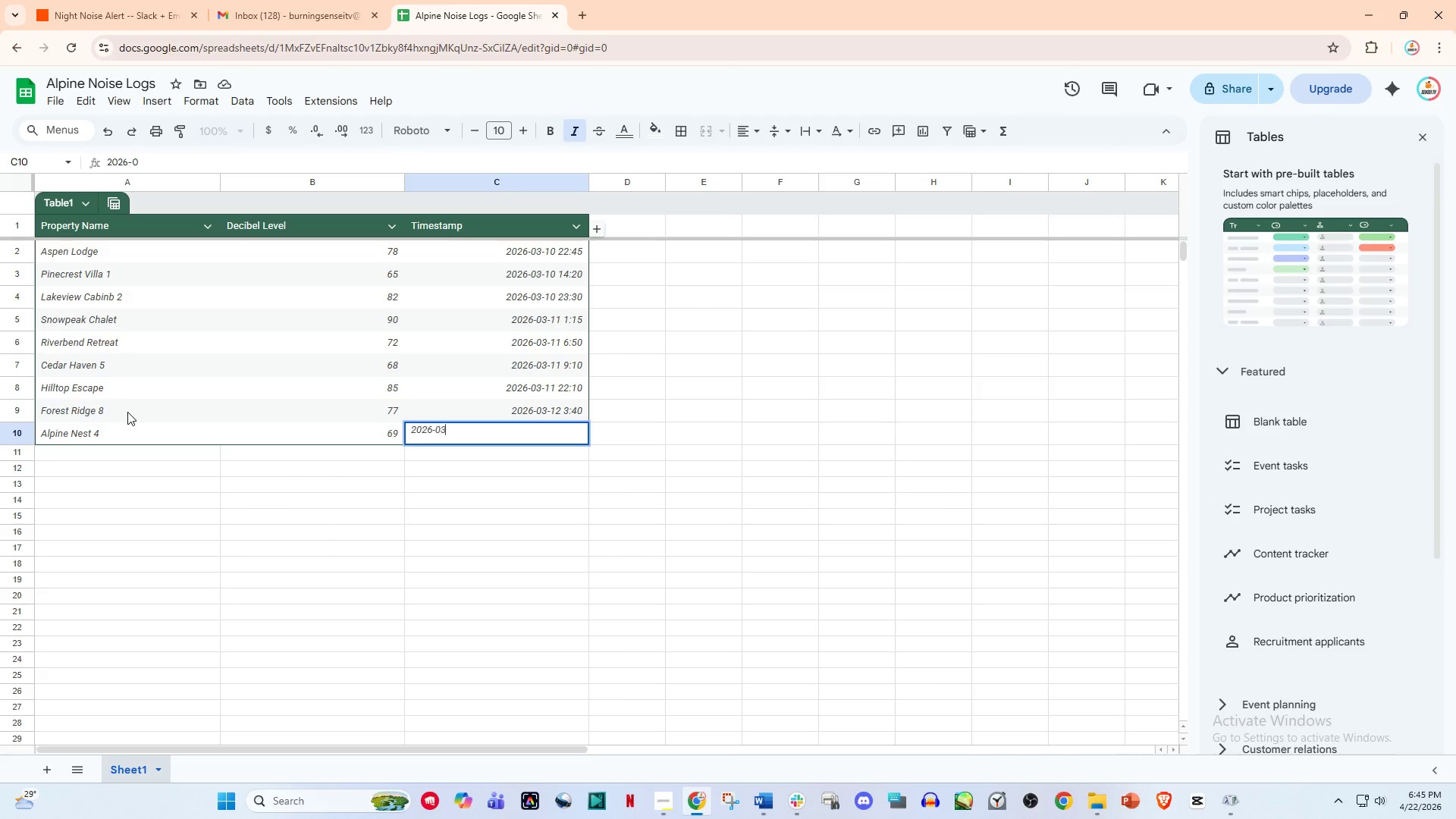 
key(Numpad3)
 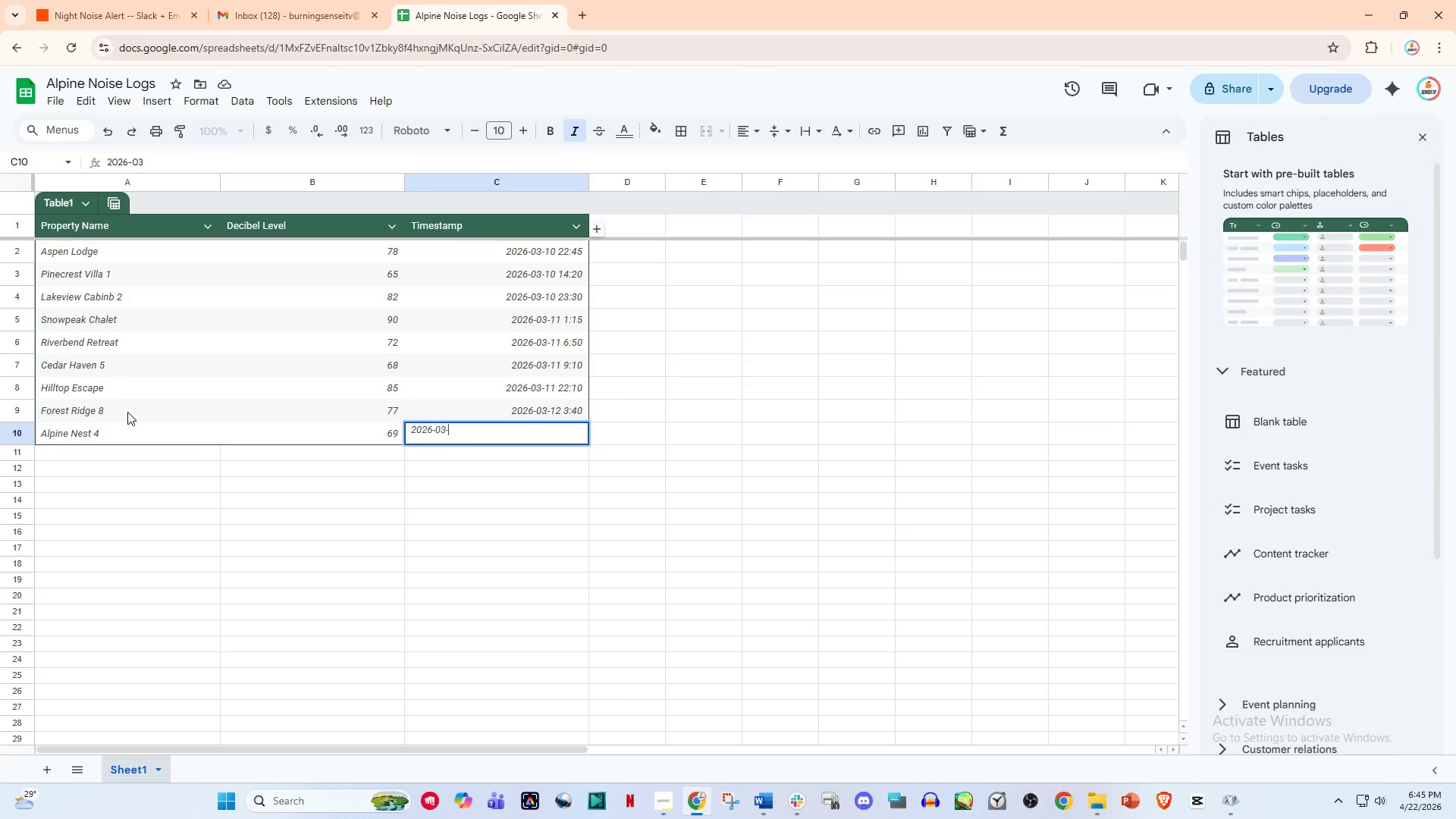 
key(NumpadSubtract)
 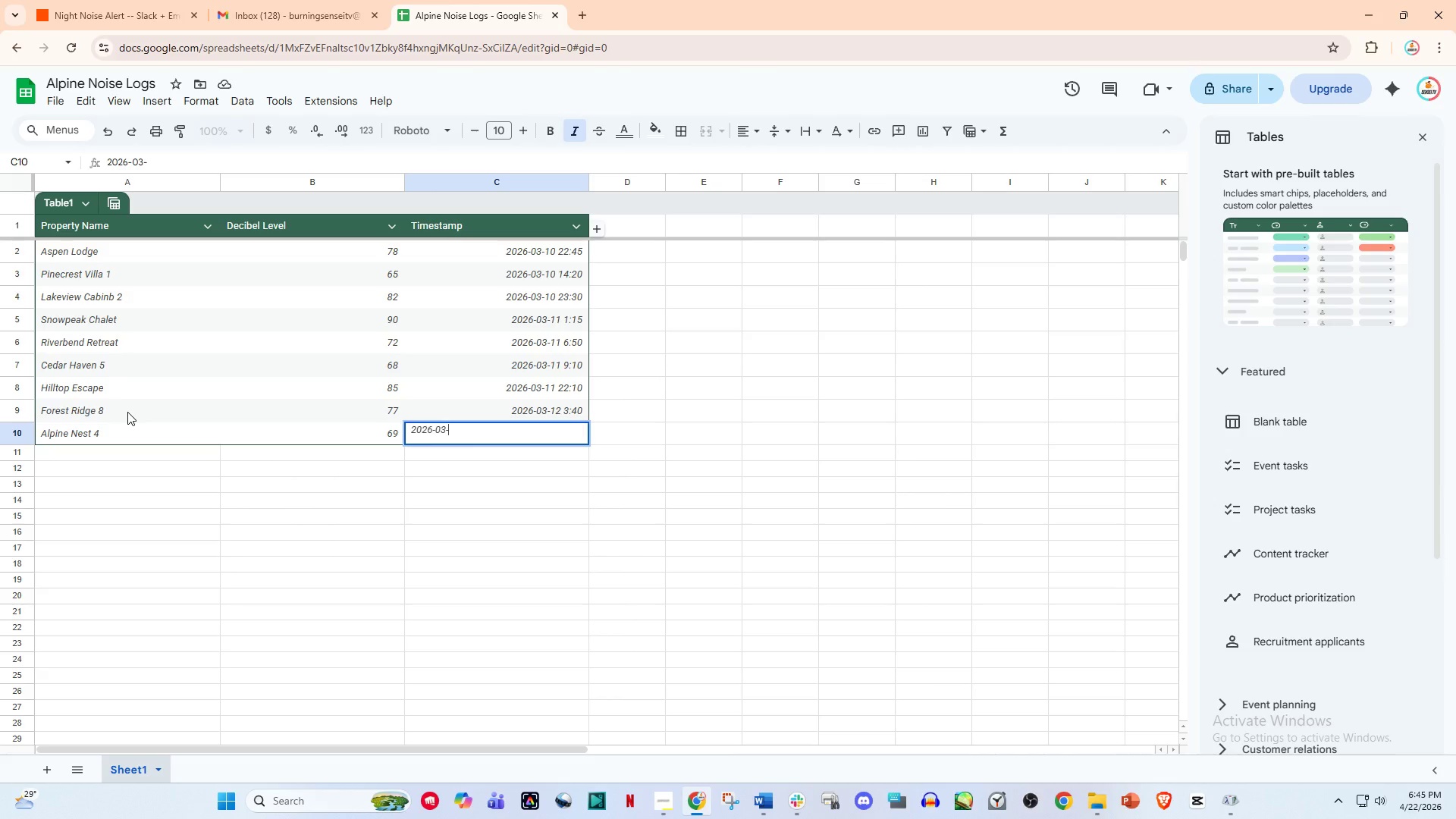 
key(Numpad1)
 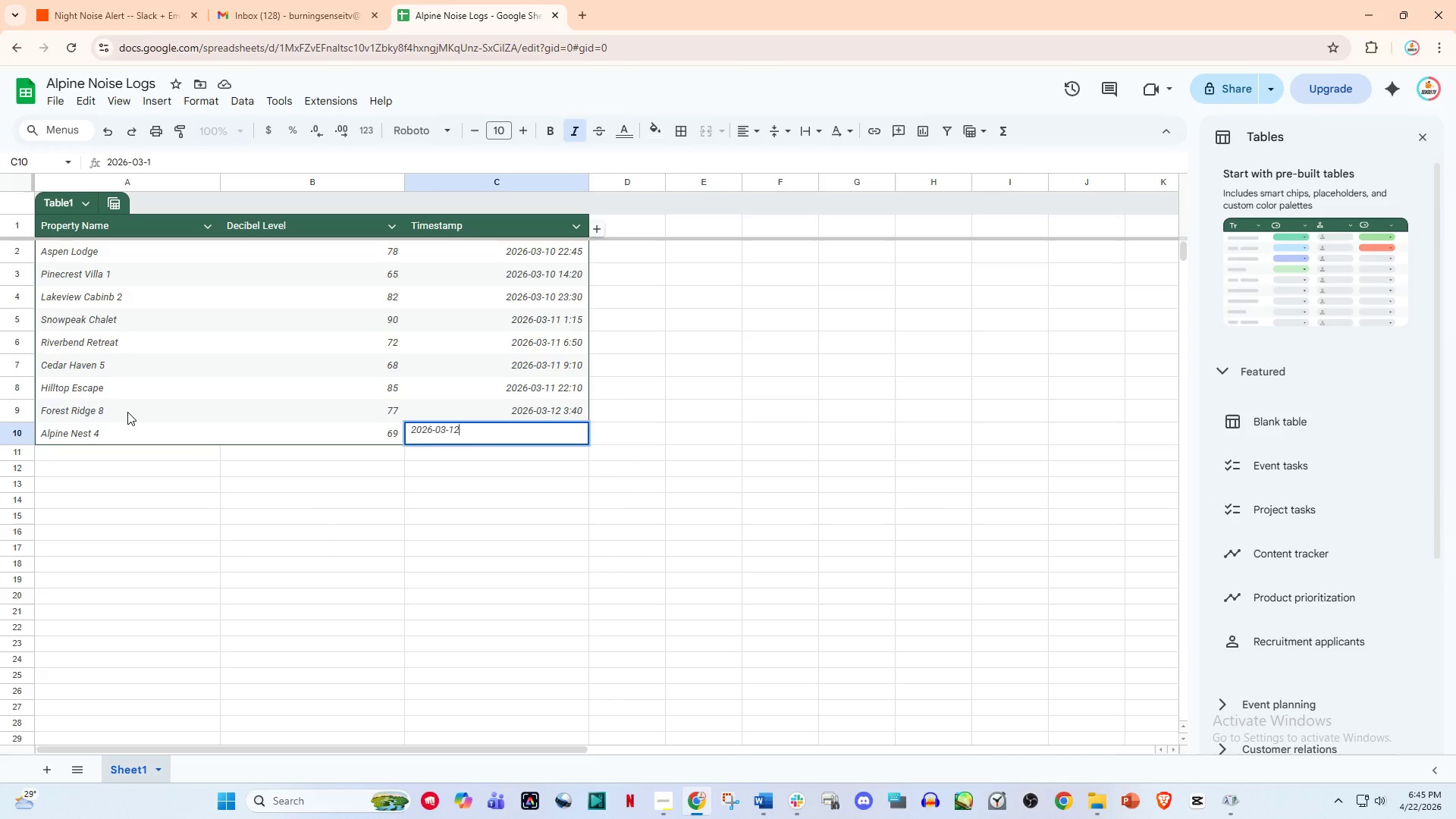 
key(Numpad2)
 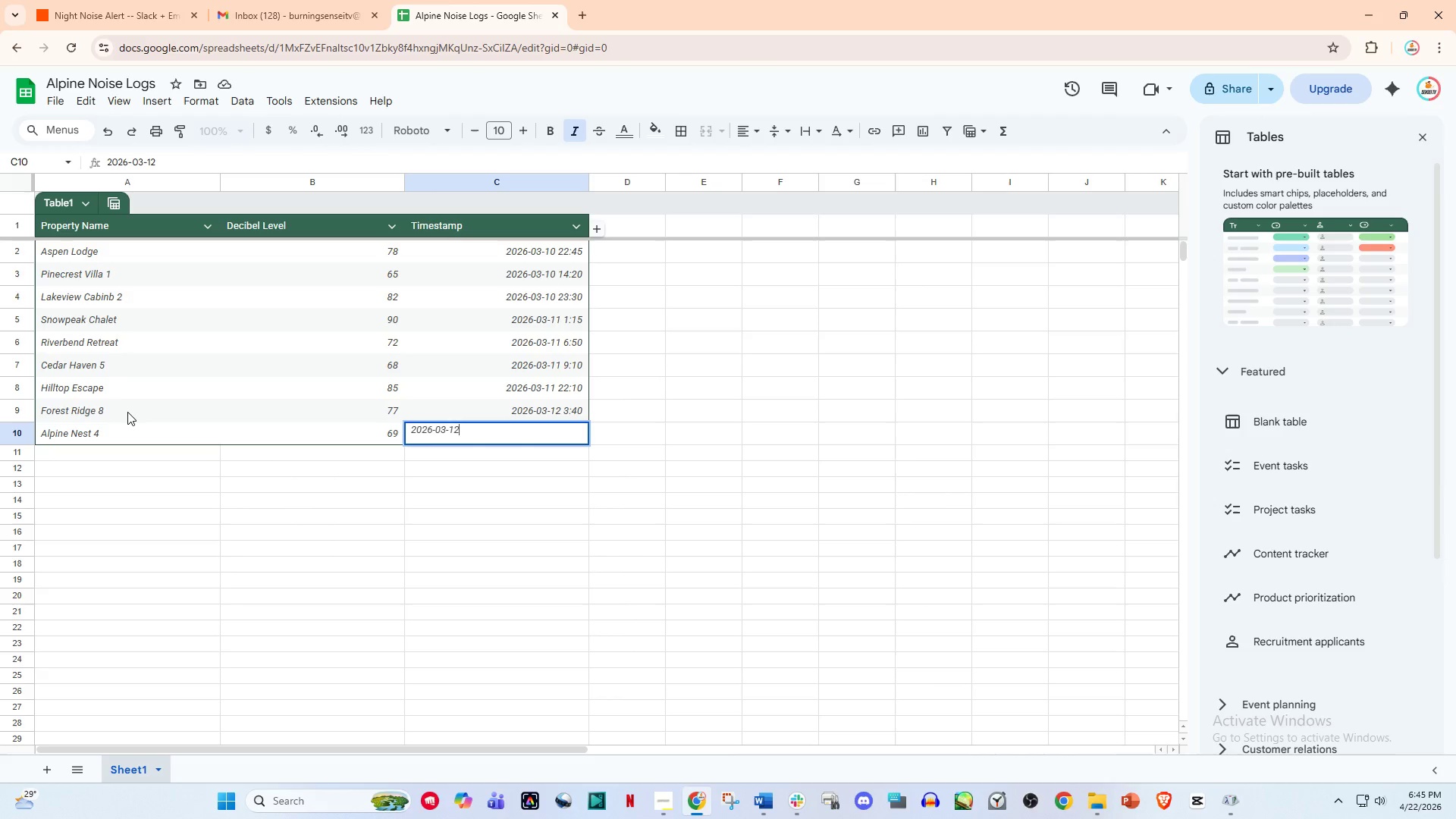 
key(Space)
 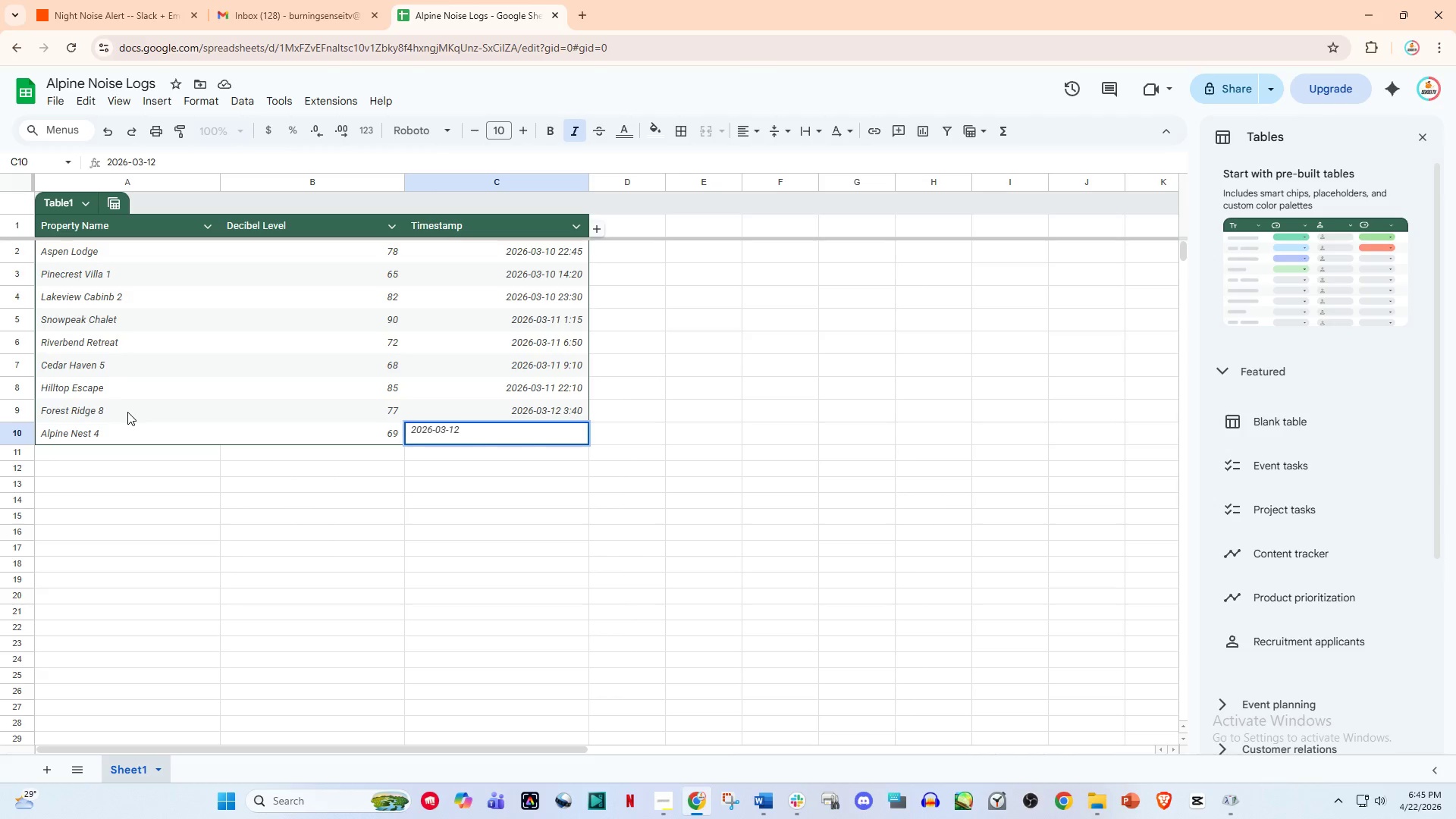 
key(Numpad1)
 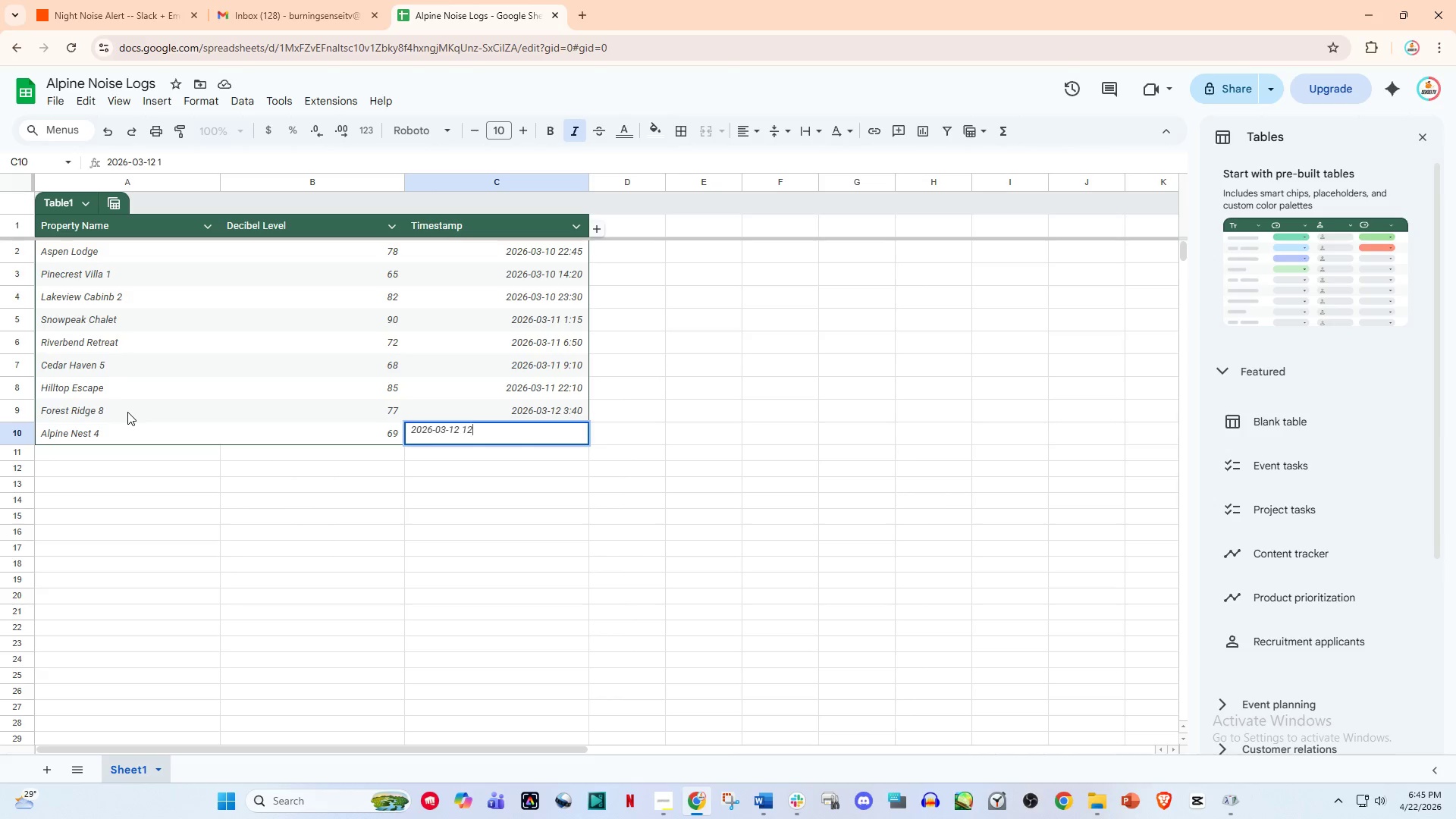 
key(Numpad2)
 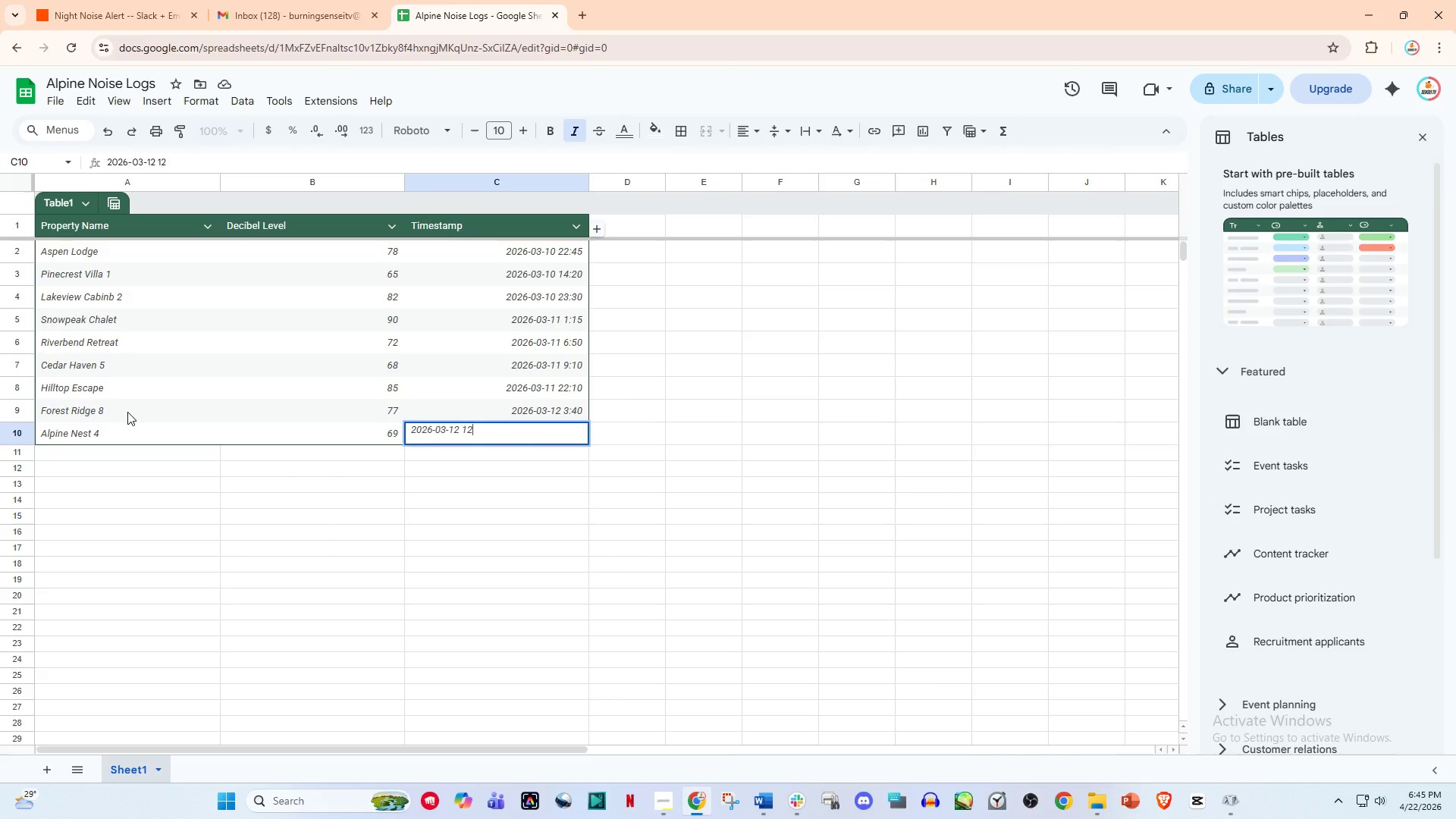 
key(Shift+Semicolon)
 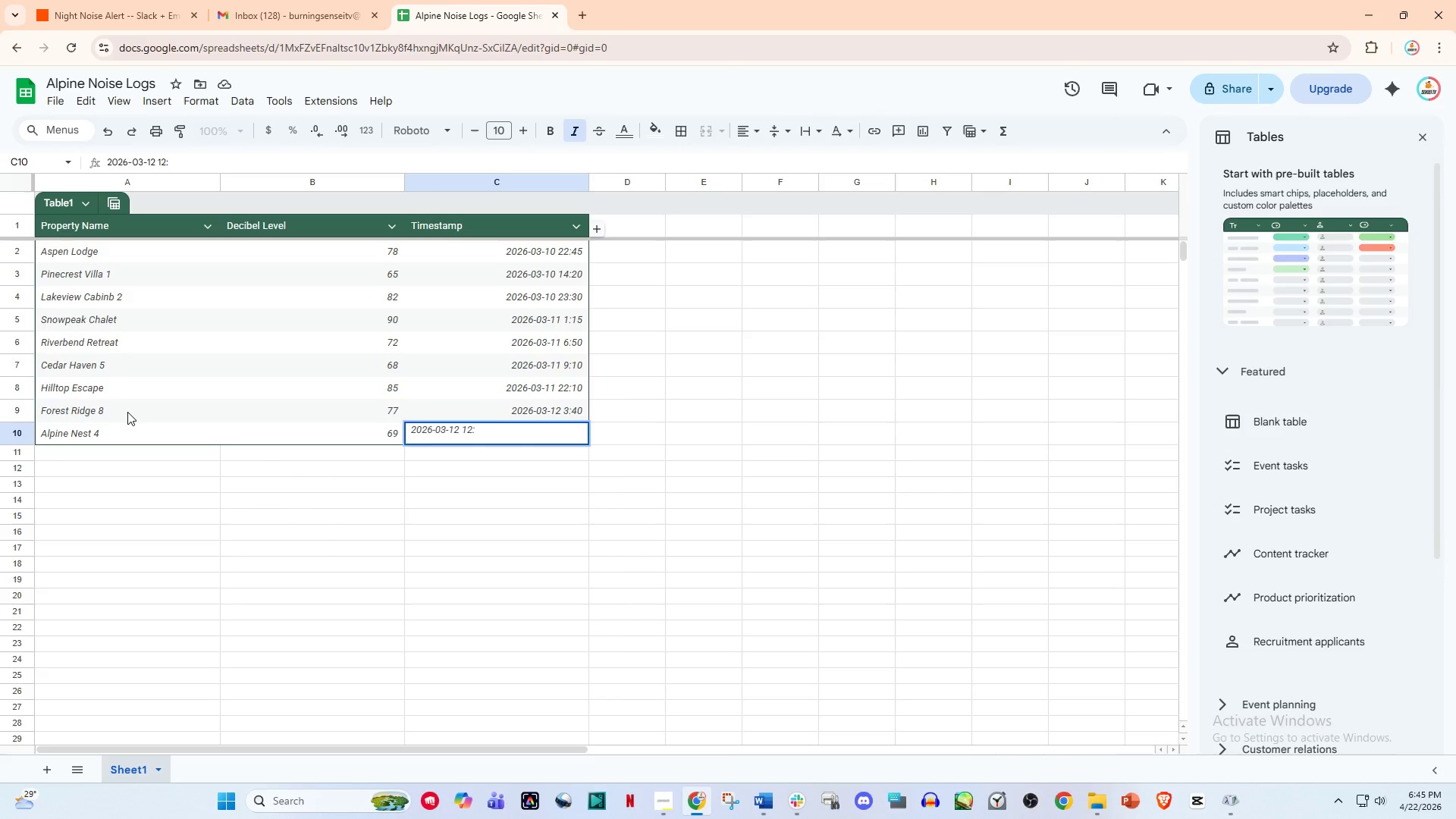 
key(Numpad2)
 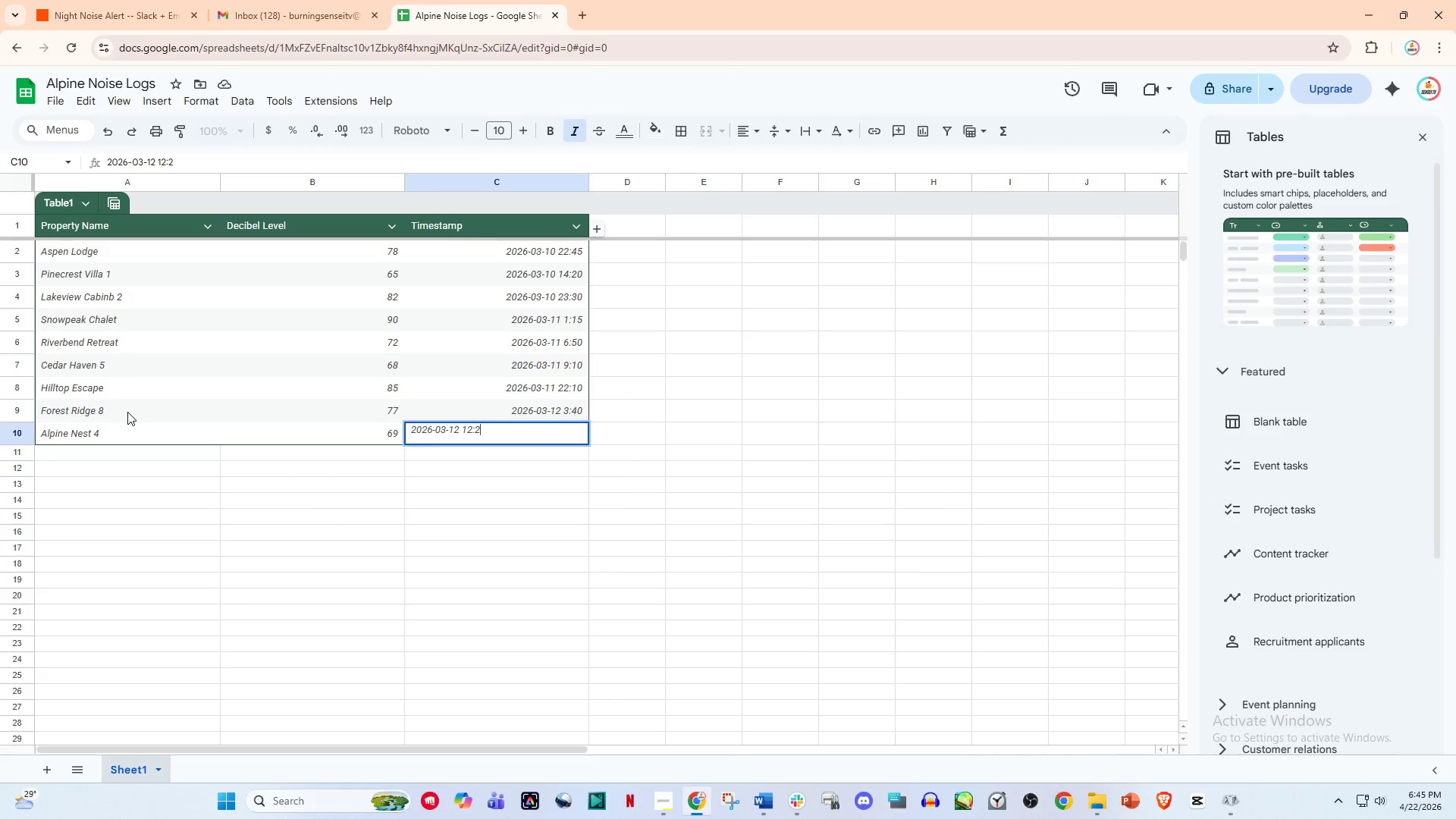 
key(Numpad5)
 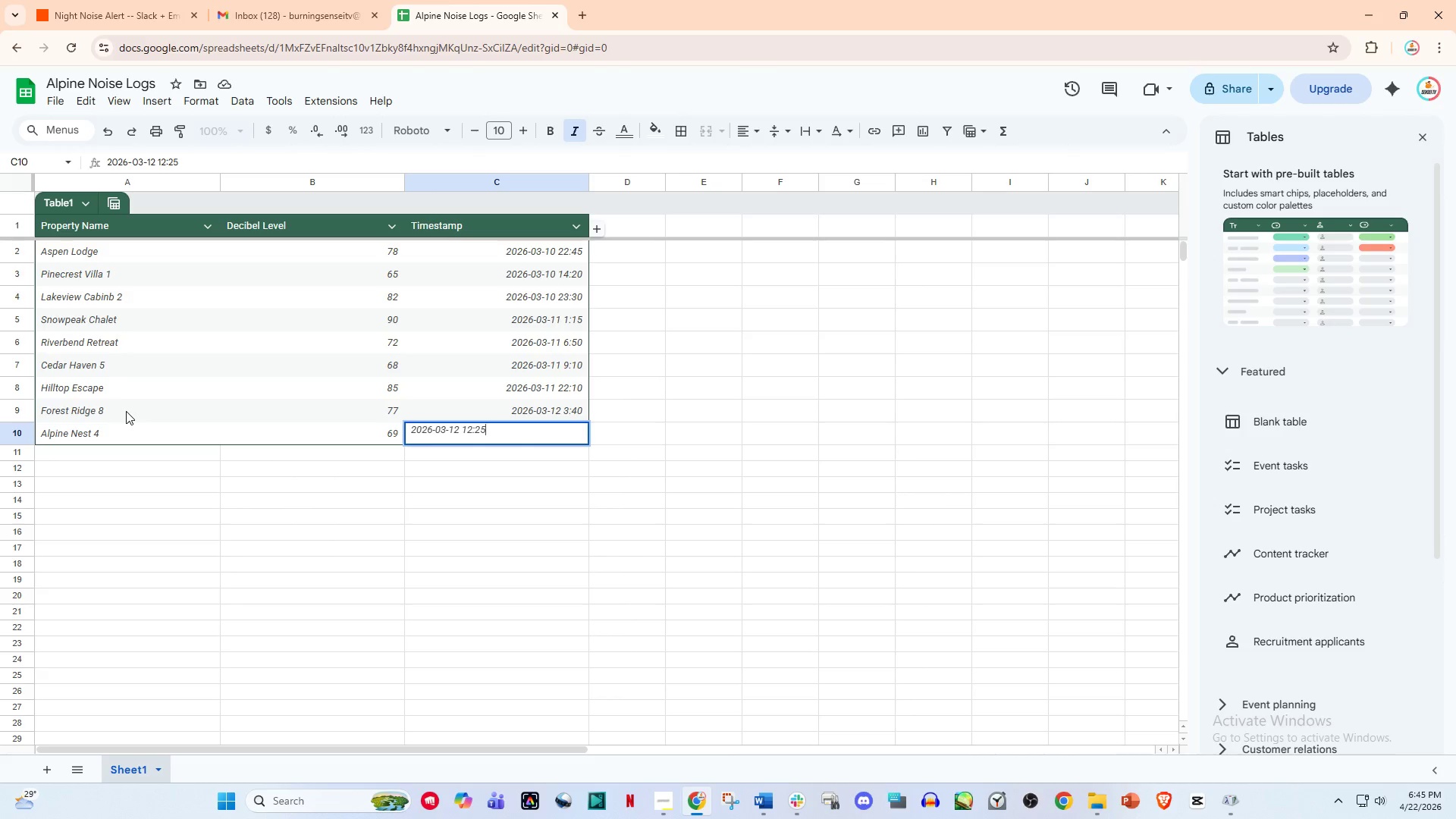 
key(NumpadEnter)
 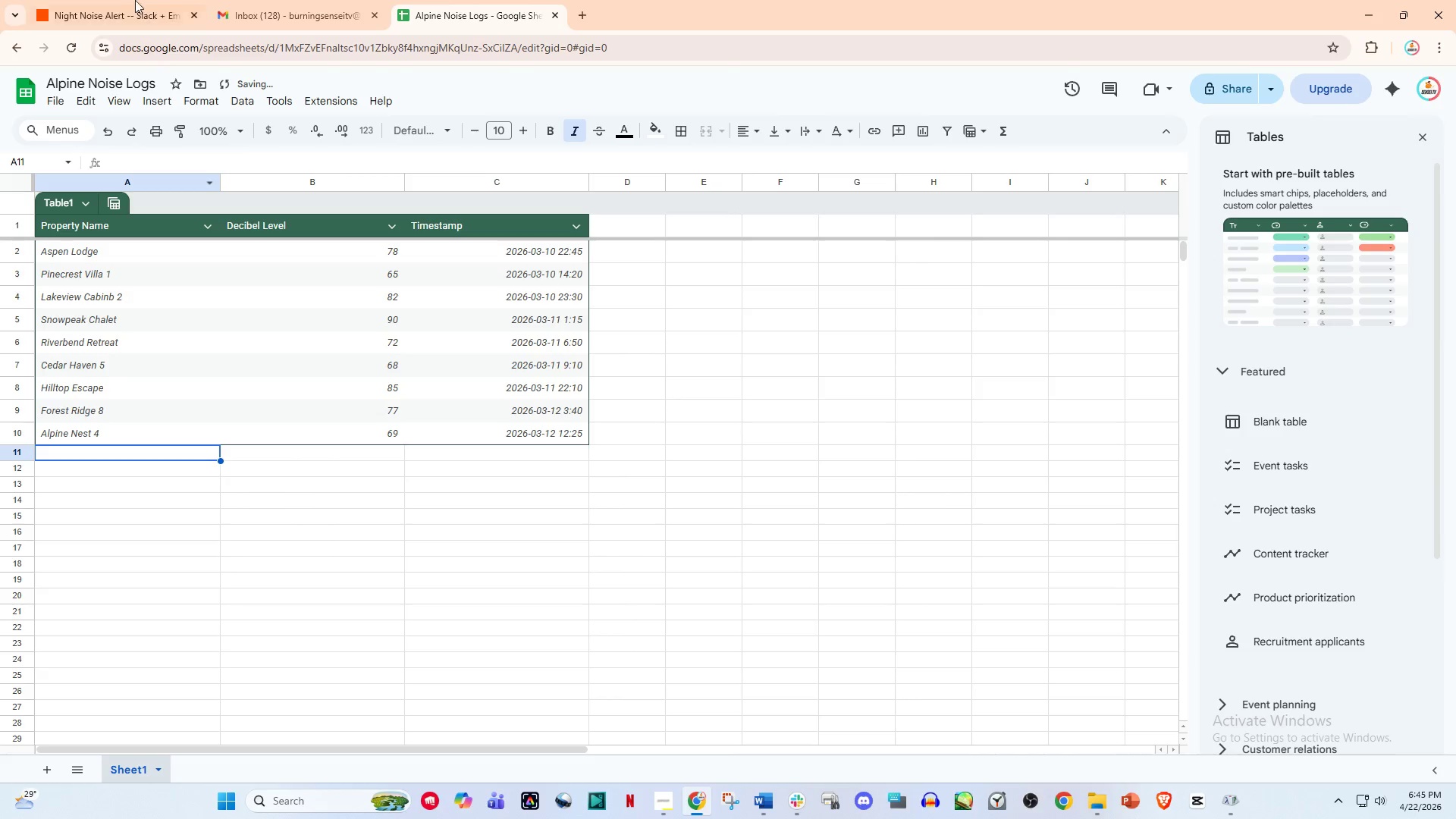 
left_click([114, 0])
 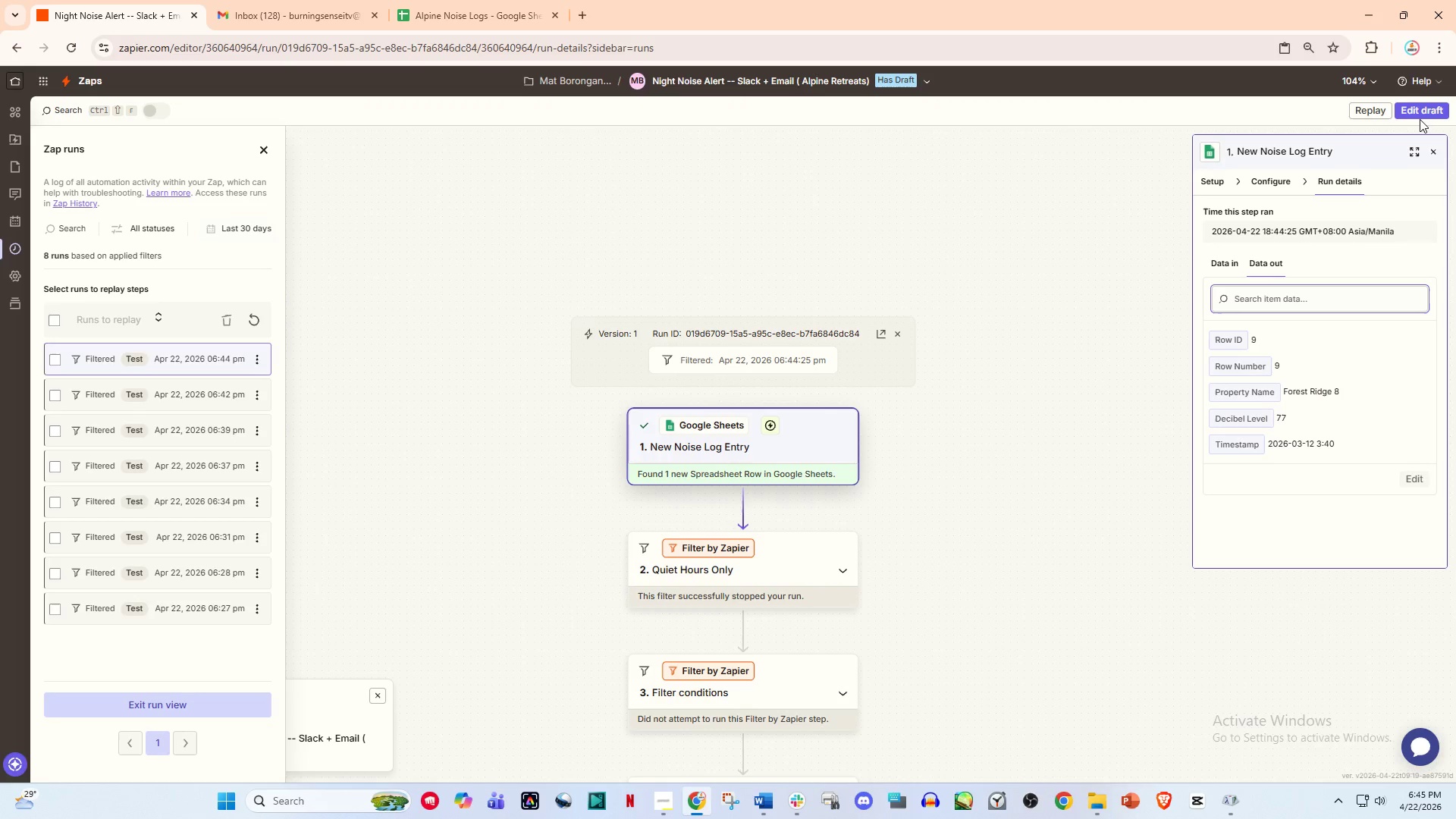 
left_click([1418, 114])
 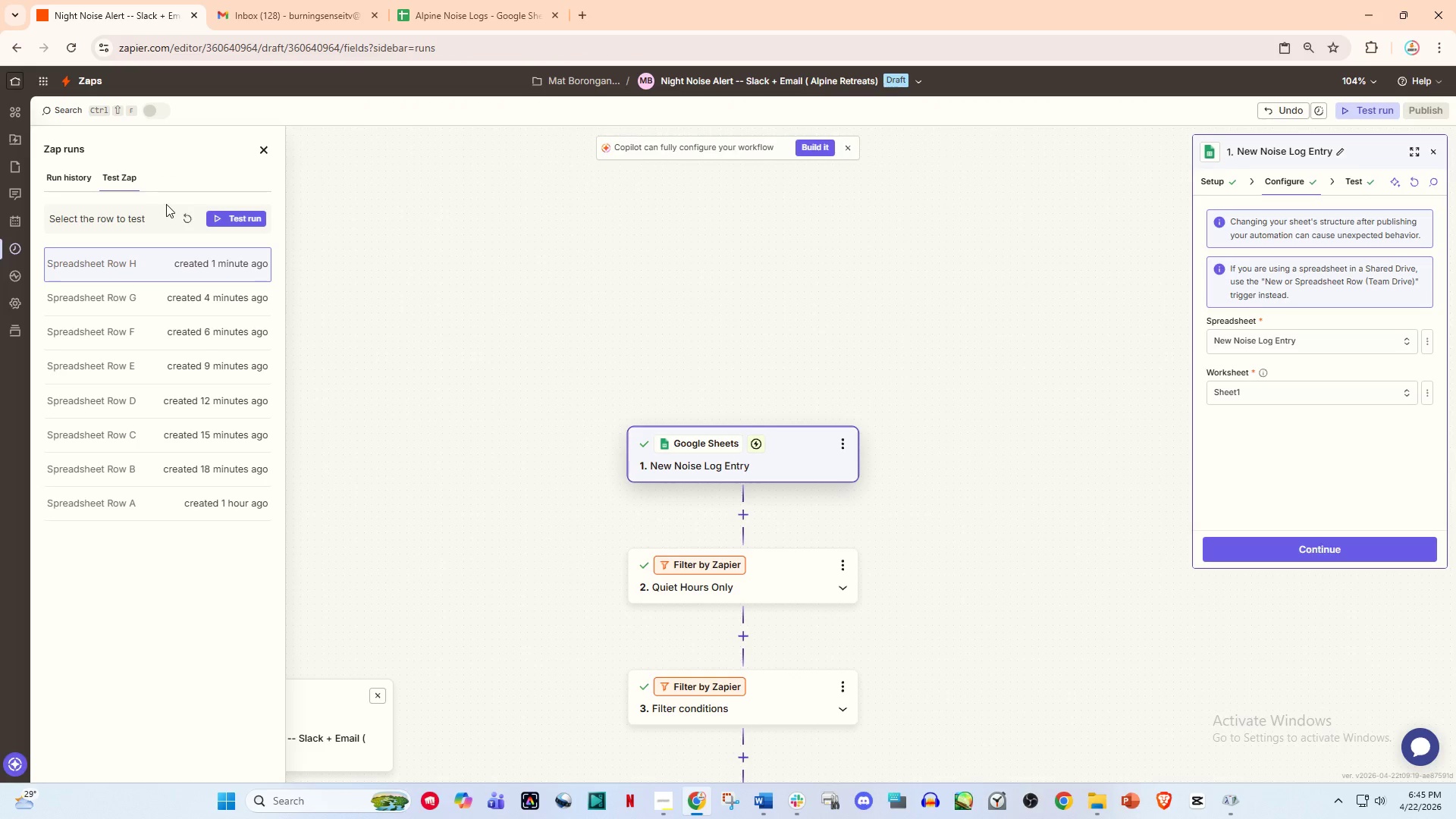 
left_click([180, 213])
 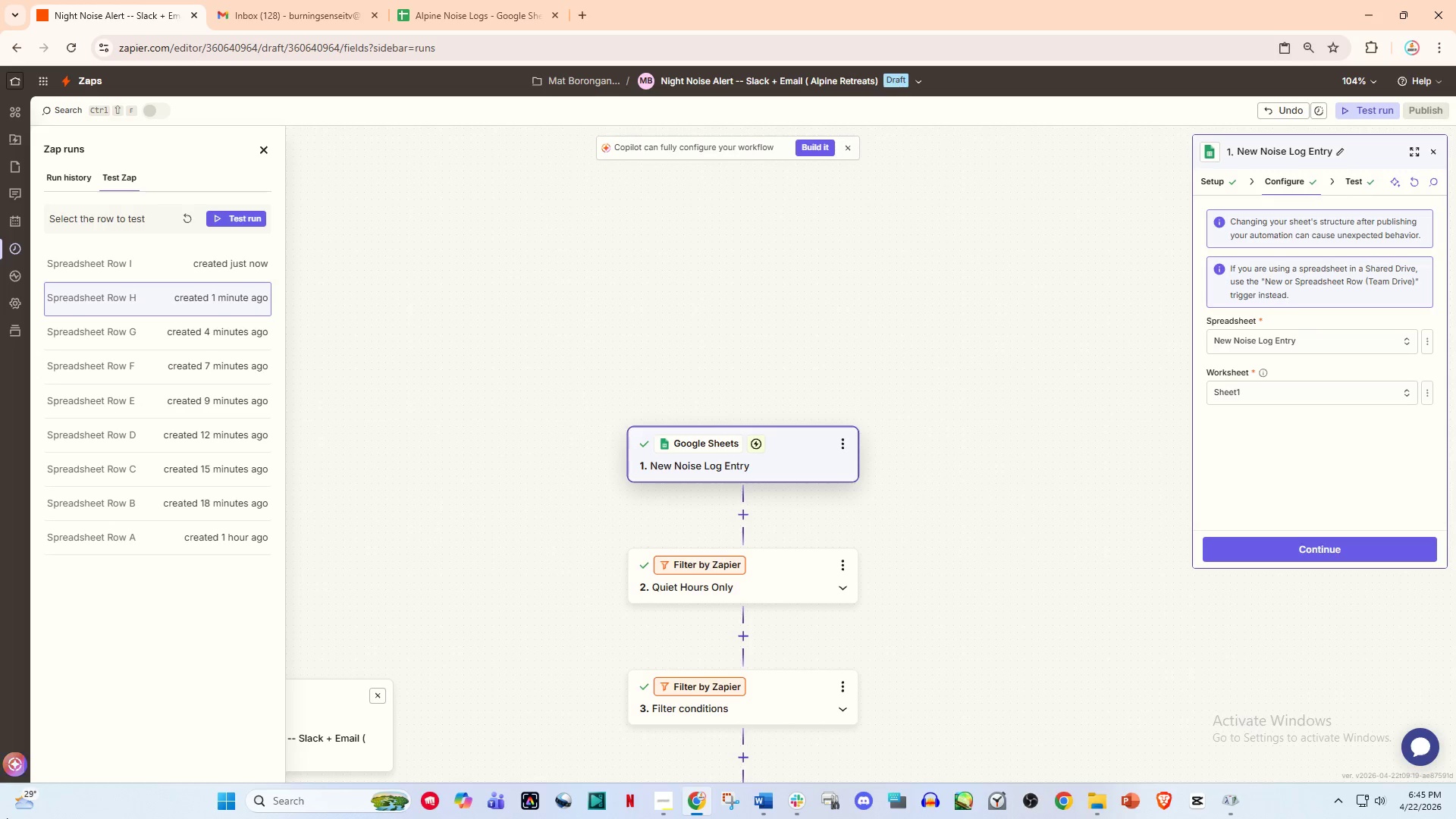 
wait(7.41)
 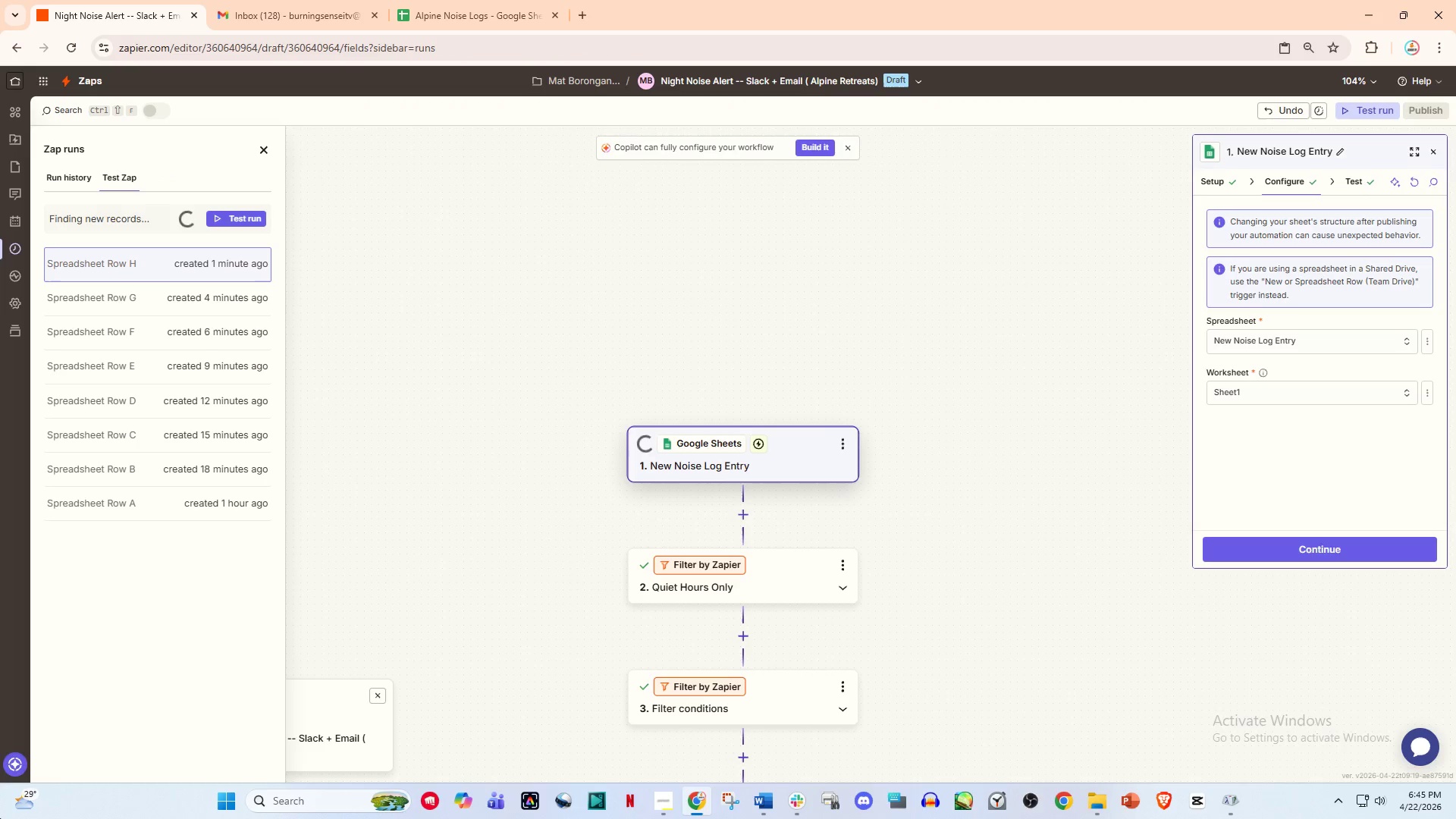 
left_click([133, 265])
 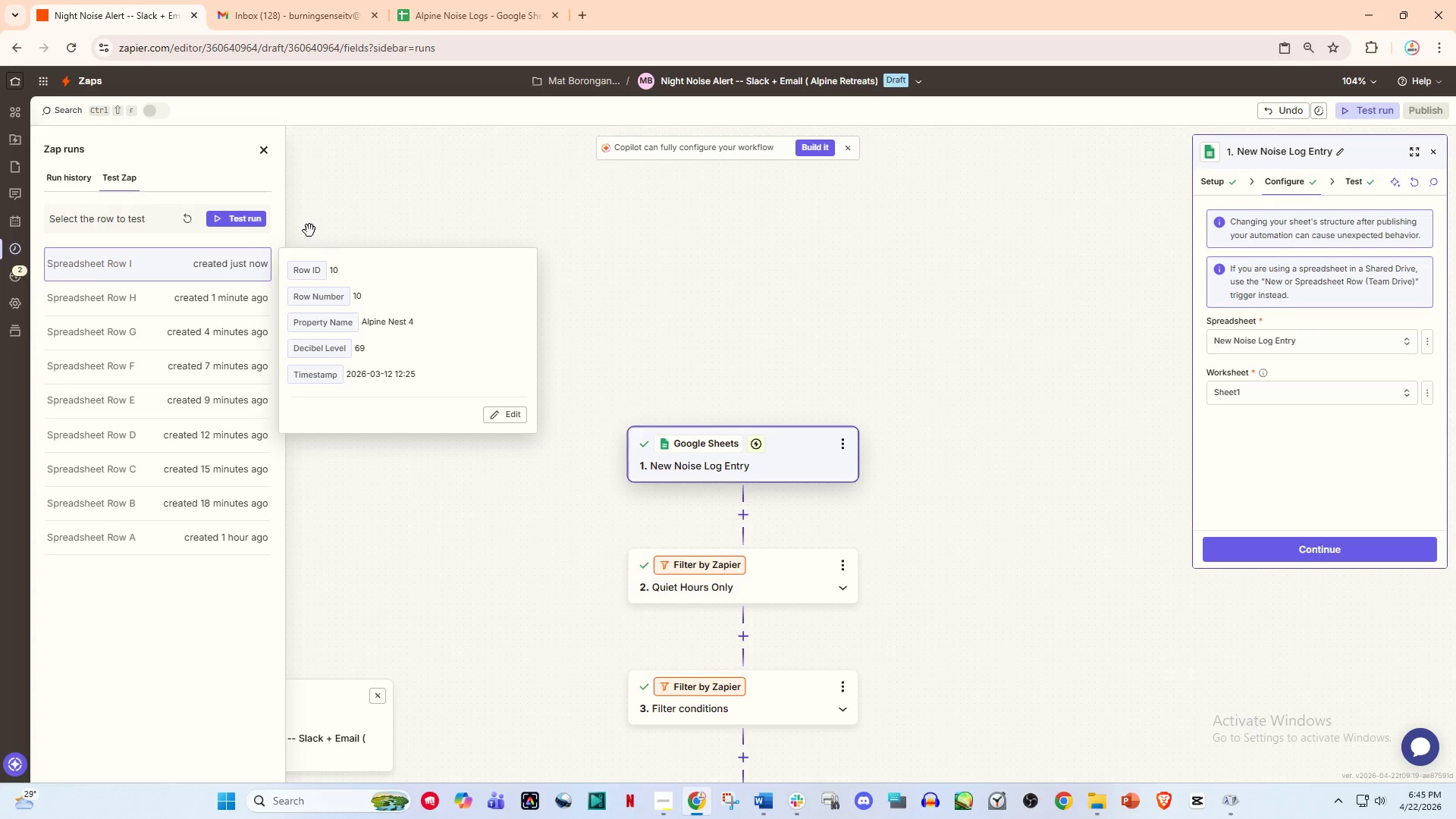 
left_click([244, 222])
 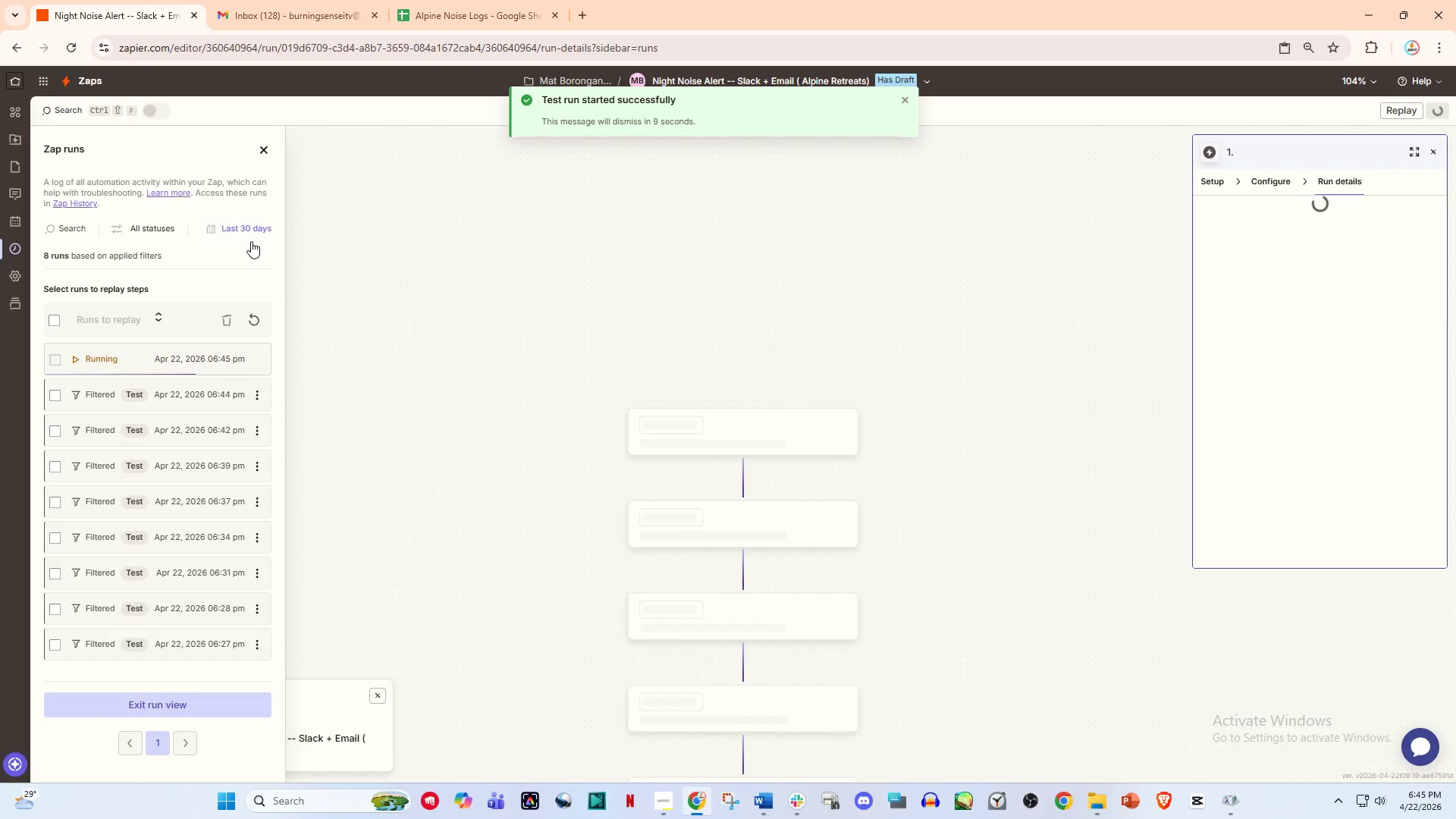 
wait(8.81)
 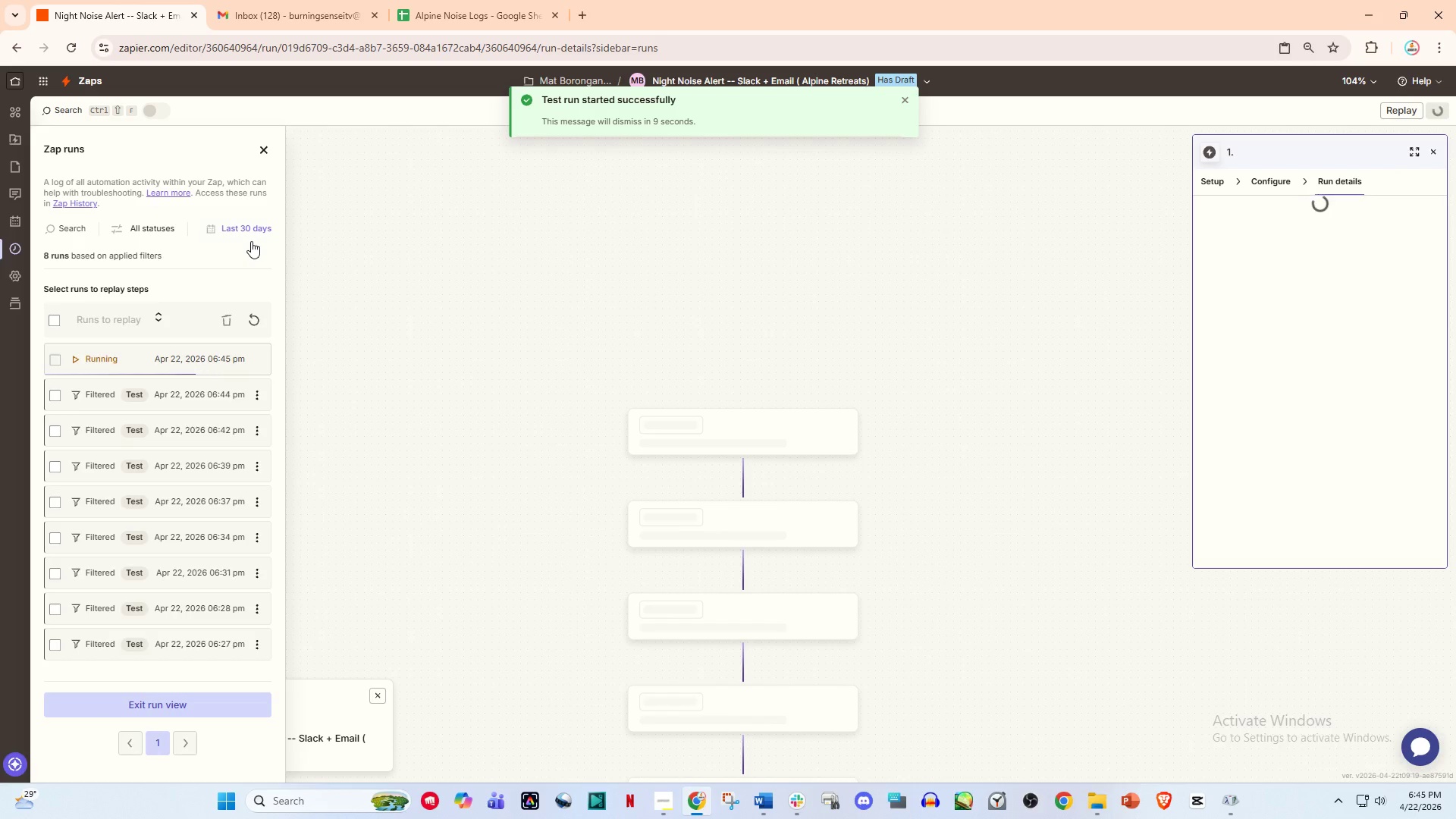 
left_click([483, 0])
 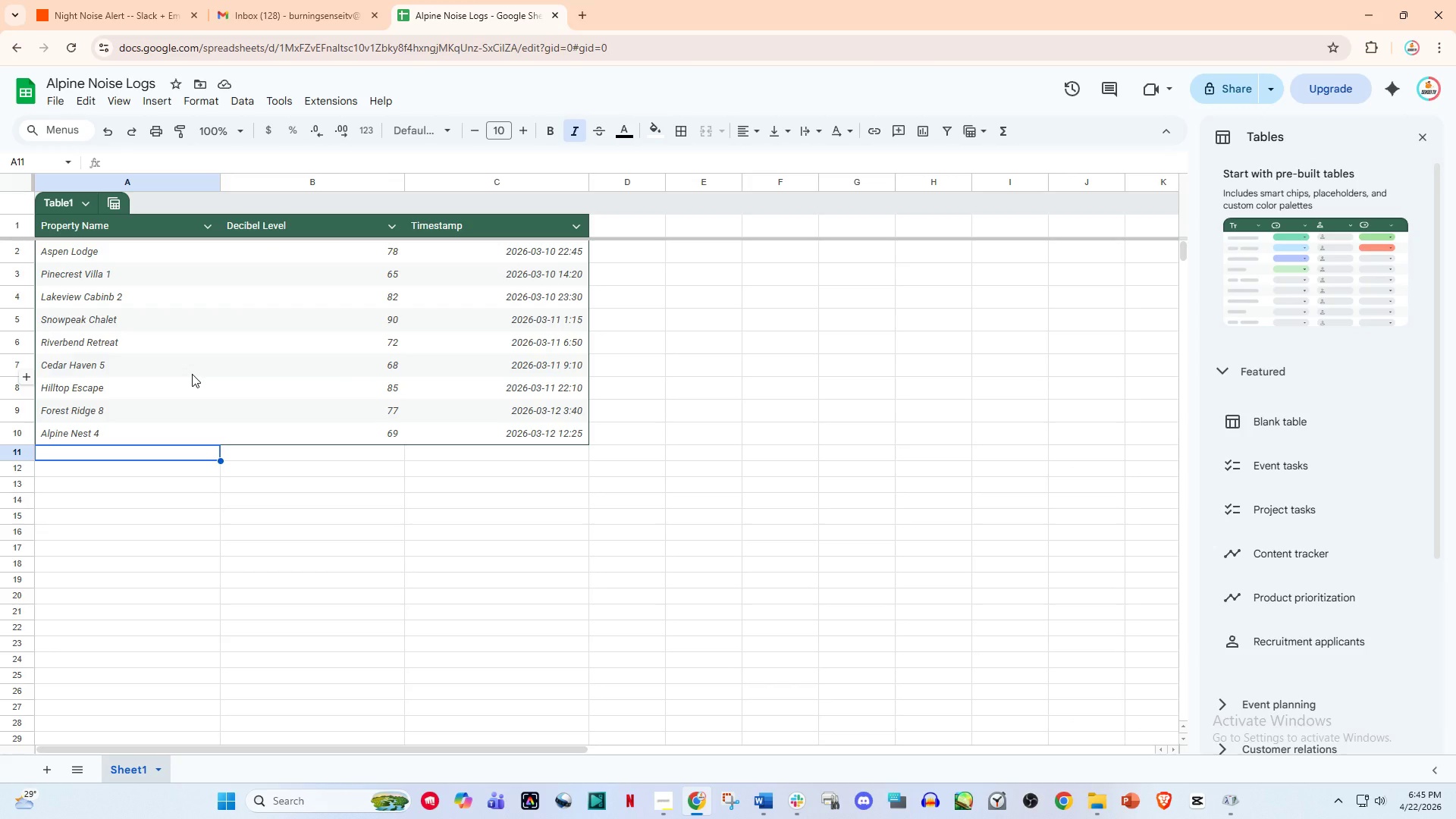 
wait(5.28)
 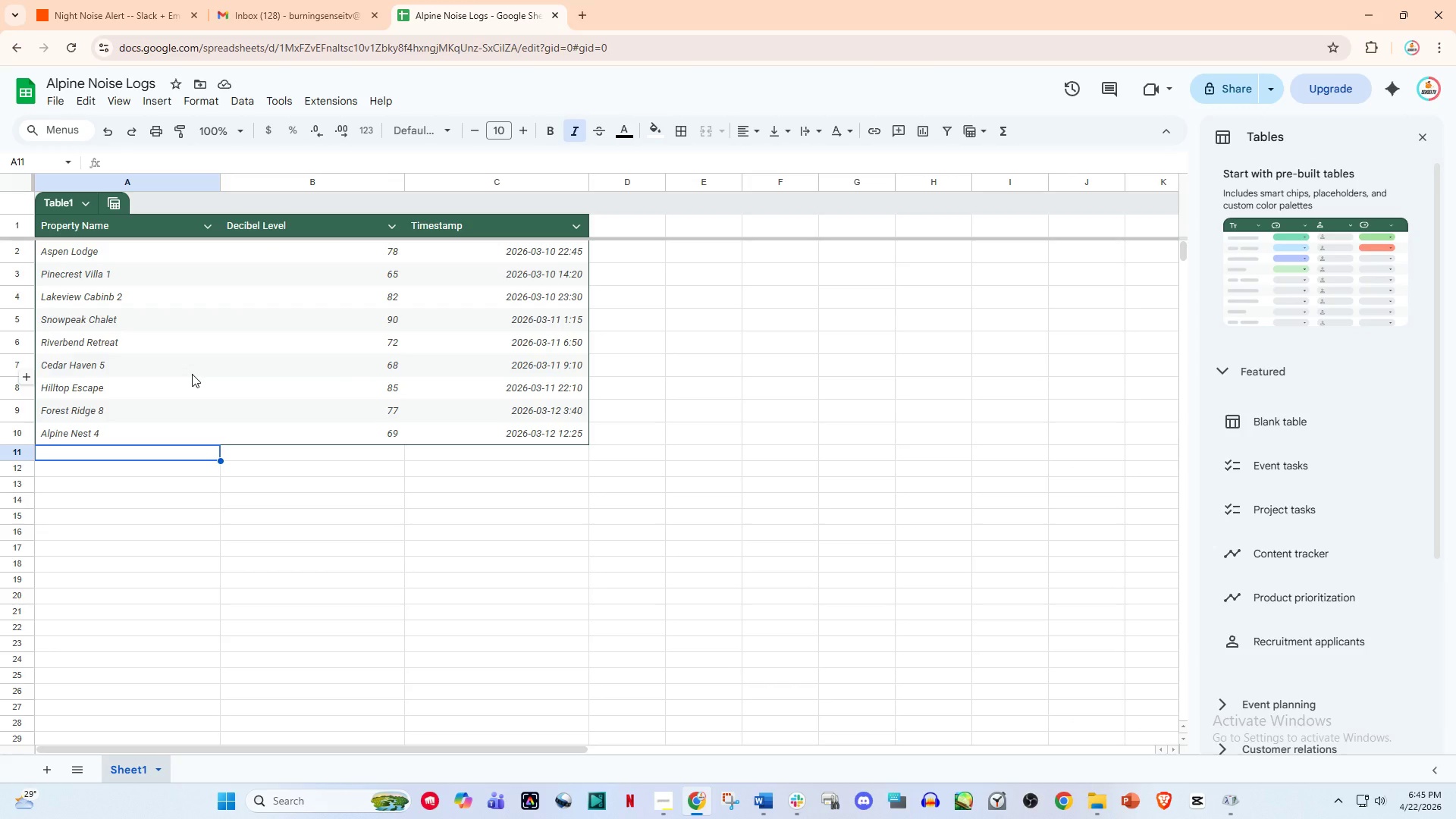 
type(Summit VB)
key(Backspace)
key(Backspace)
type(View 6)
key(Tab)
 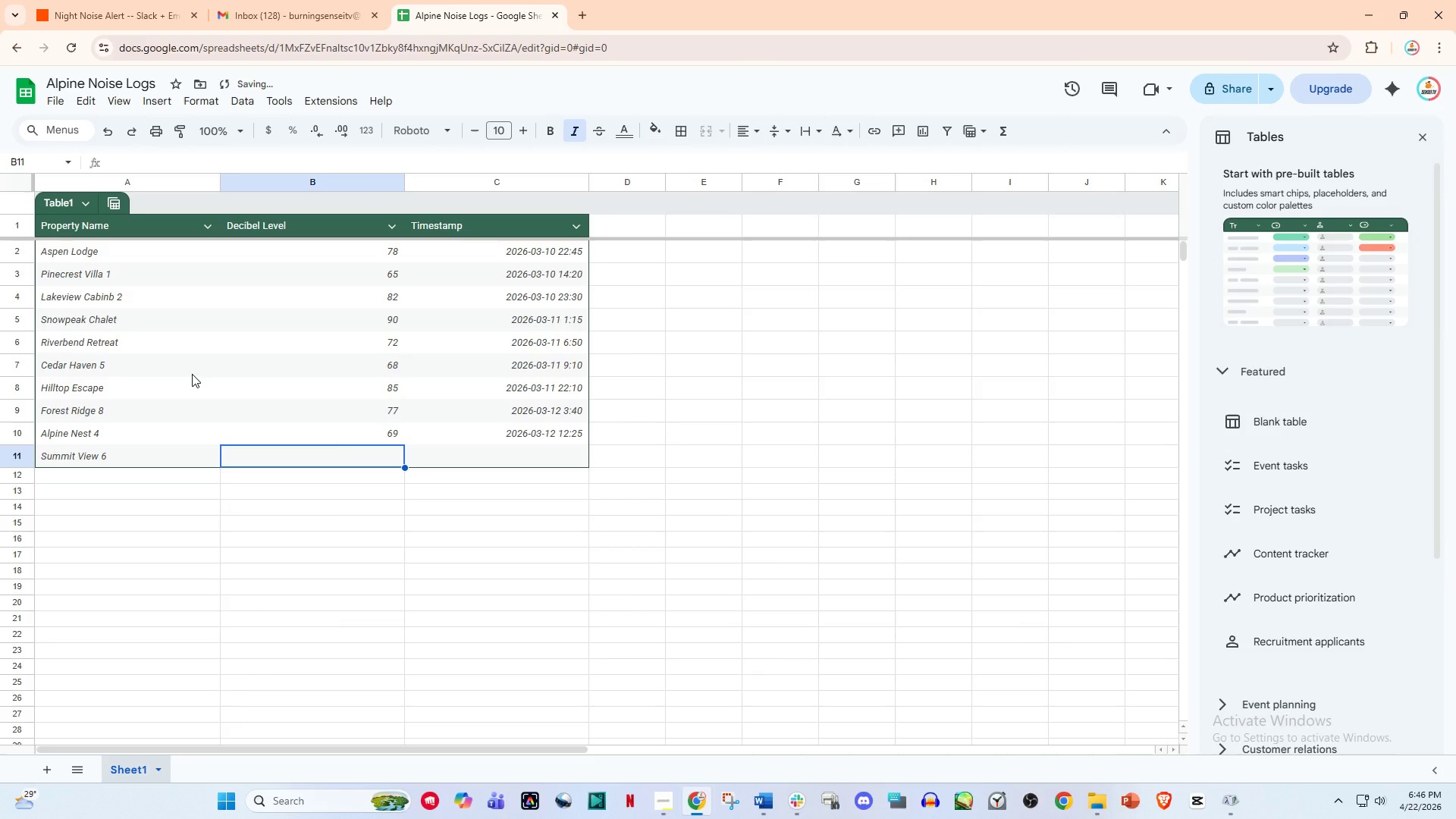 
key(Numpad8)
 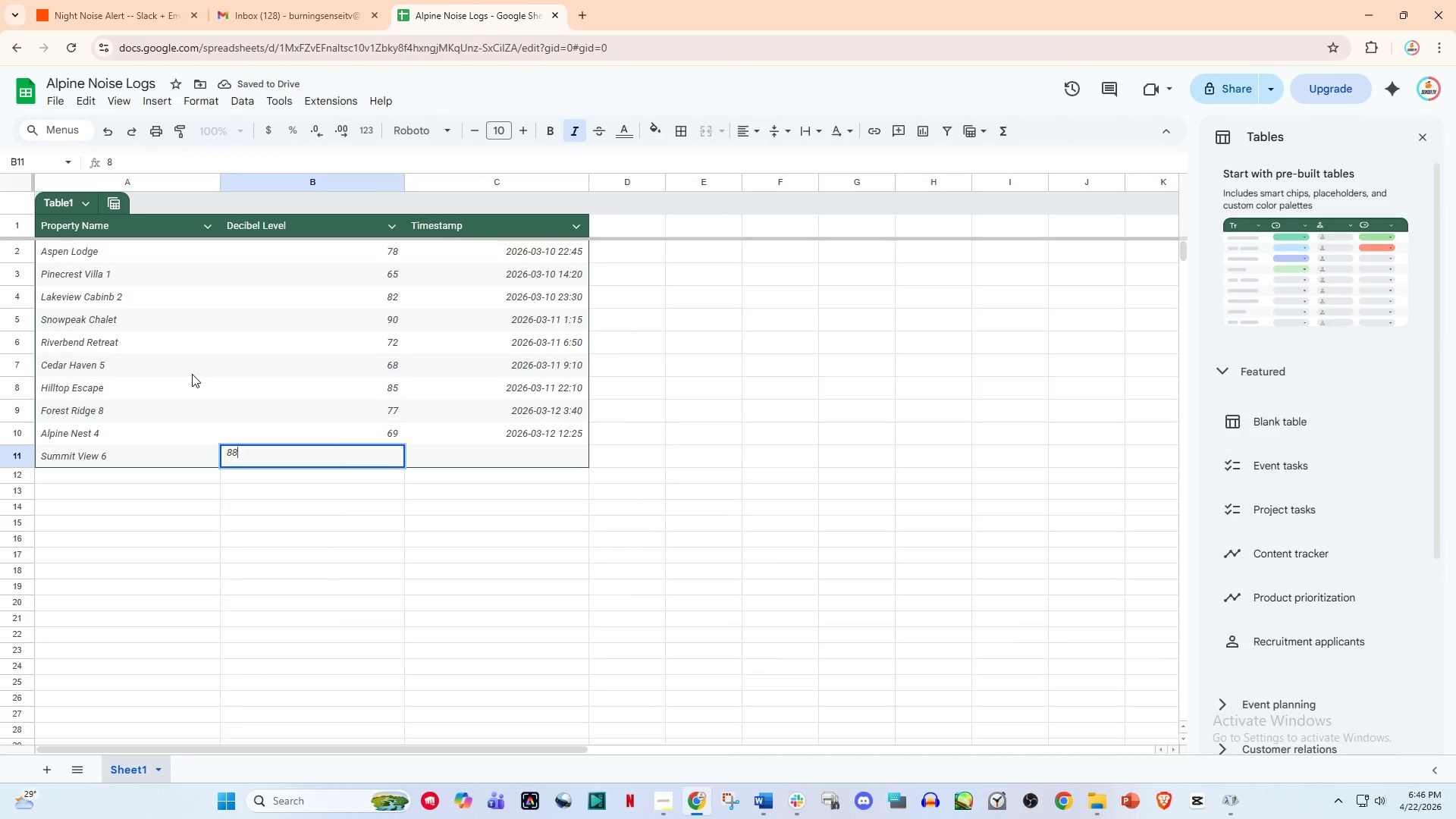 
key(Numpad8)
 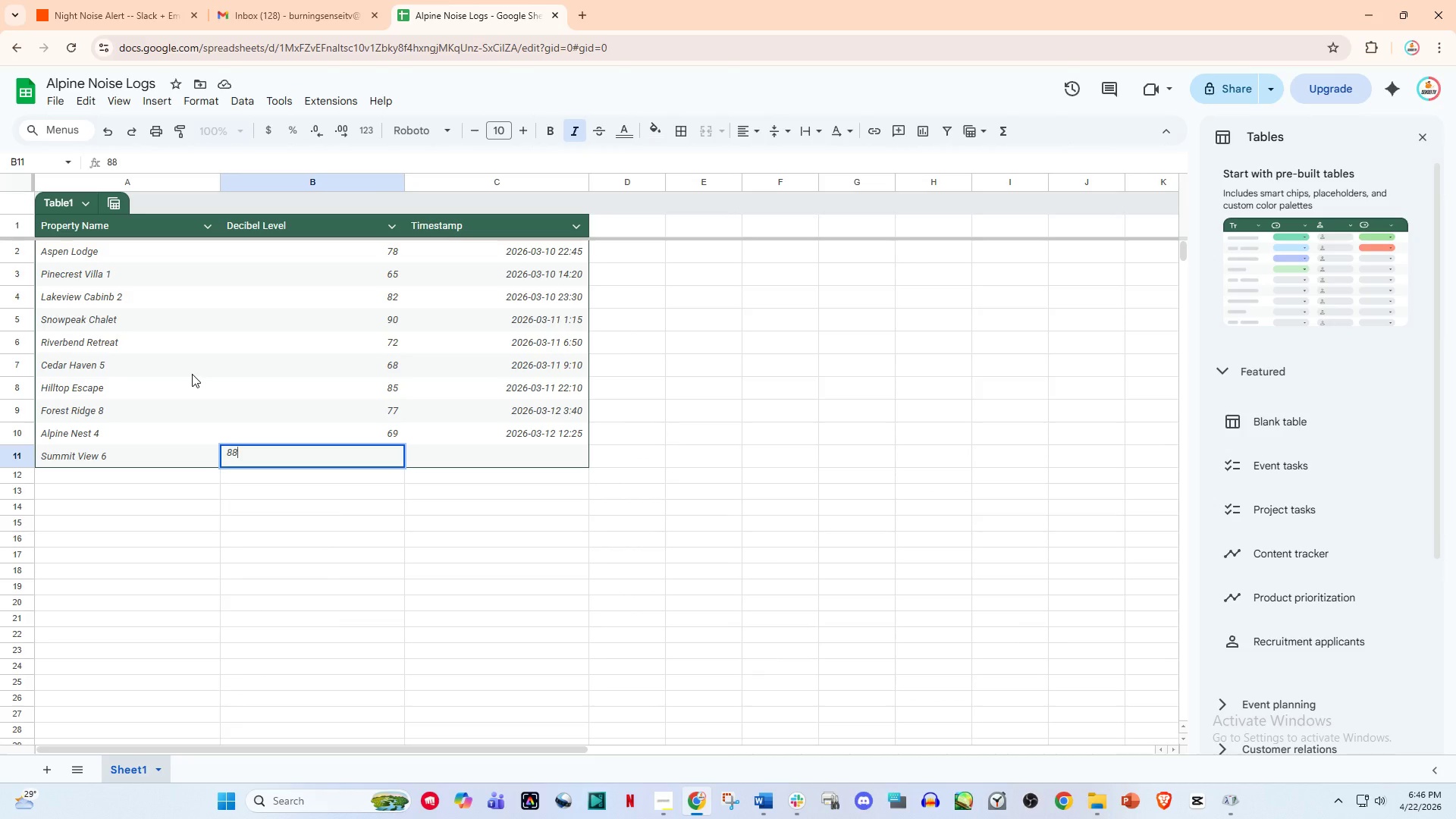 
key(Tab)
 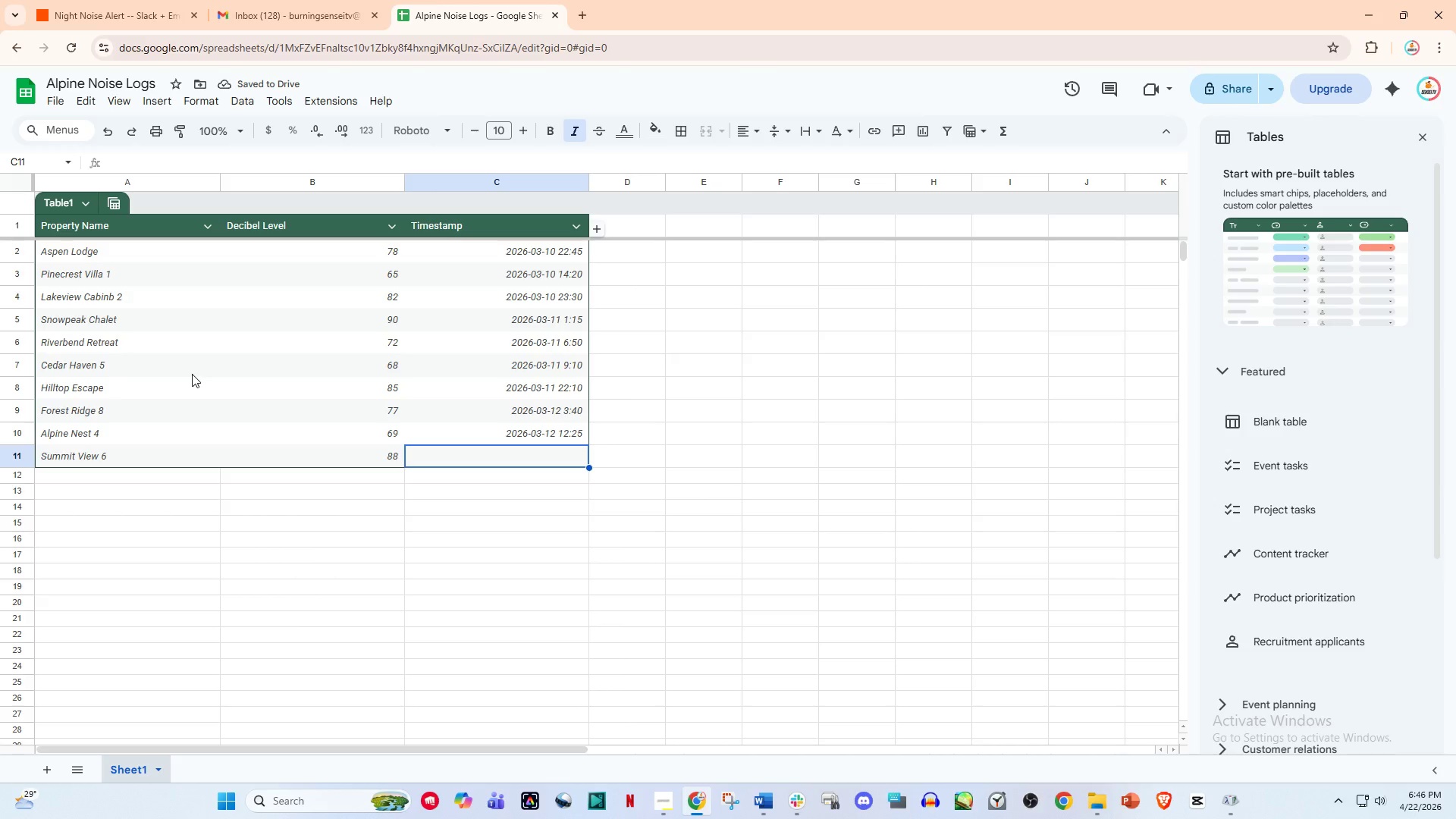 
key(Numpad2)
 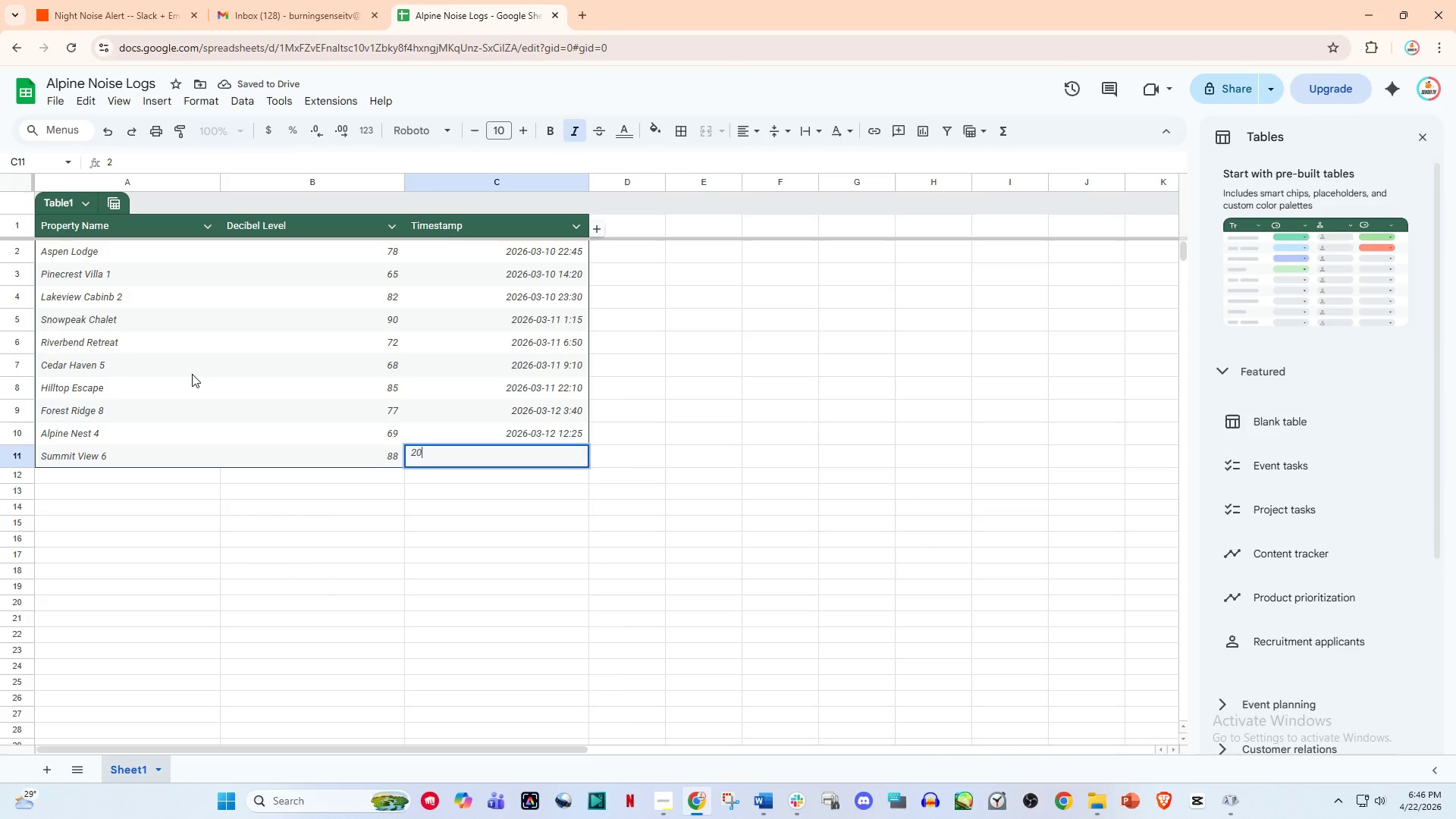 
key(Numpad0)
 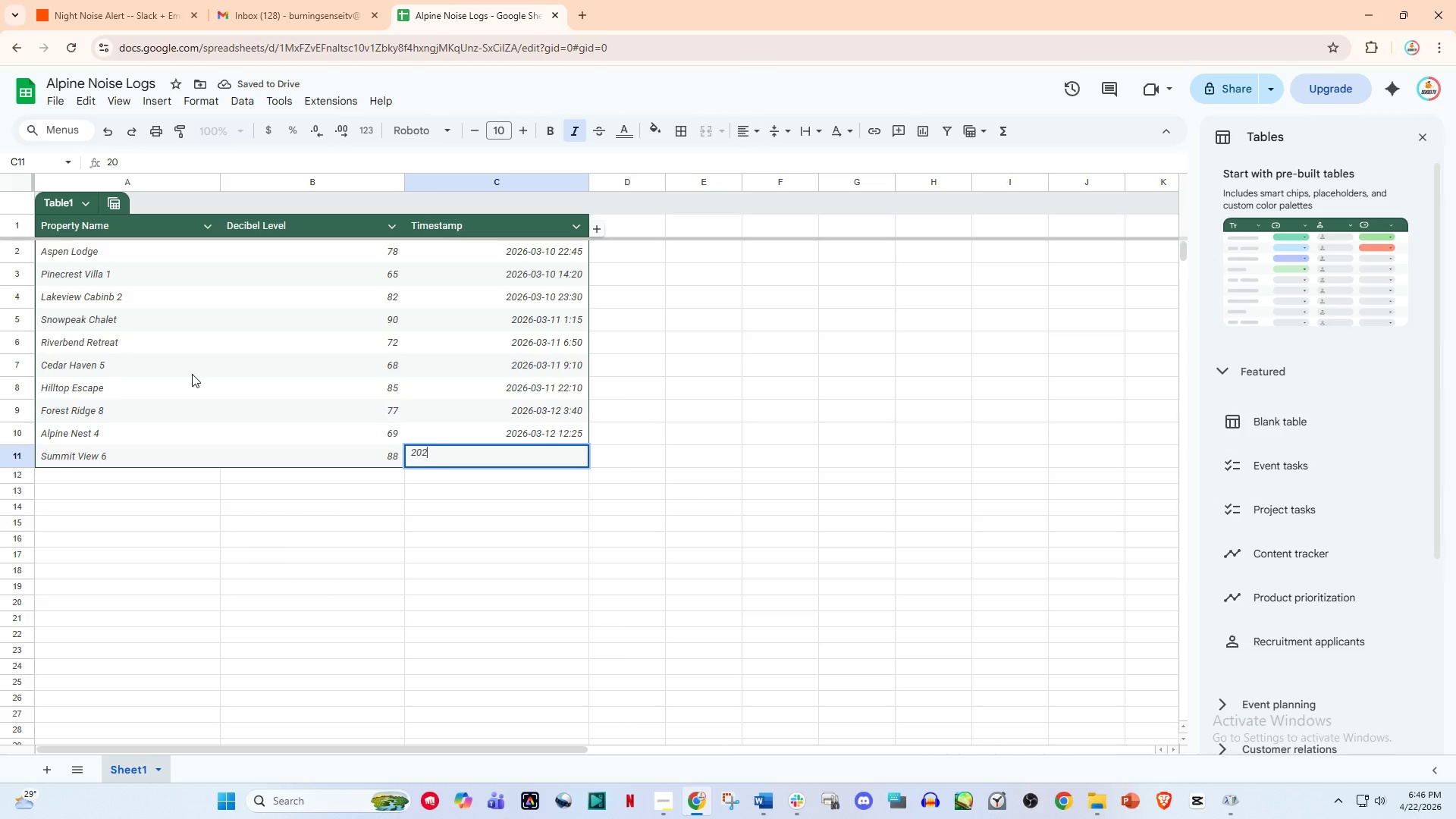 
key(Numpad2)
 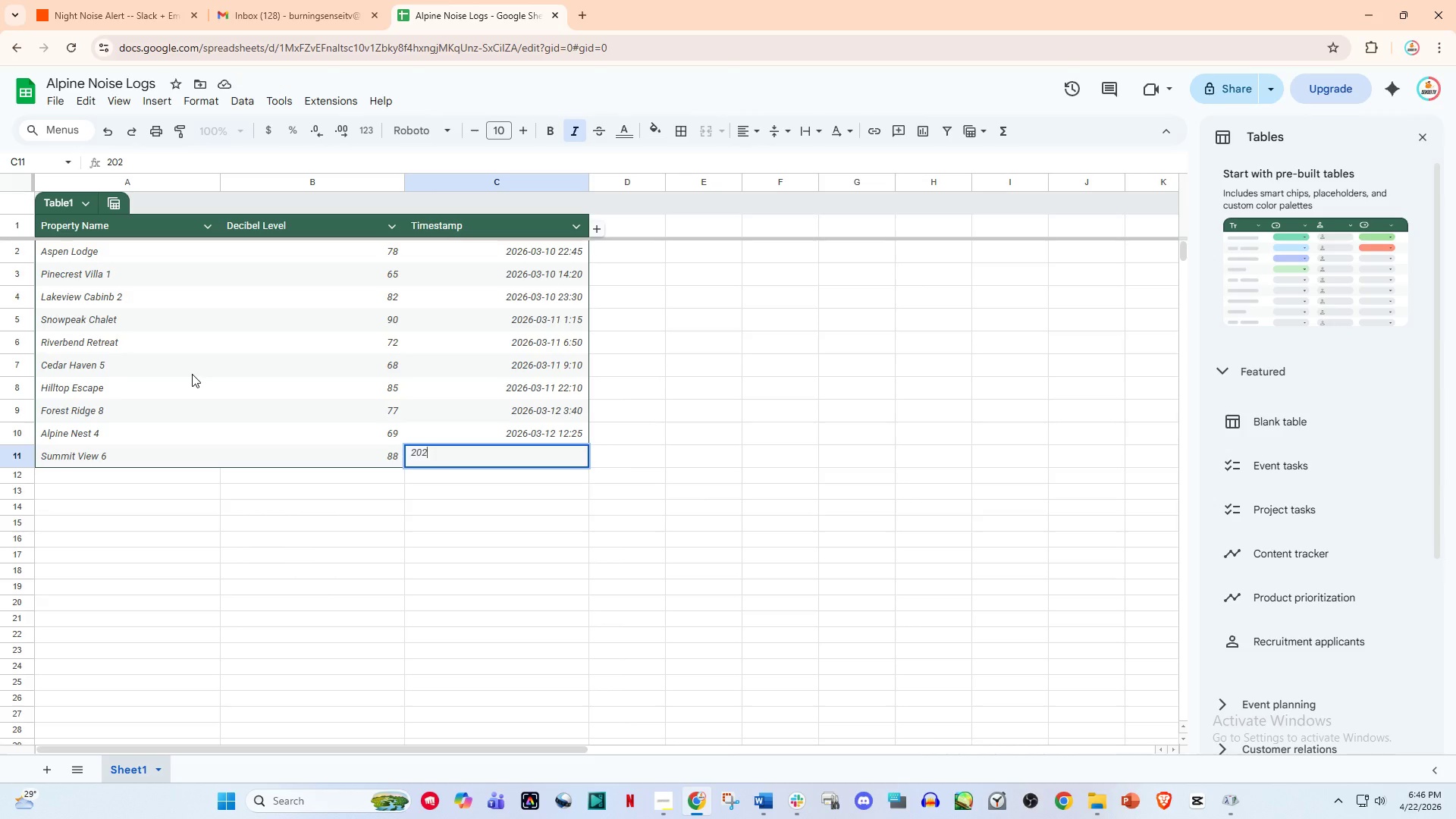 
key(Numpad6)
 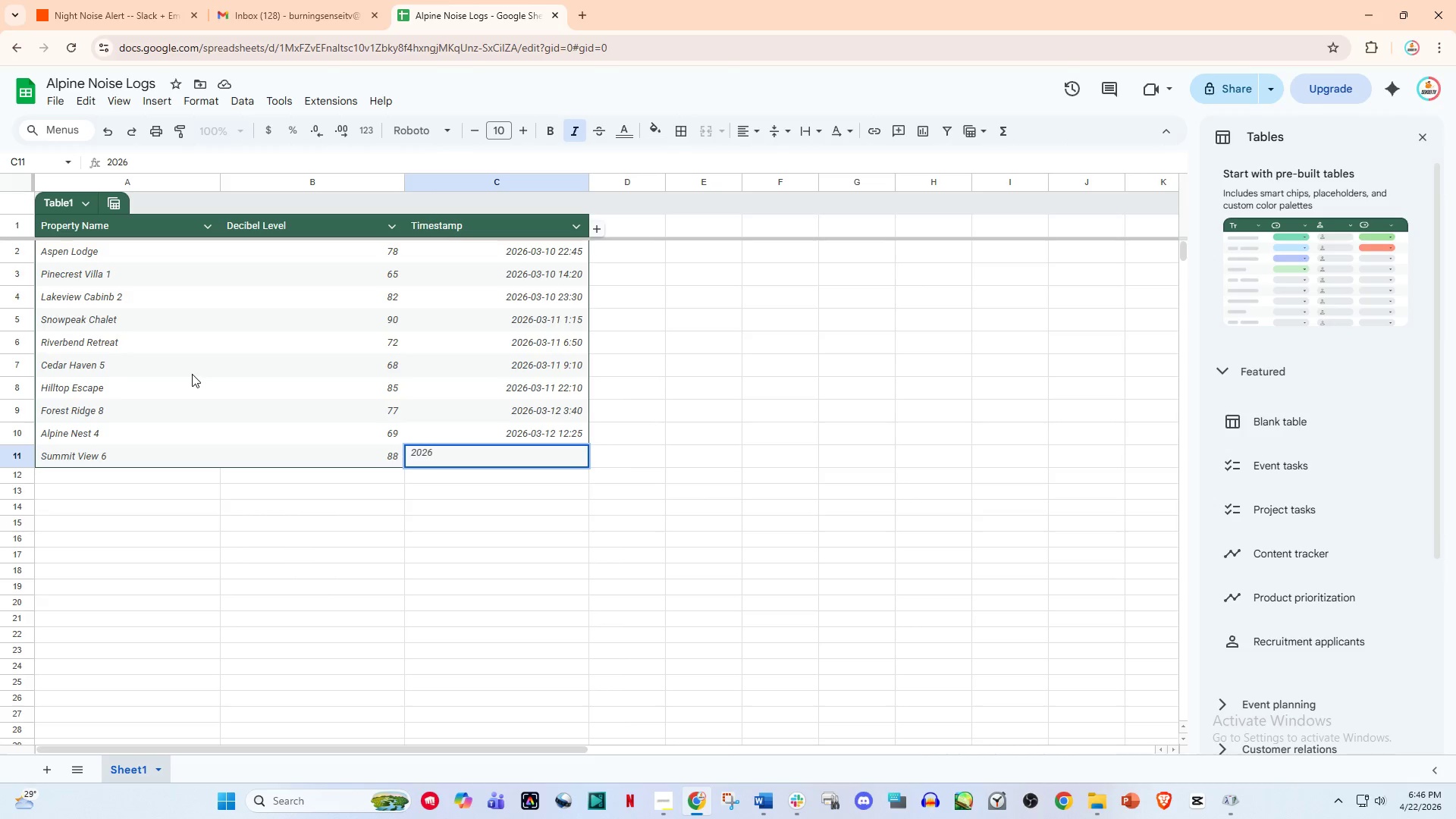 
key(NumpadSubtract)
 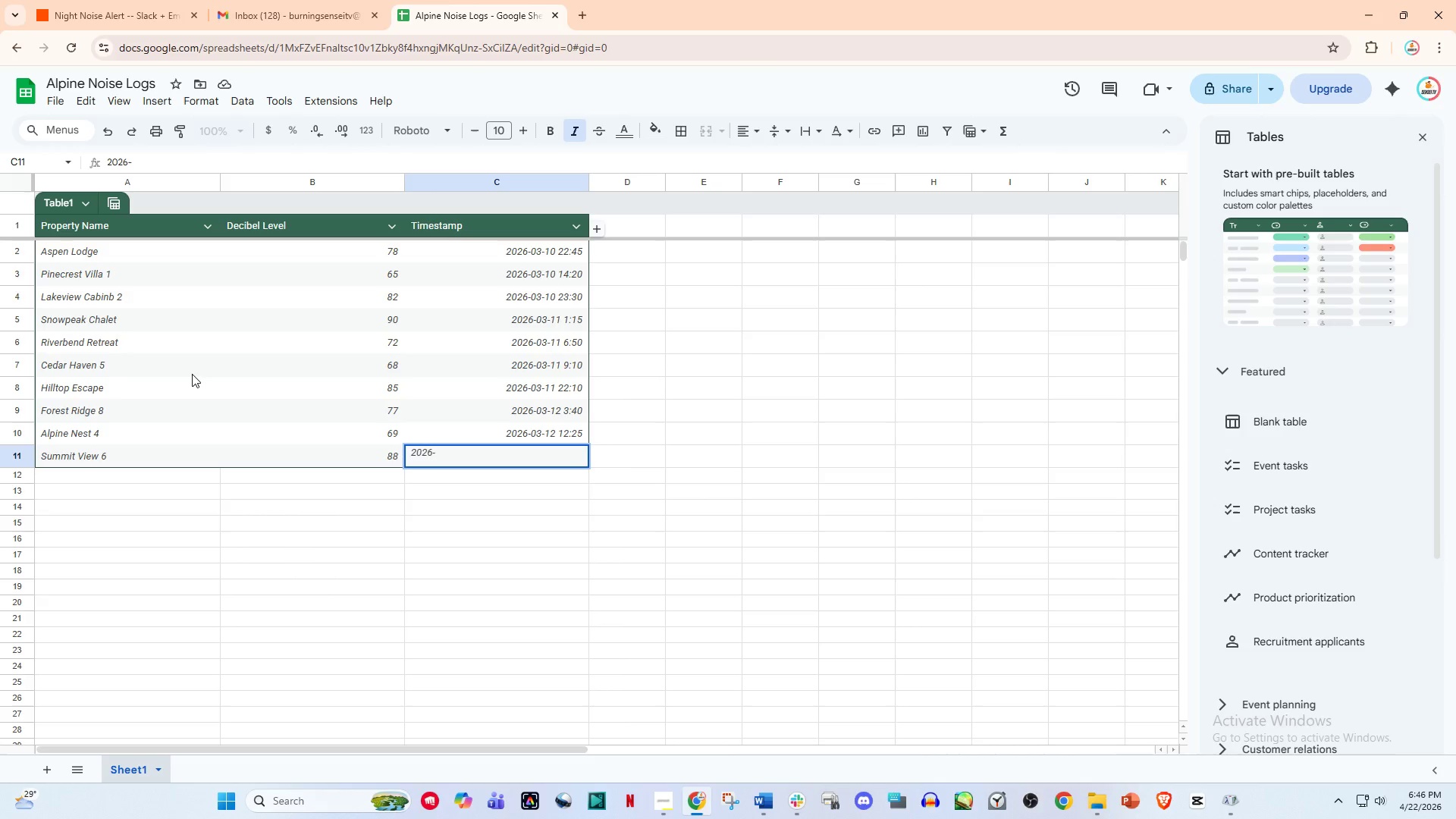 
key(Numpad0)
 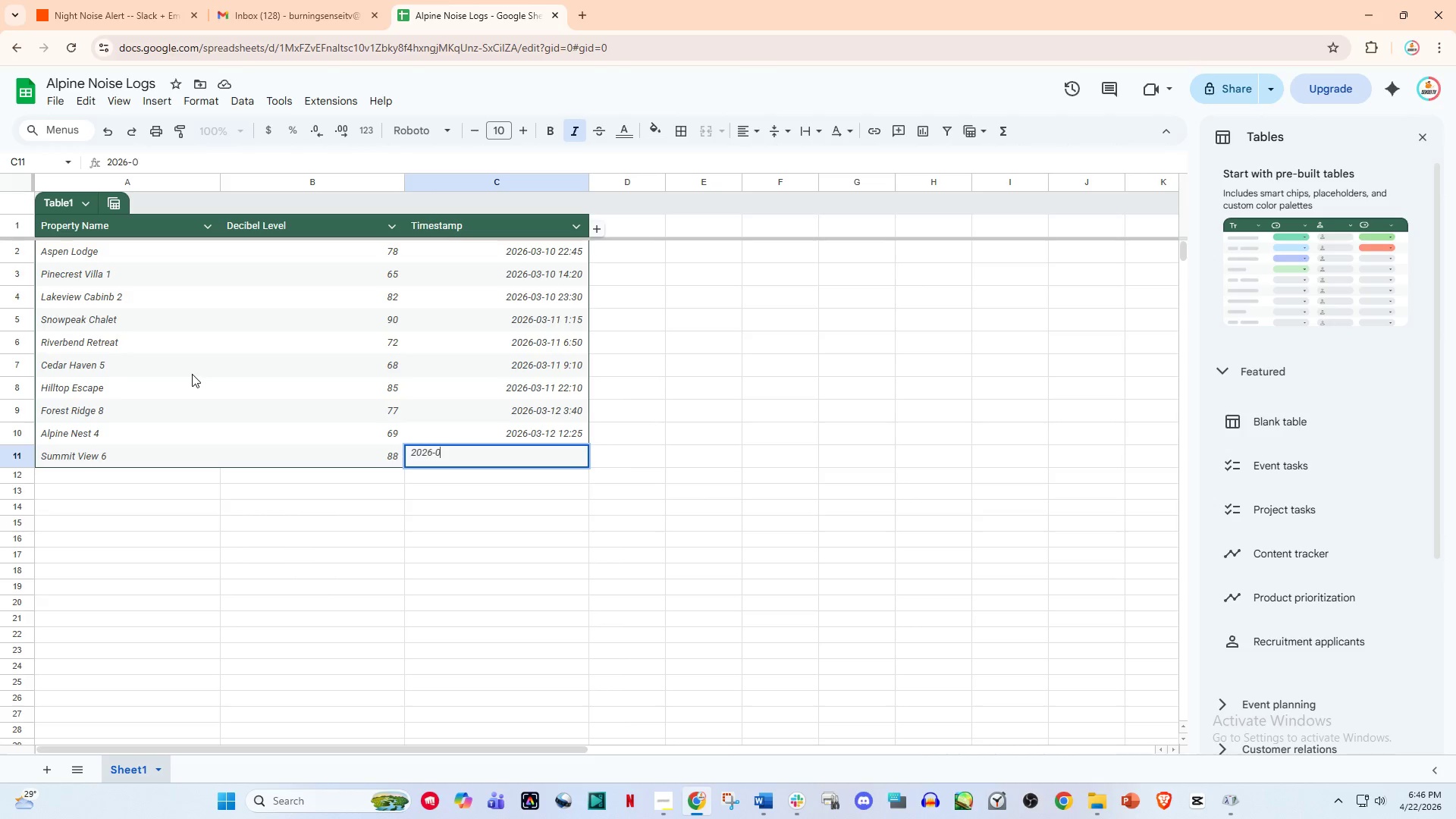 
key(Numpad3)
 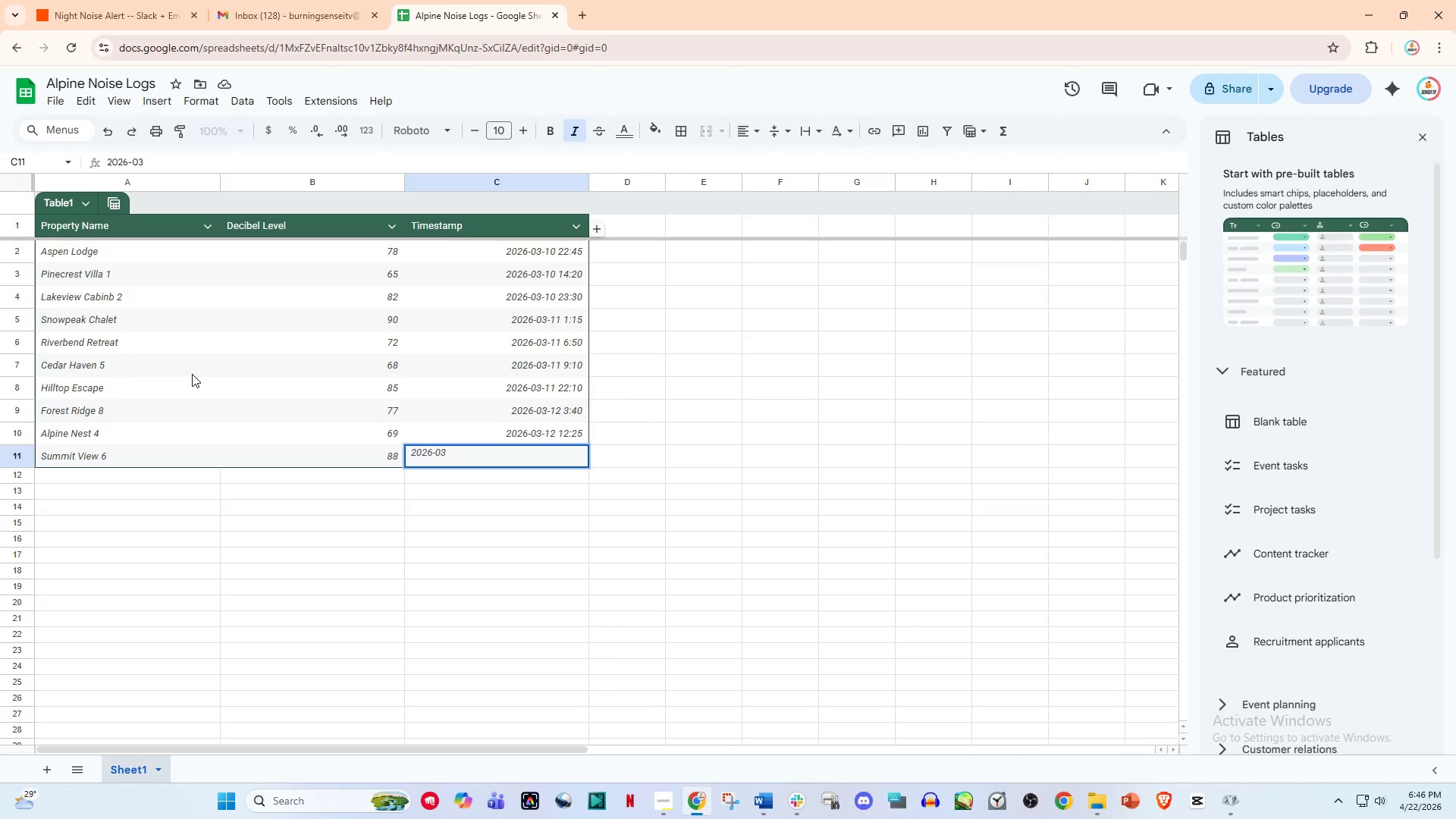 
key(NumpadSubtract)
 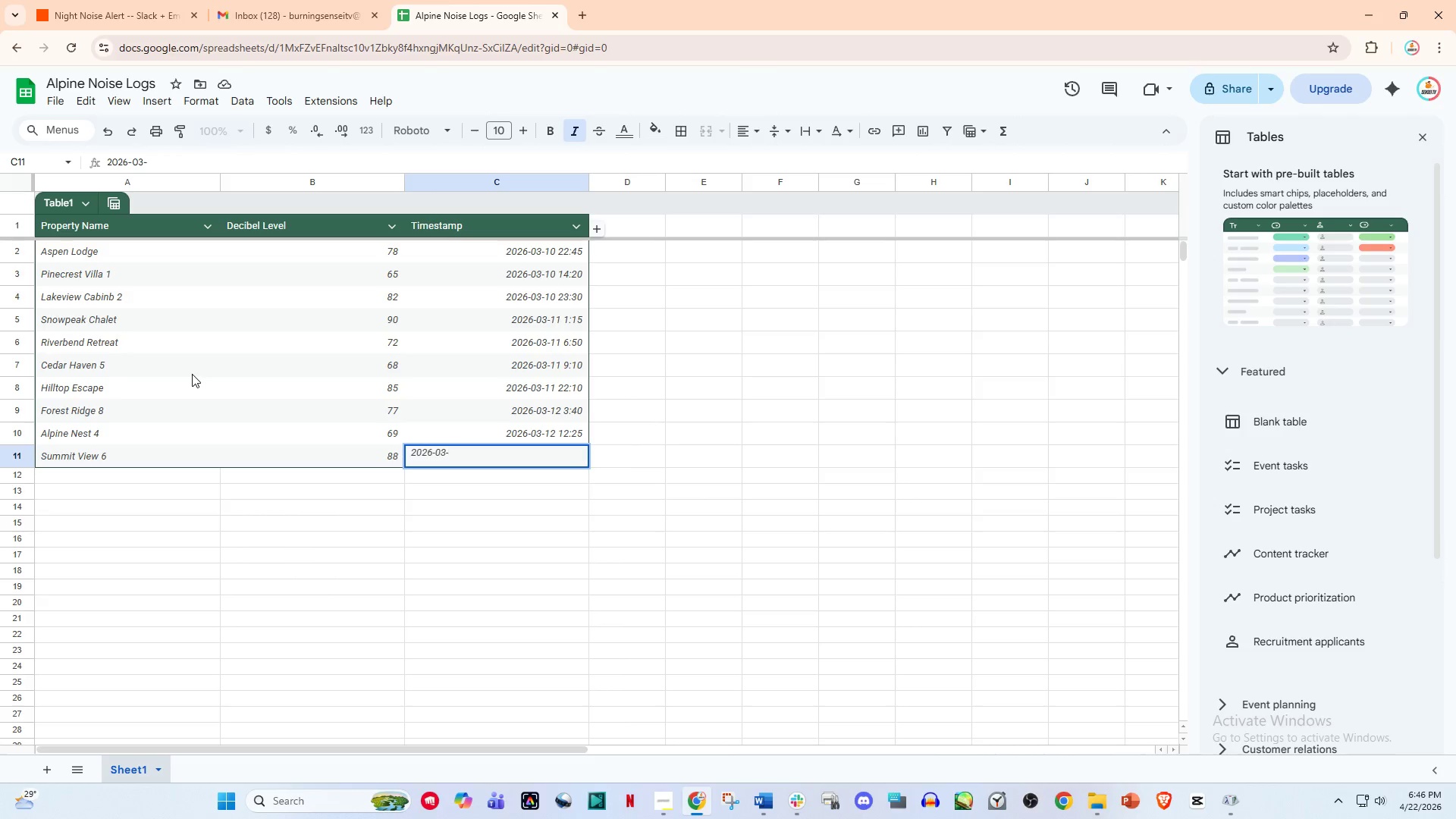 
key(Numpad1)
 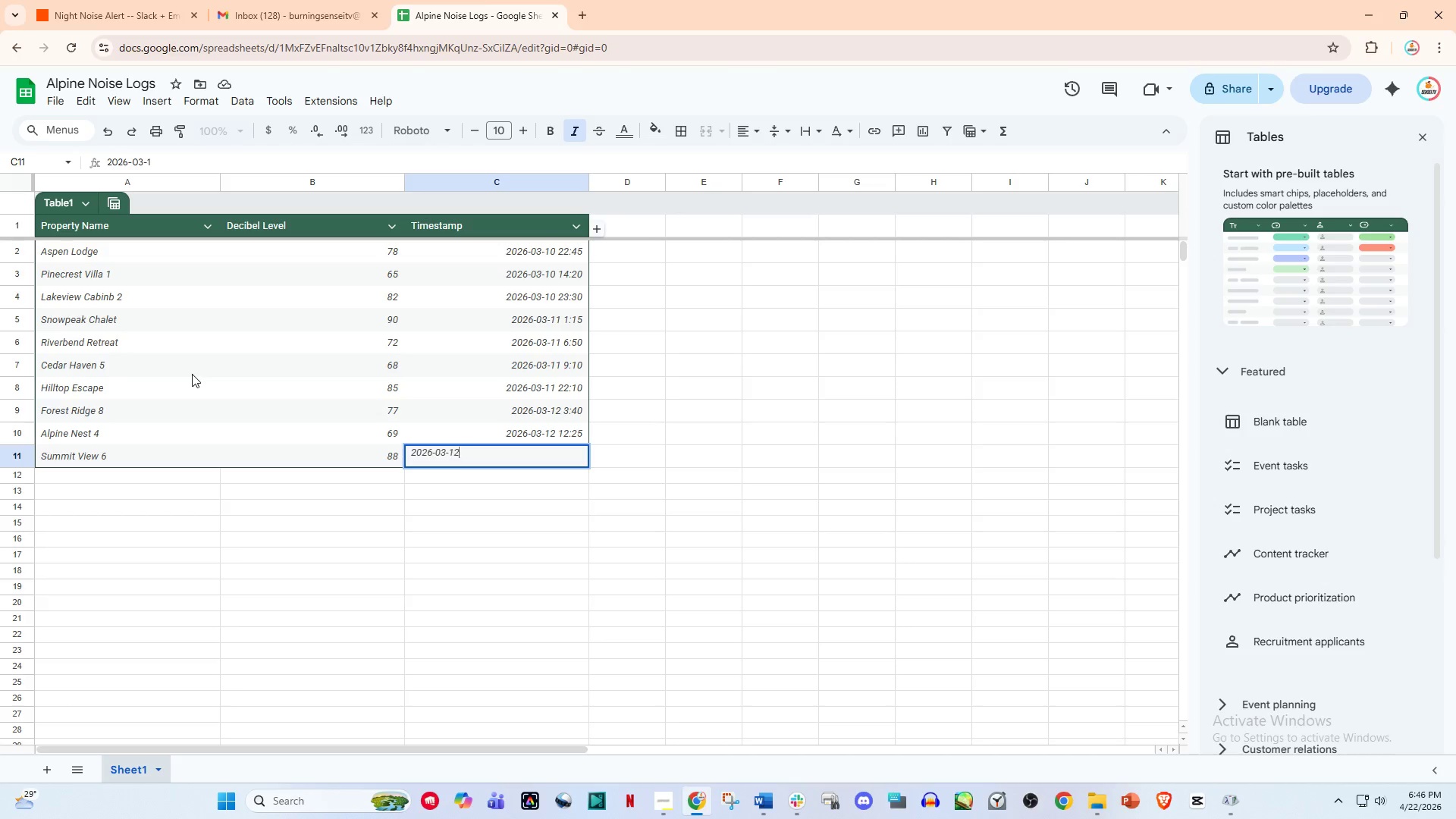 
key(Numpad2)
 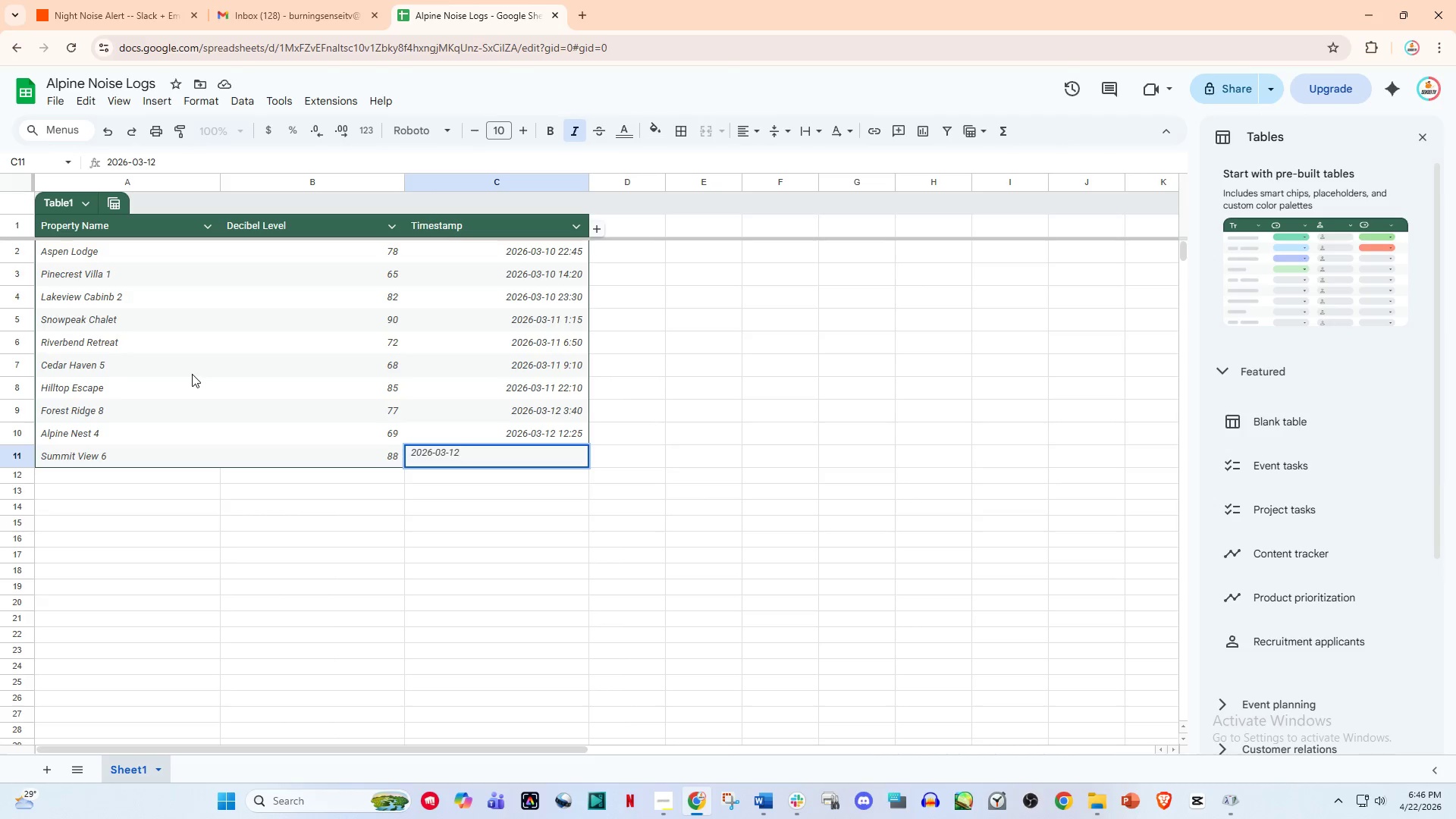 
key(Space)
 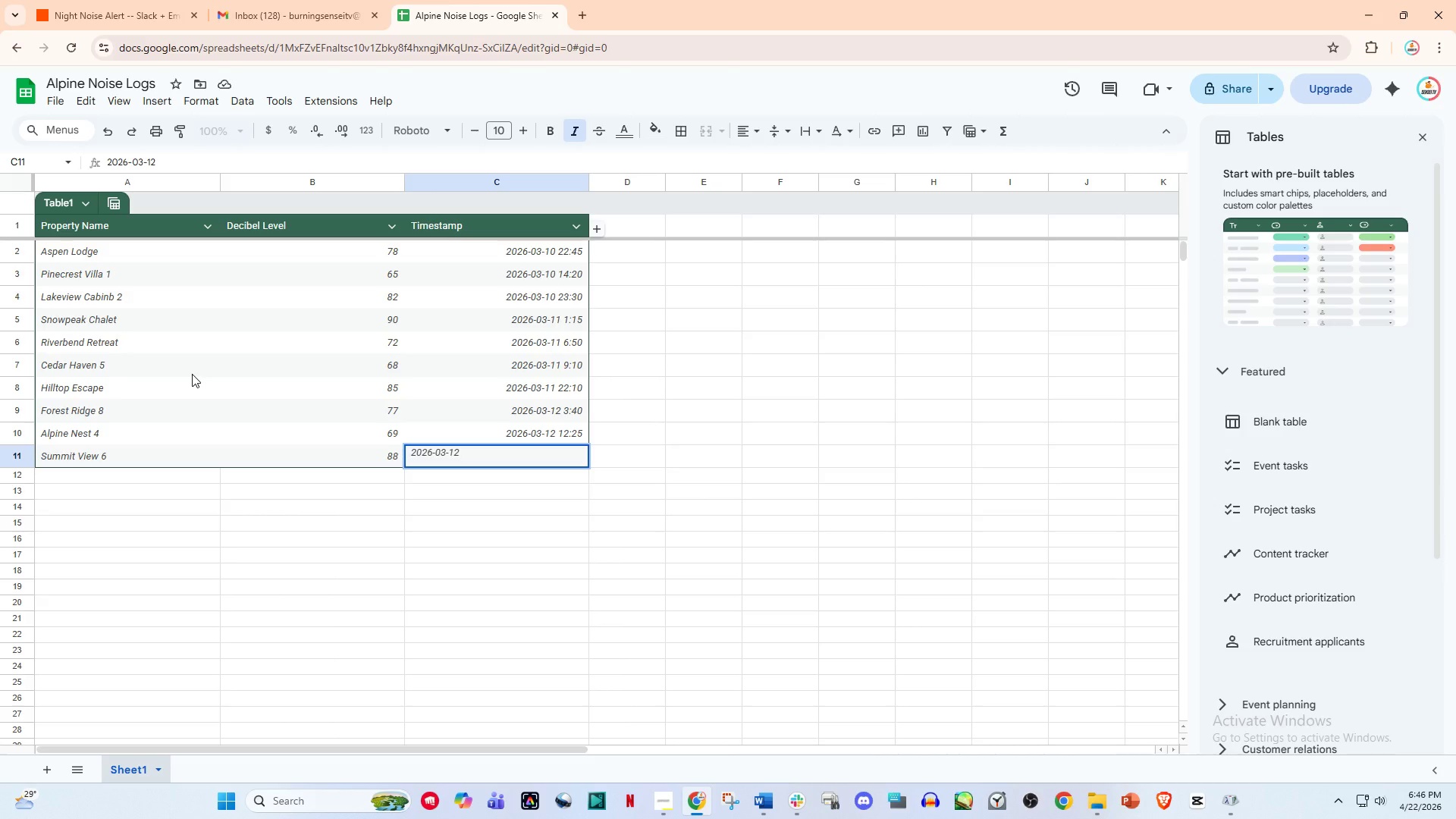 
key(Numpad2)
 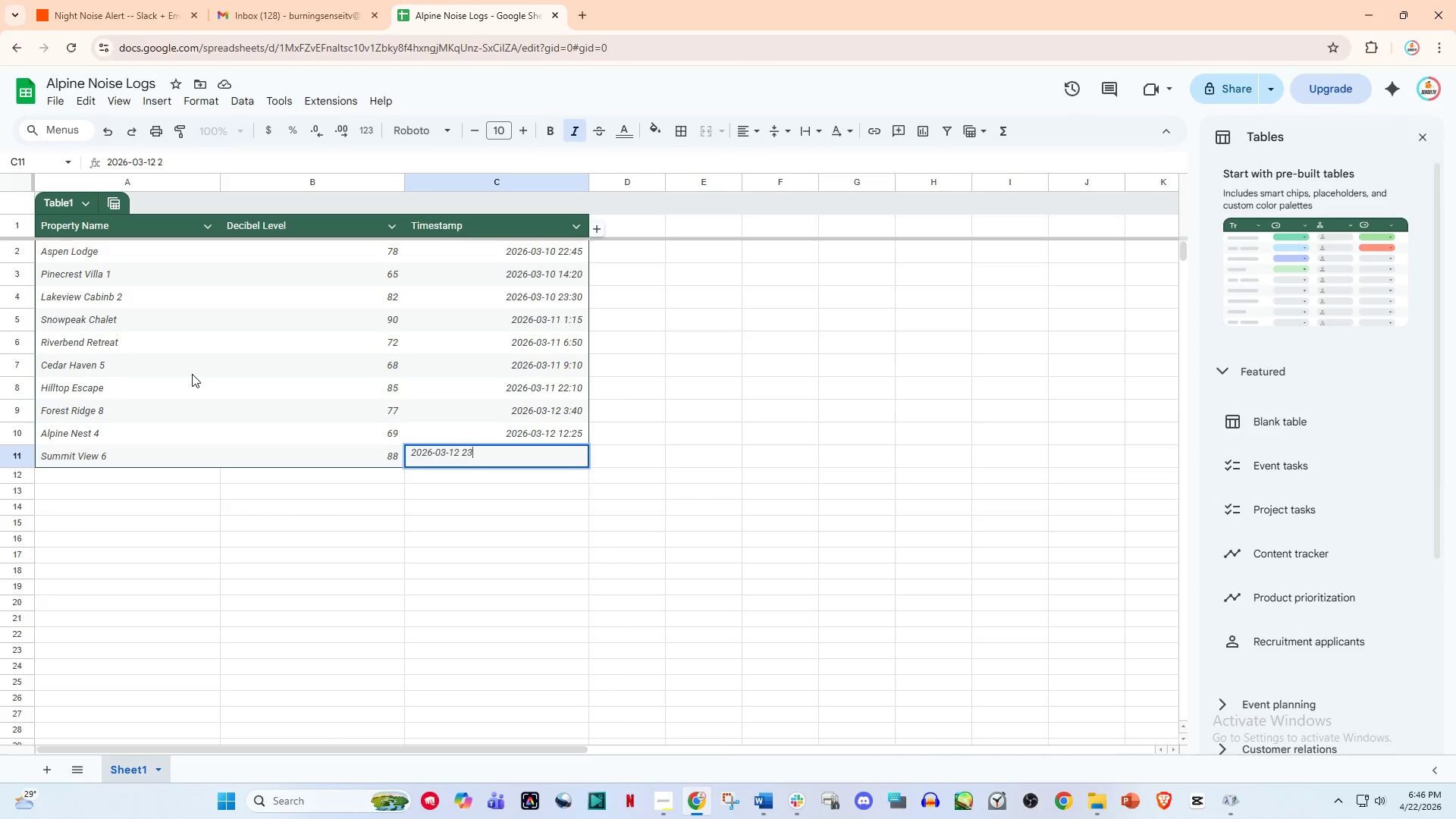 
key(Numpad3)
 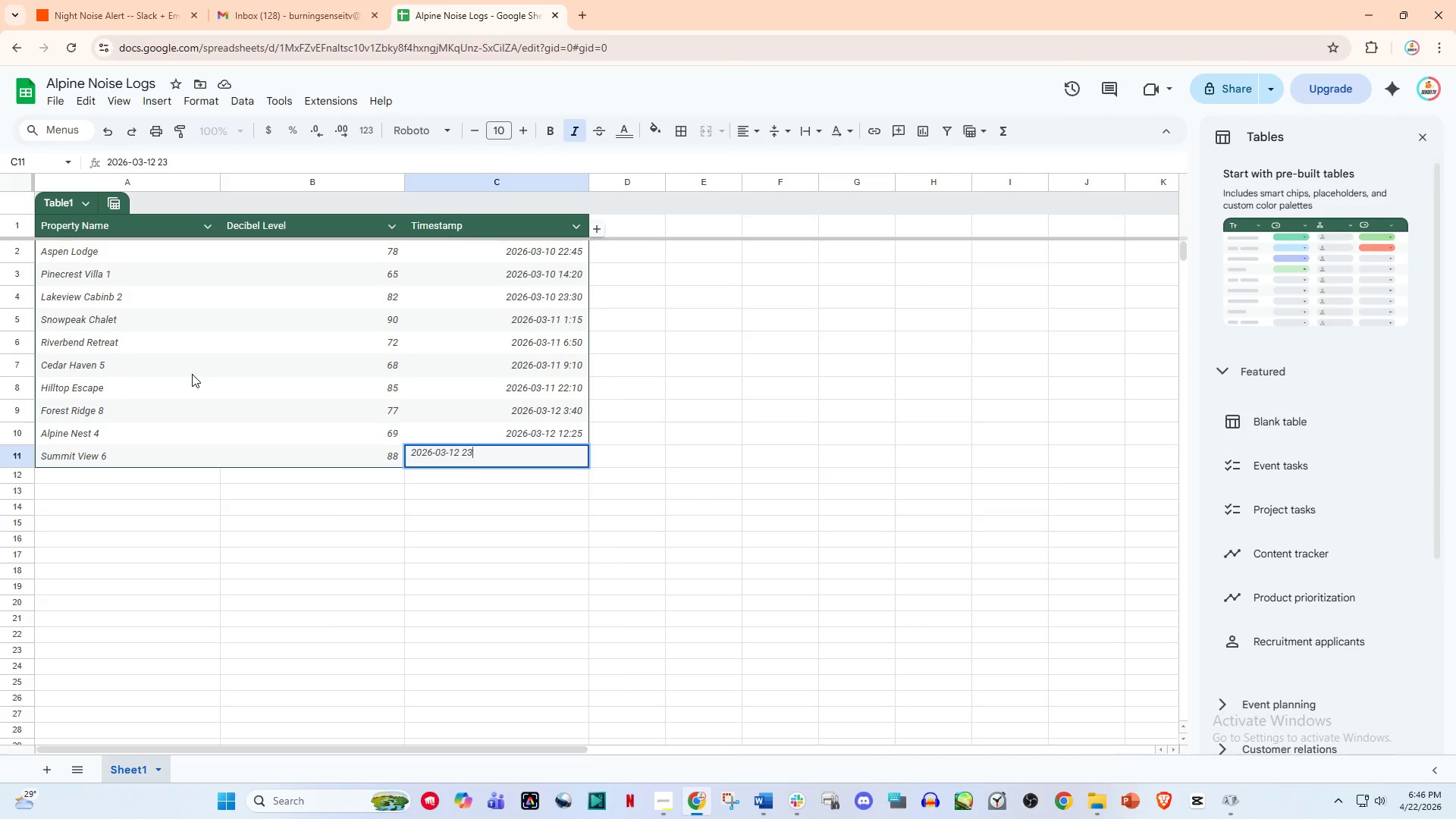 
key(Shift+Semicolon)
 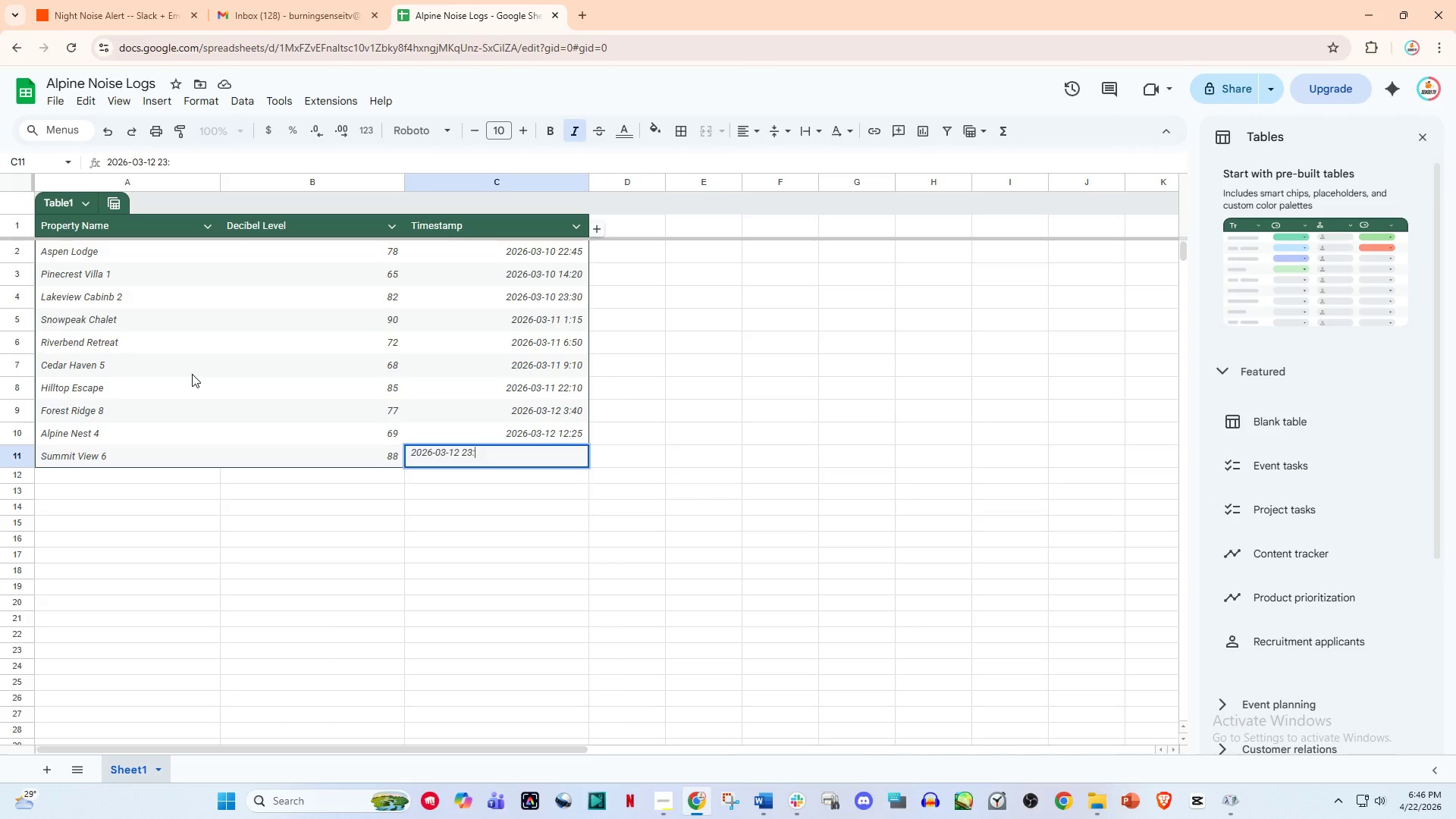 
key(Numpad5)
 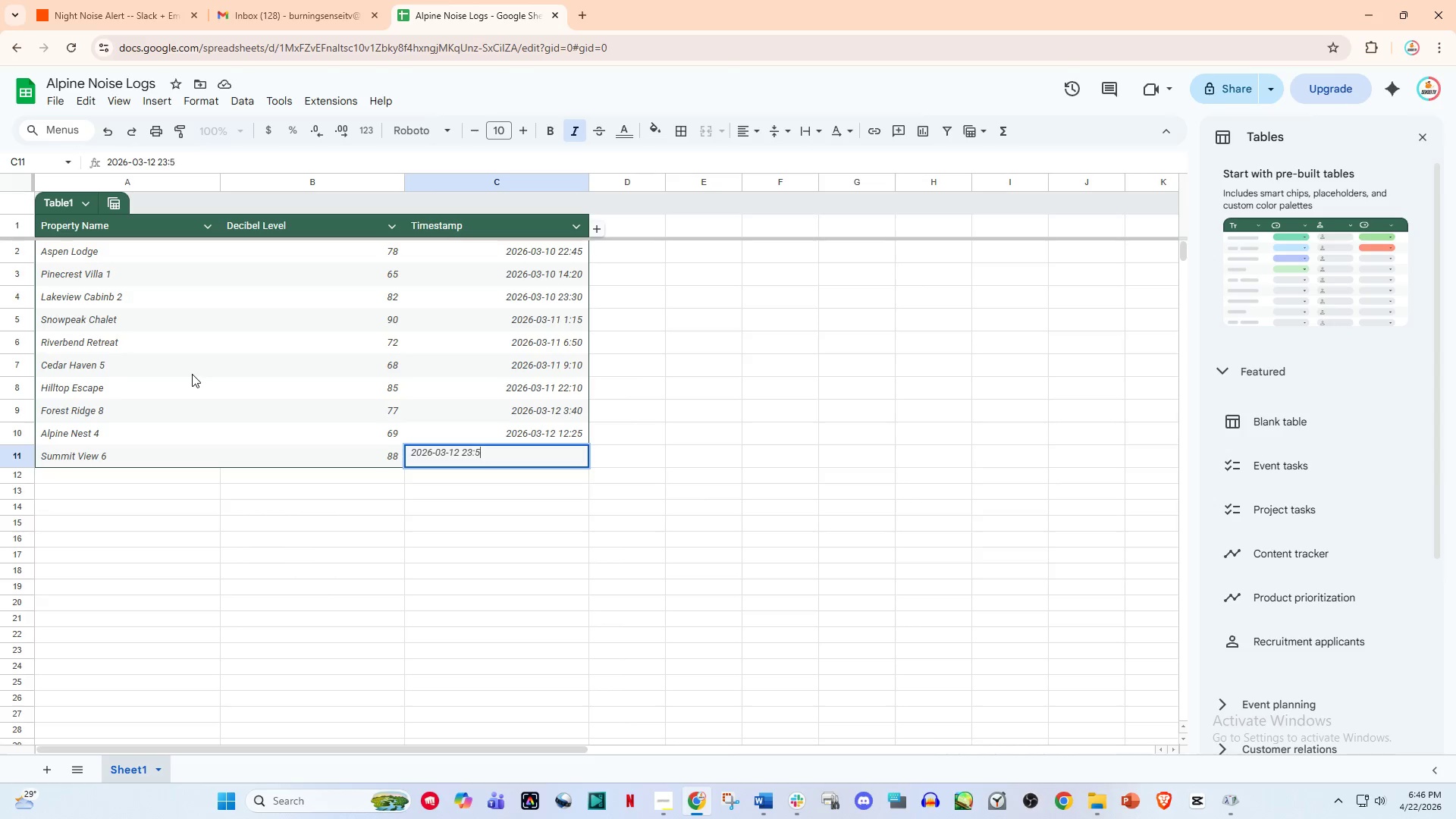 
key(Numpad5)
 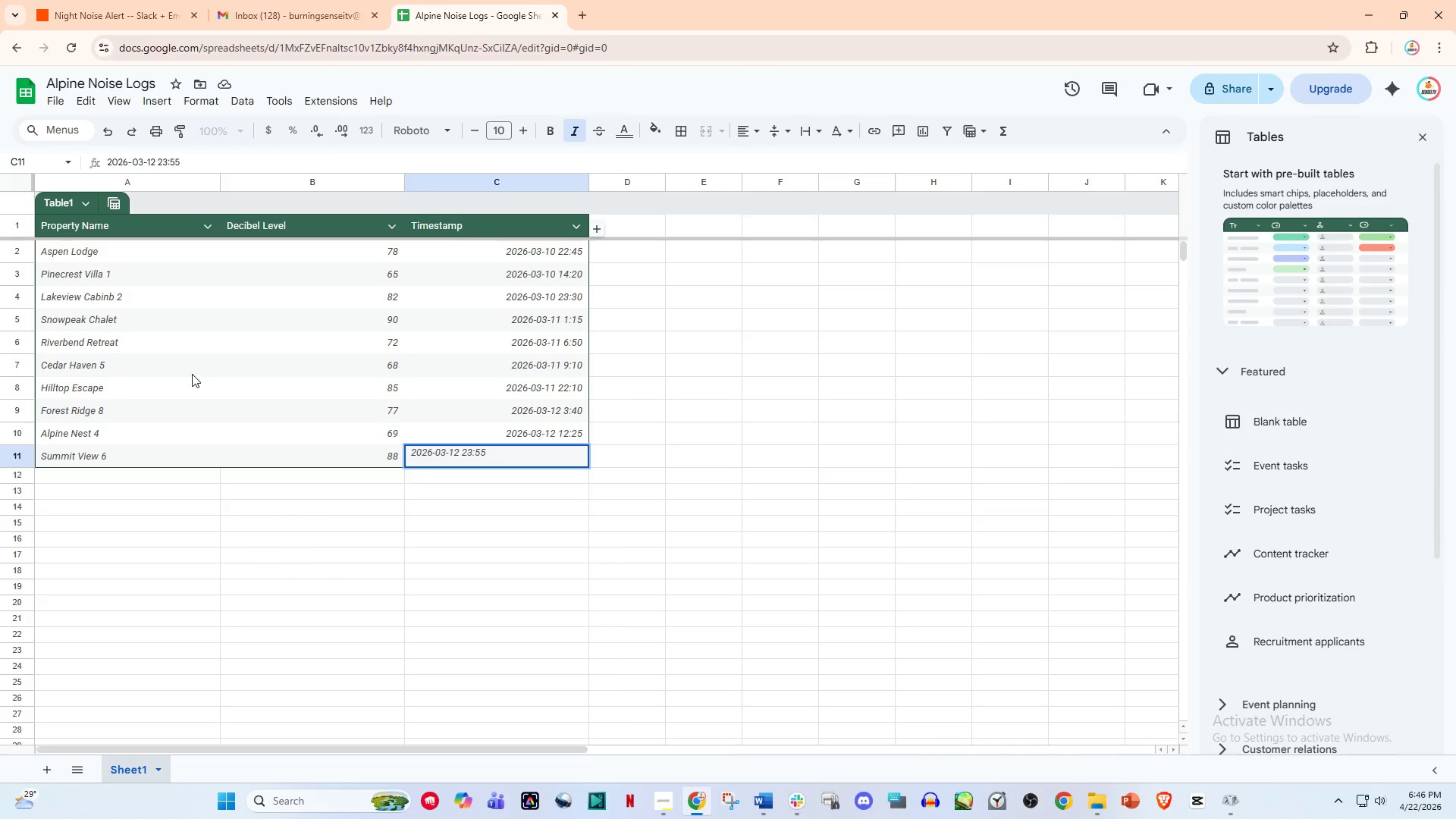 
key(NumpadEnter)
 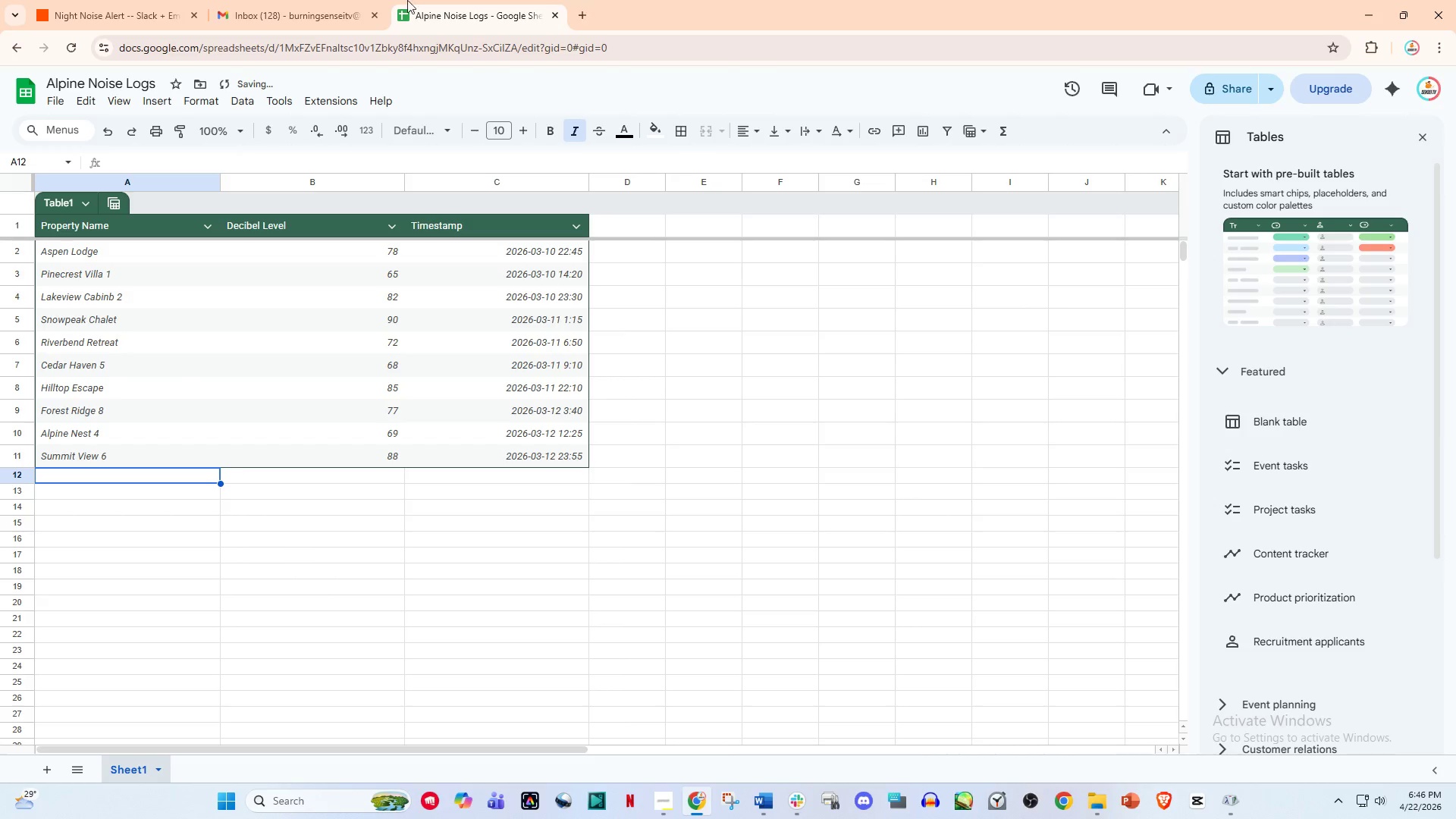 
left_click([89, 0])
 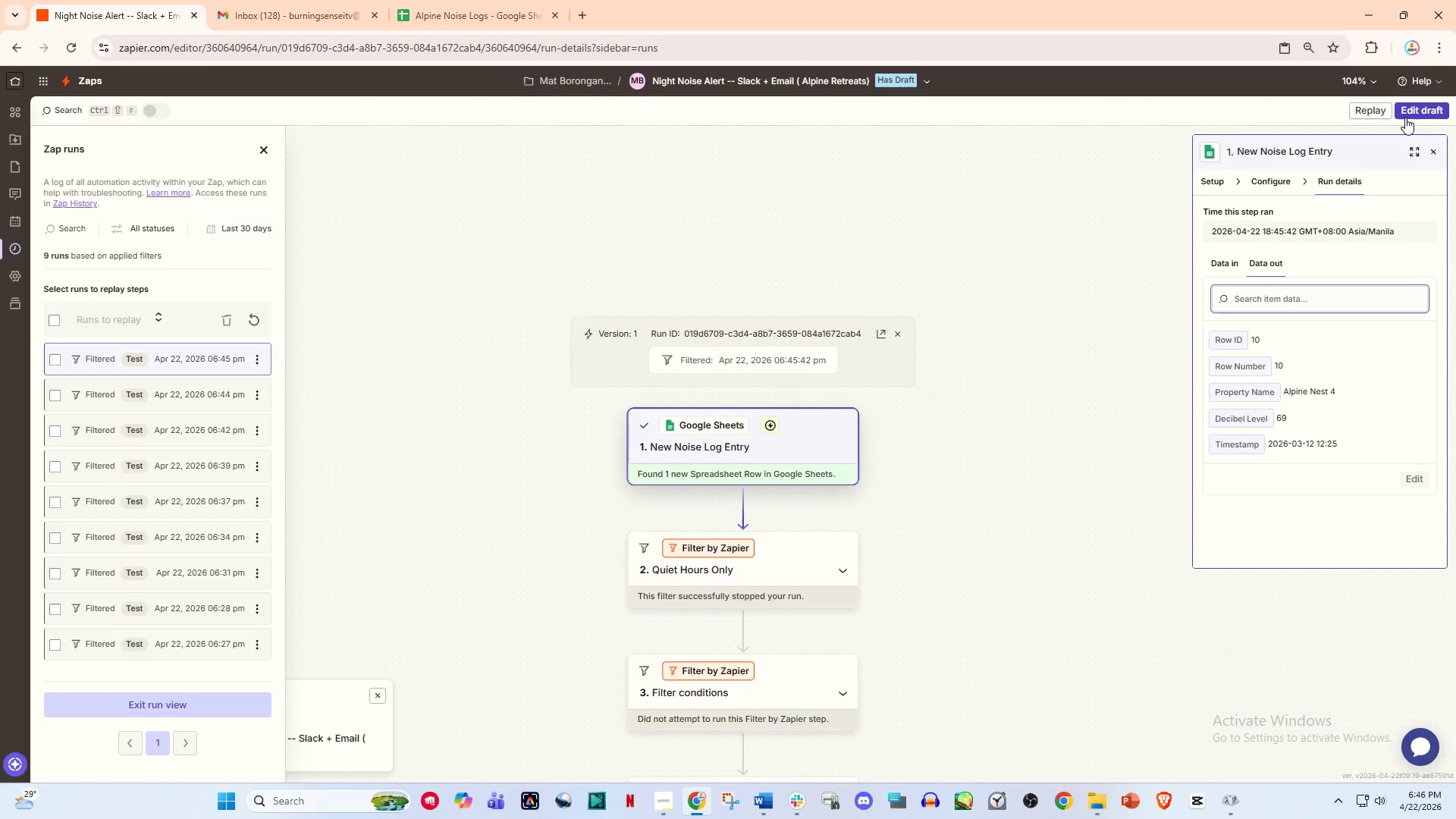 
left_click([1414, 111])
 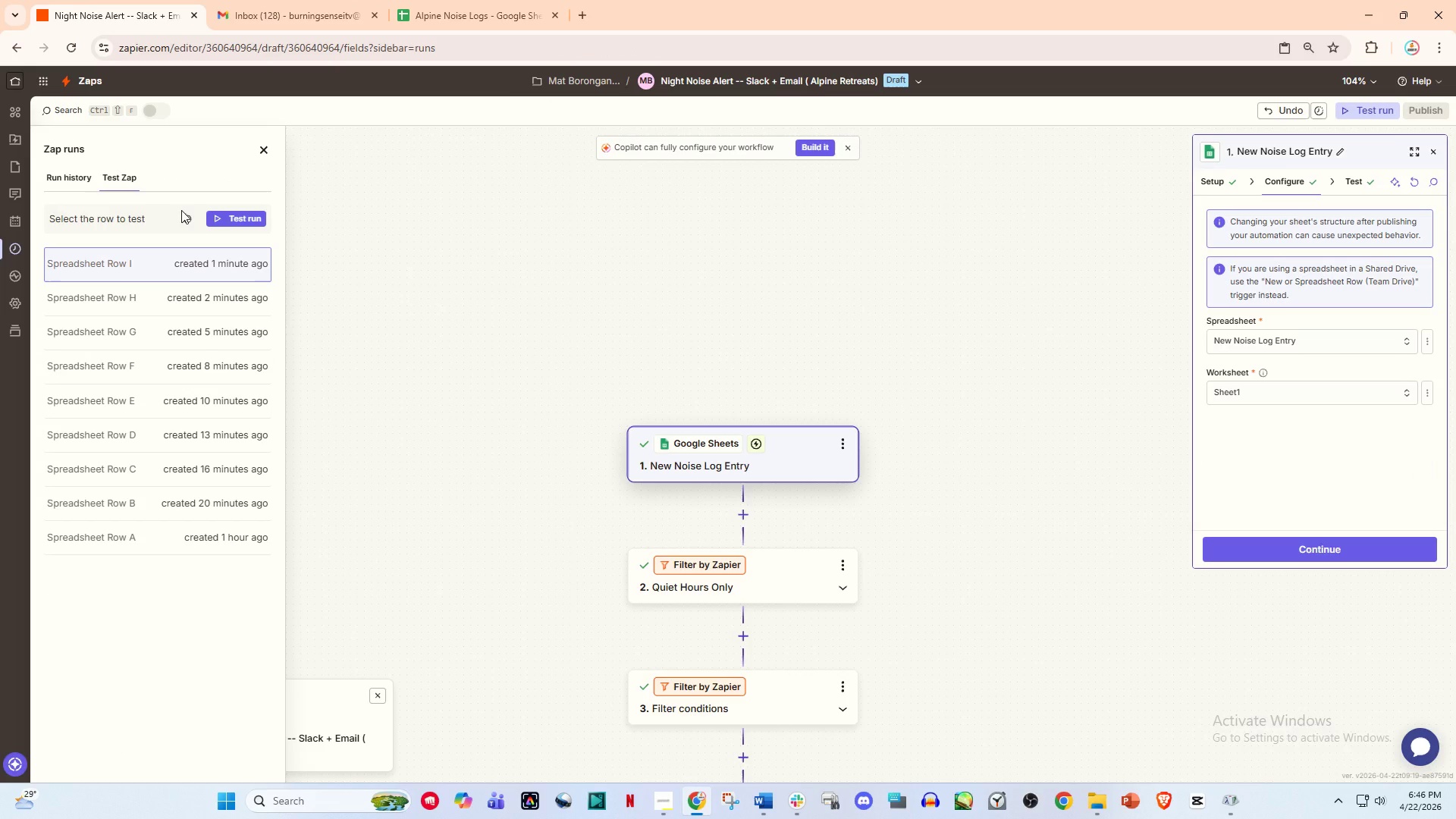 
left_click([186, 215])
 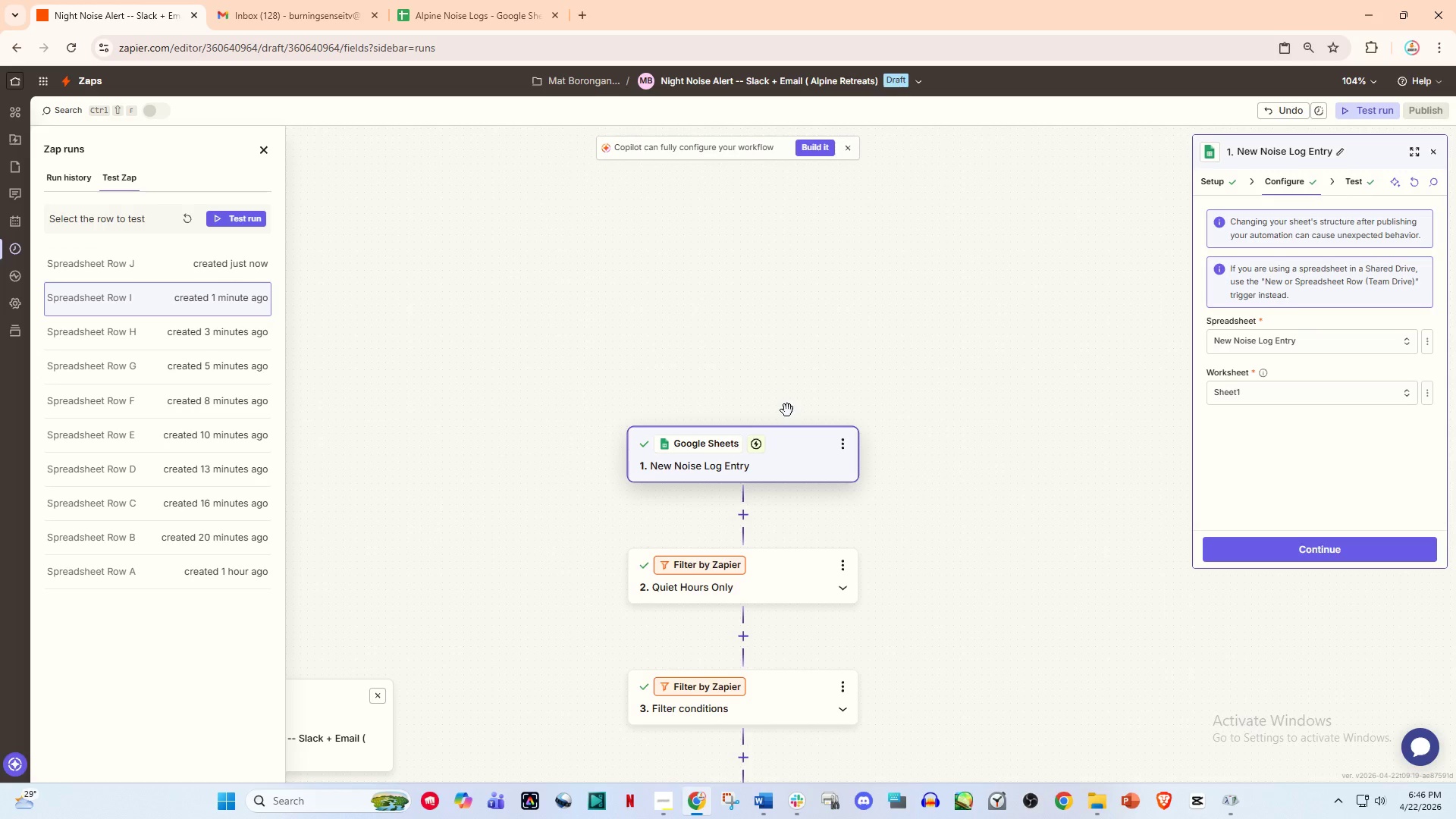 
wait(7.19)
 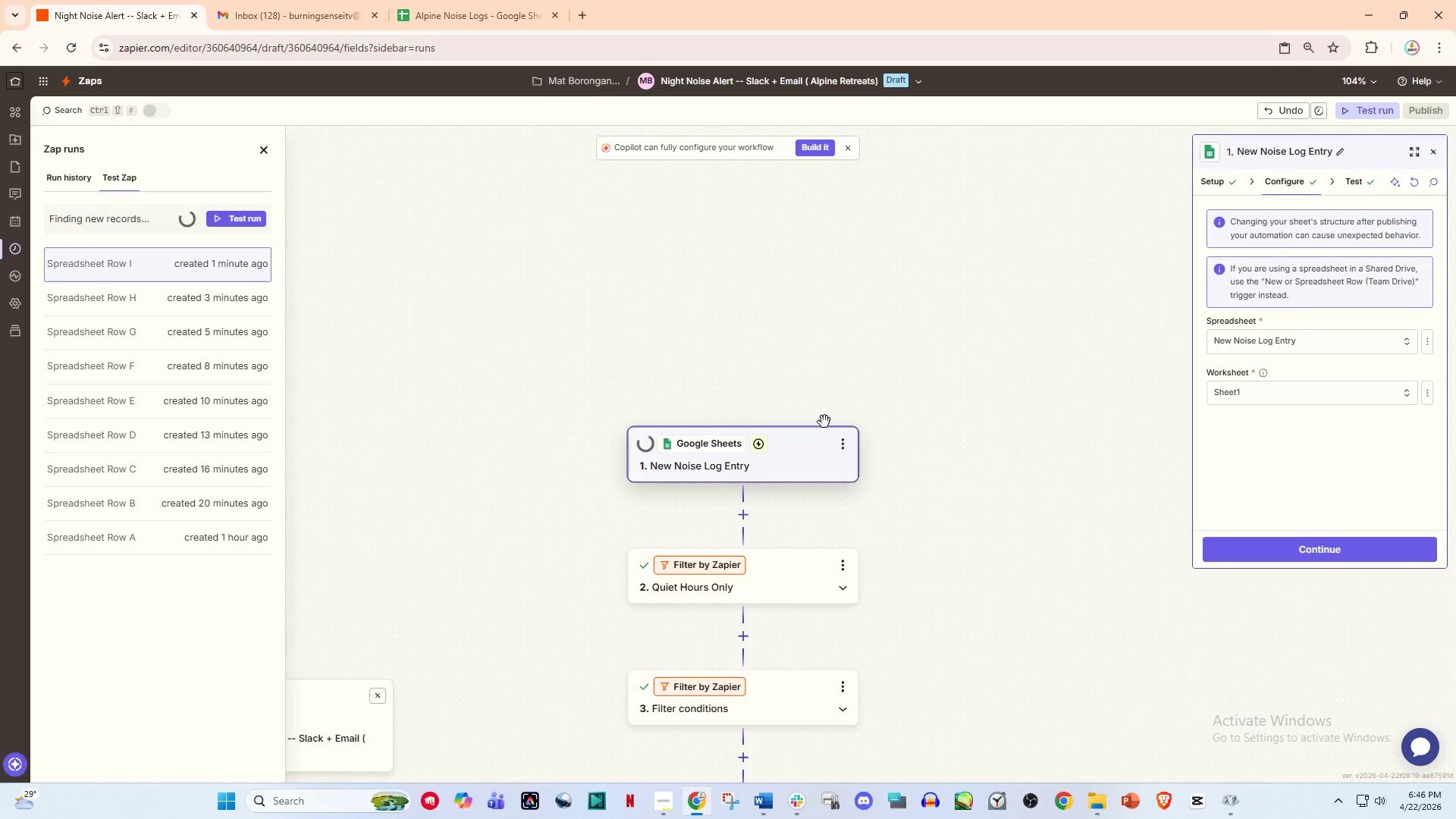 
left_click([158, 267])
 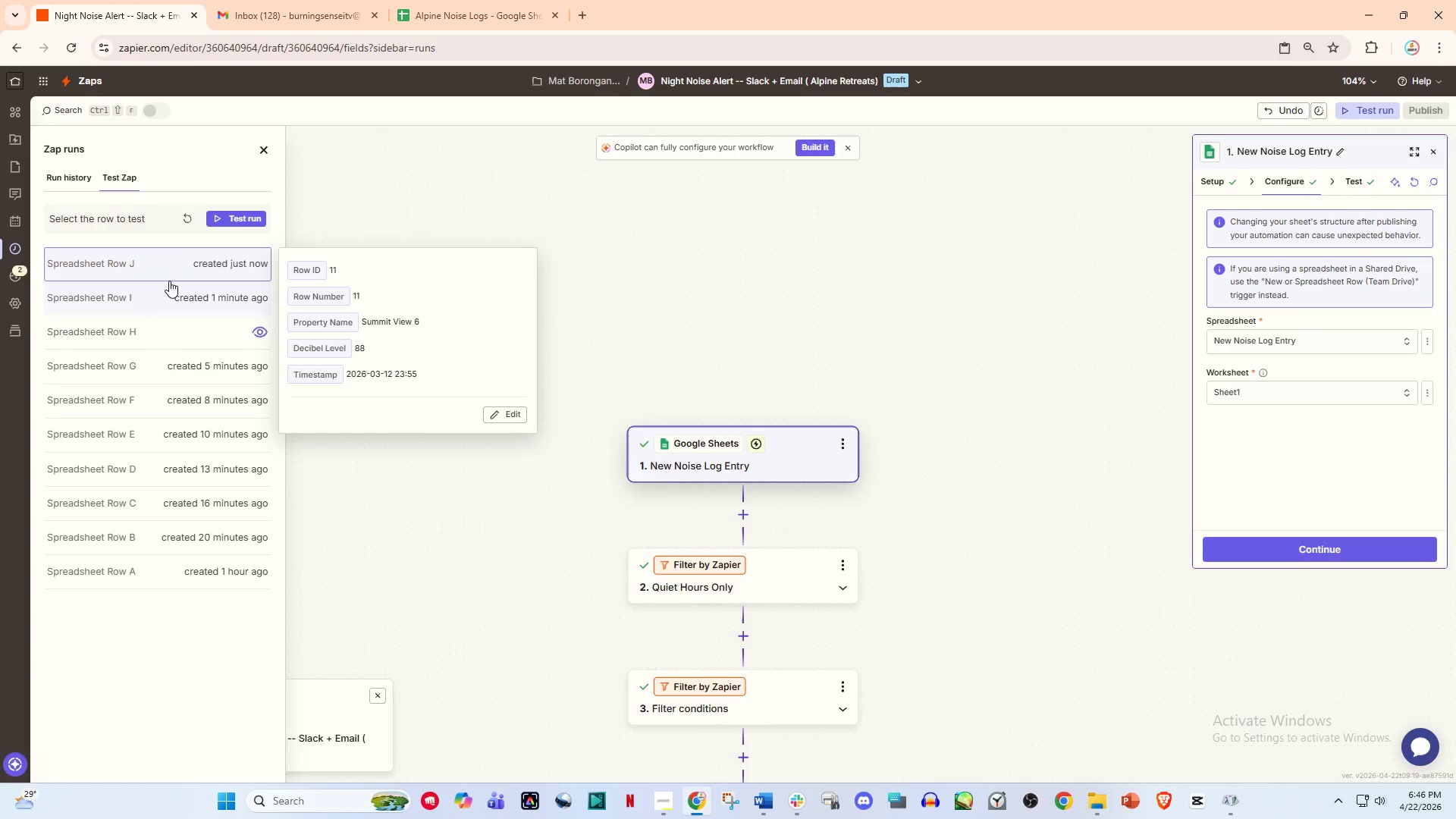 
left_click([218, 216])
 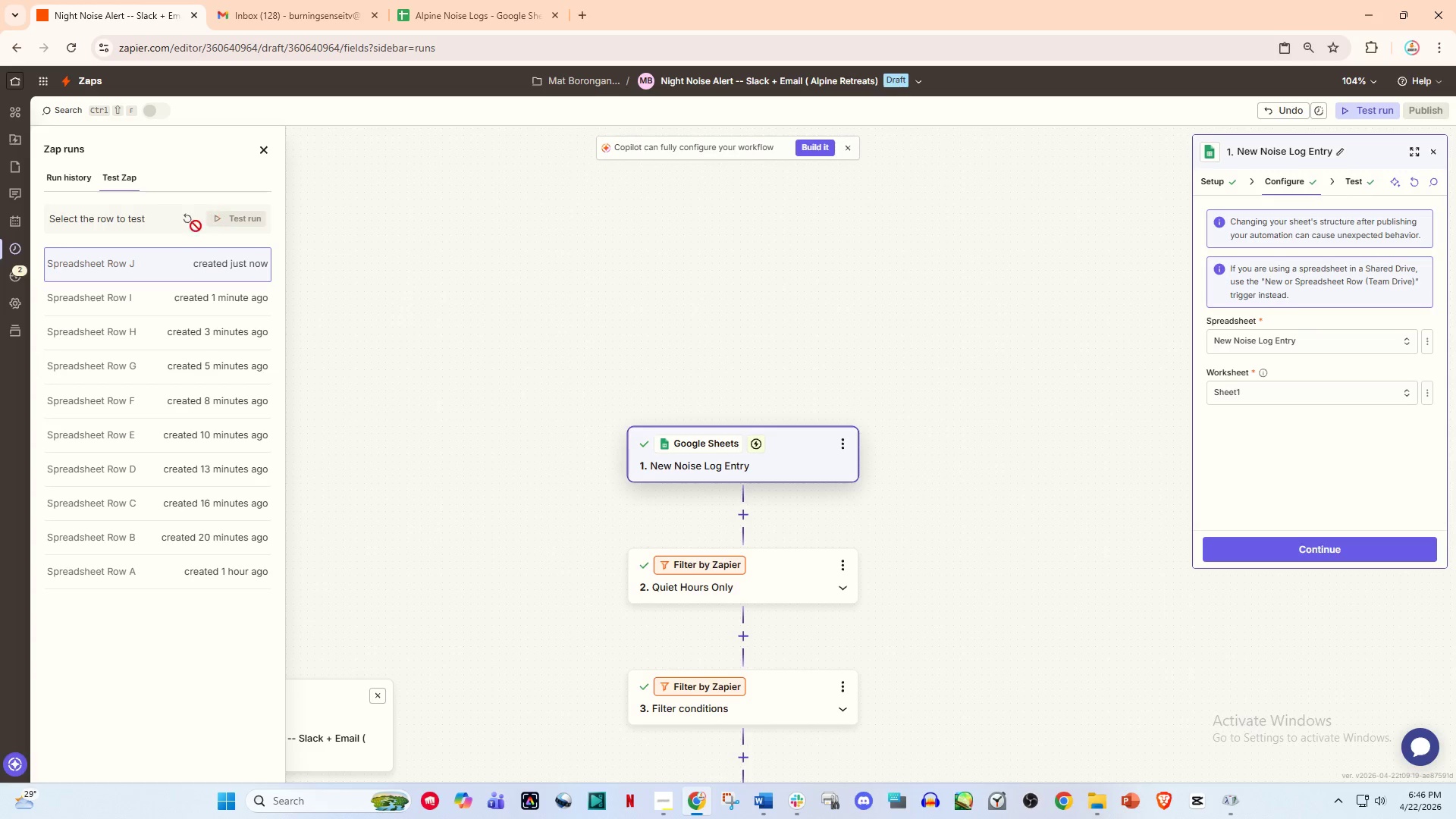 
mouse_move([165, 275])
 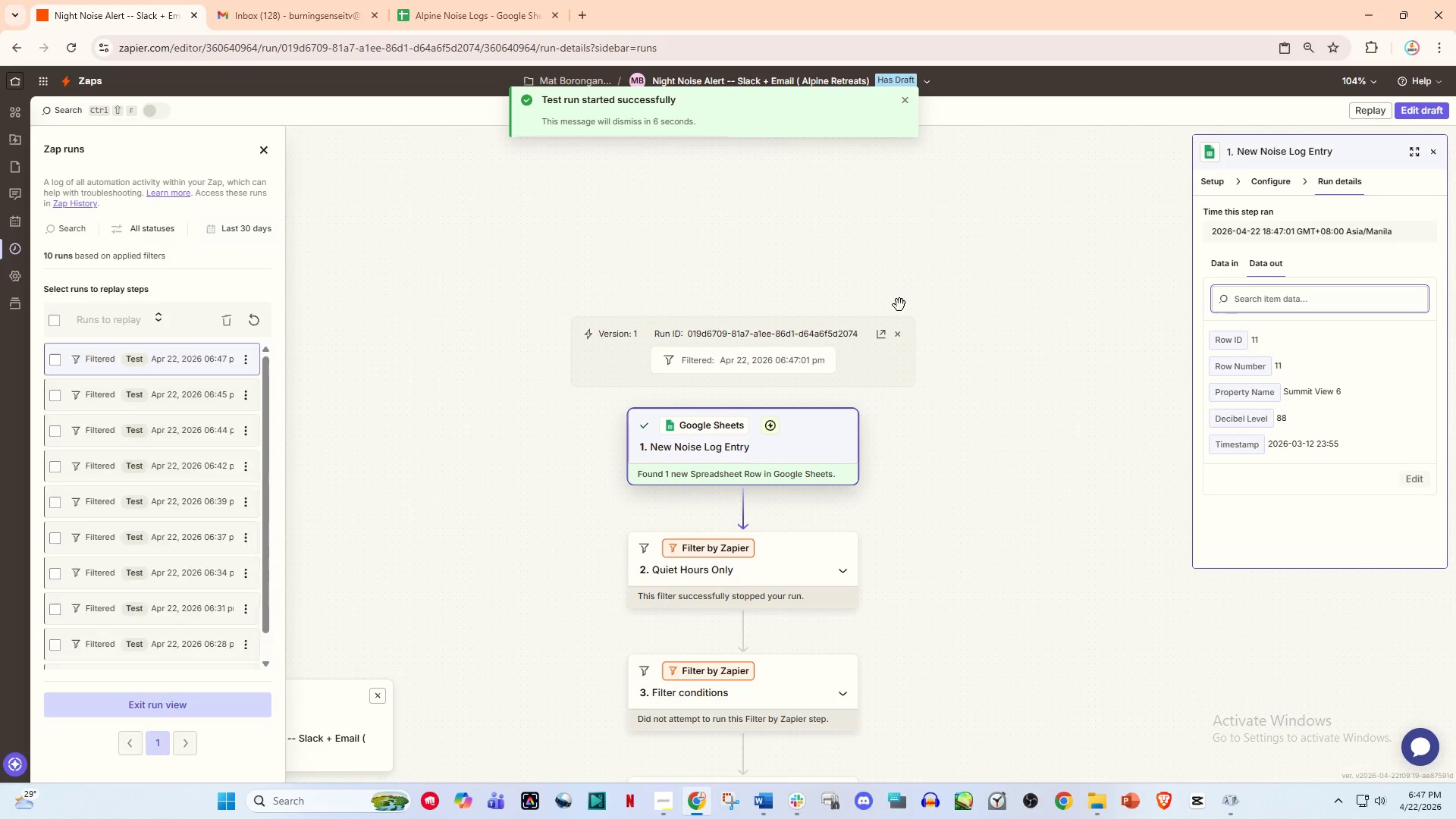 
scroll: coordinate [820, 429], scroll_direction: down, amount: 9.0
 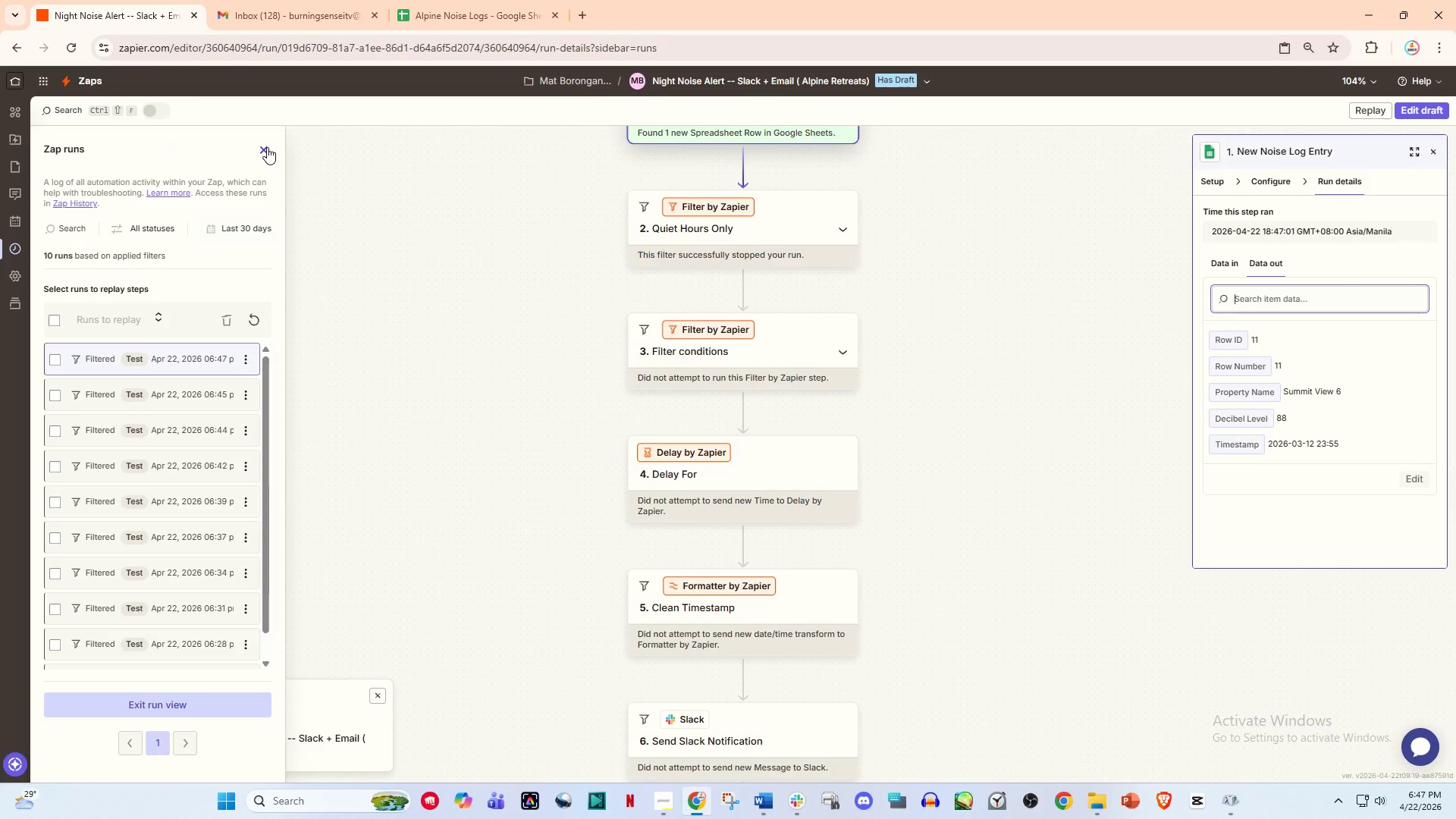 
left_click([267, 147])
 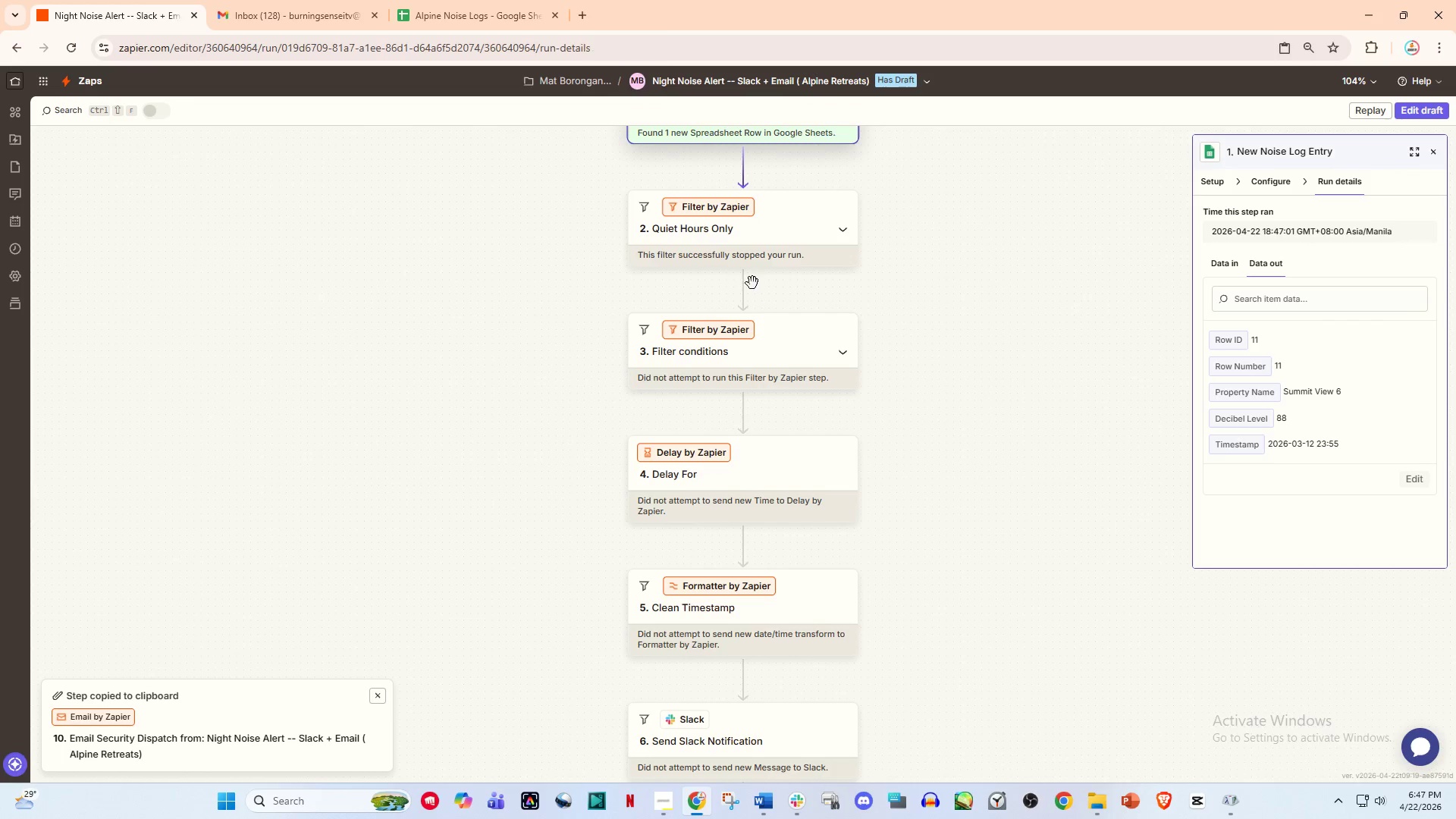 
scroll: coordinate [758, 300], scroll_direction: up, amount: 6.0
 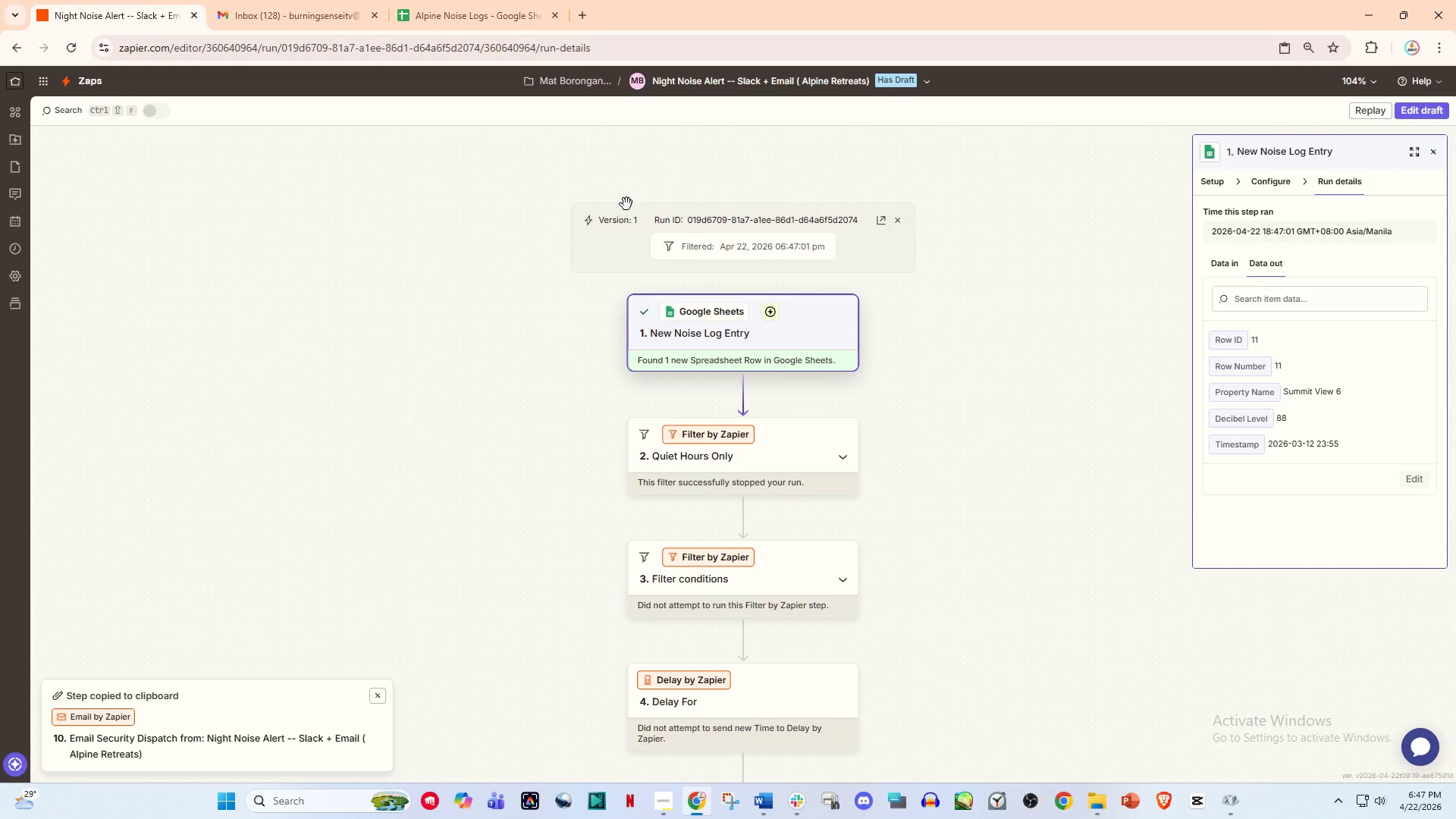 
wait(13.66)
 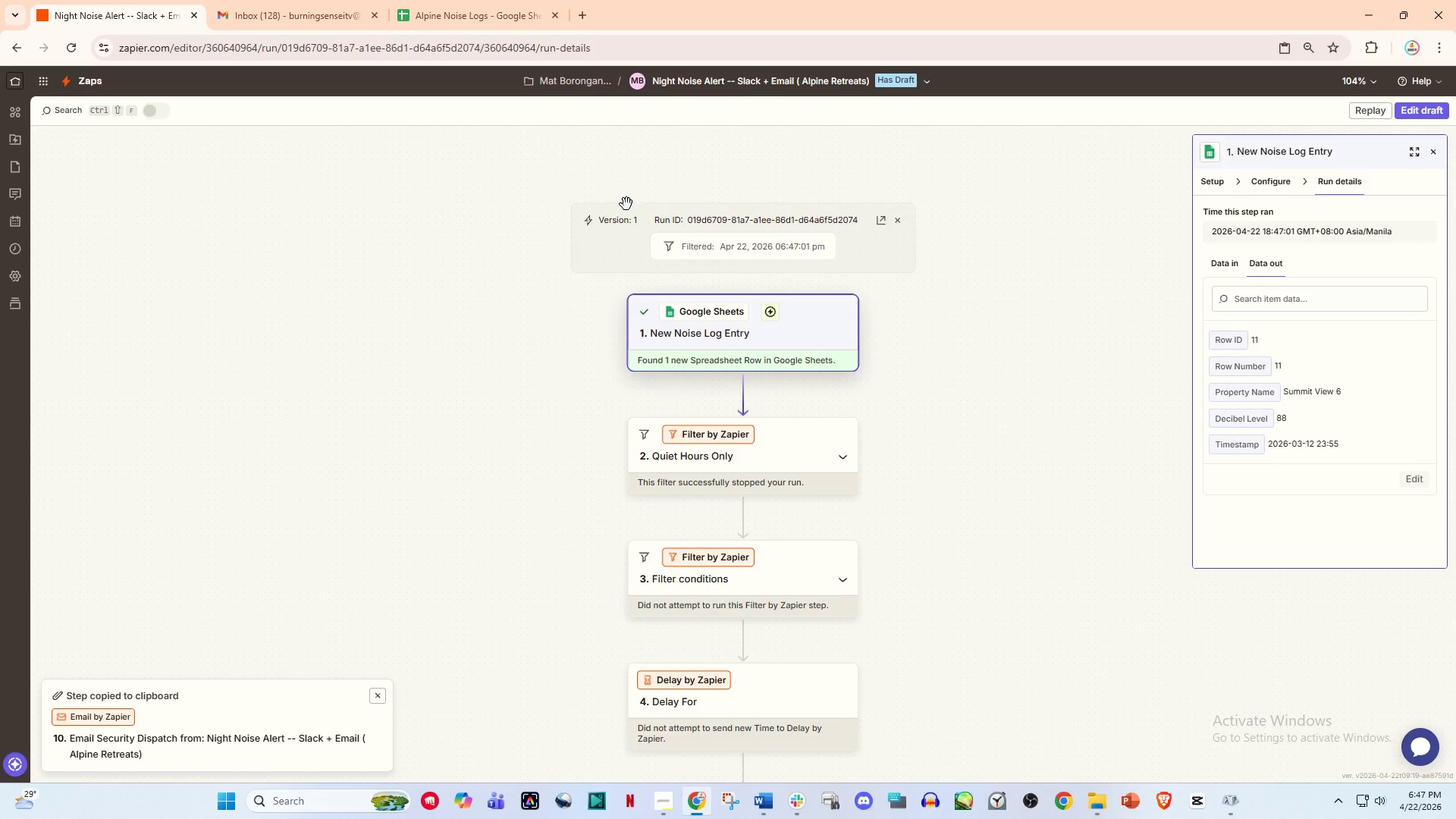 
scroll: coordinate [793, 479], scroll_direction: down, amount: 4.0
 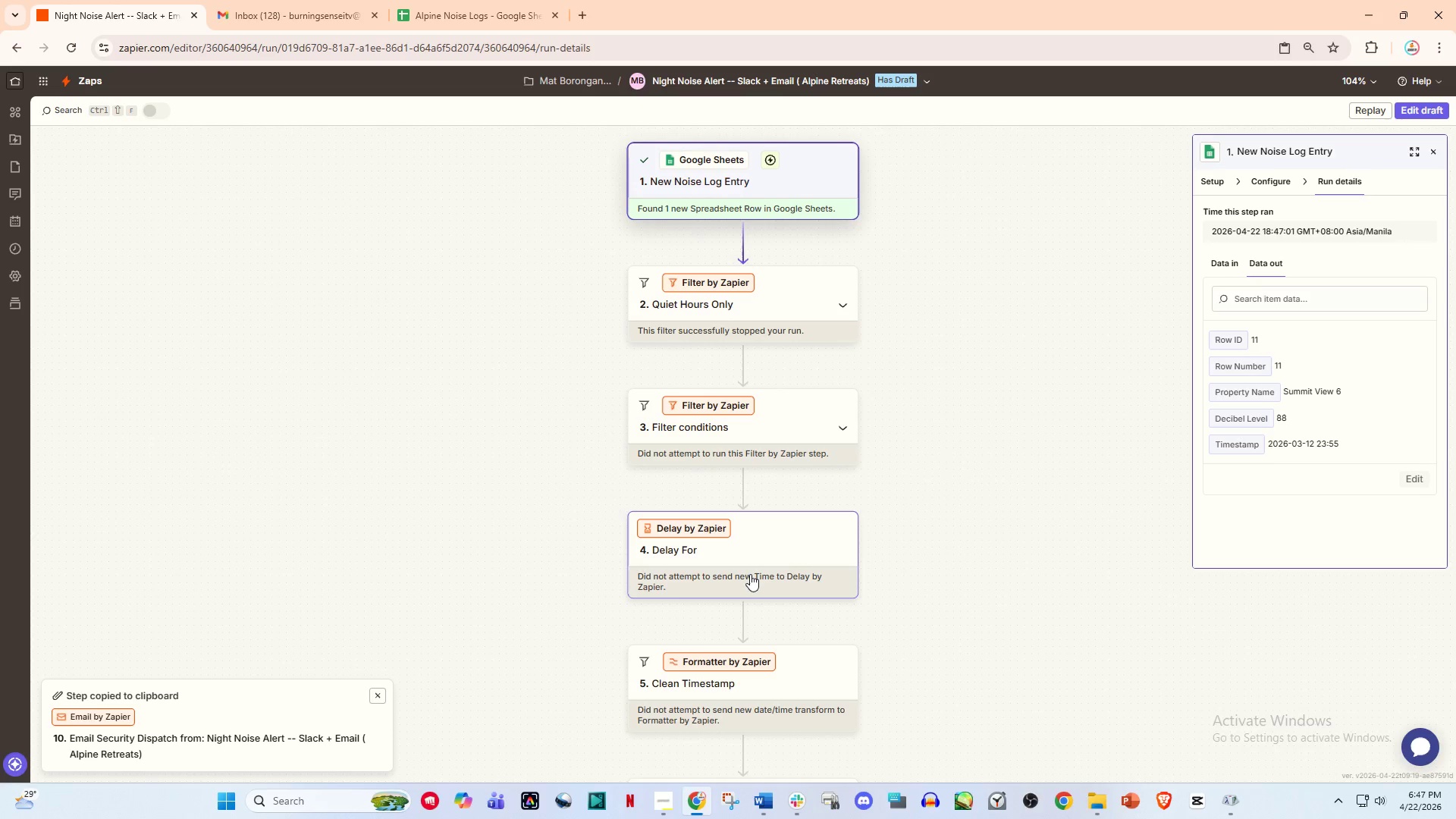 
left_click([750, 574])
 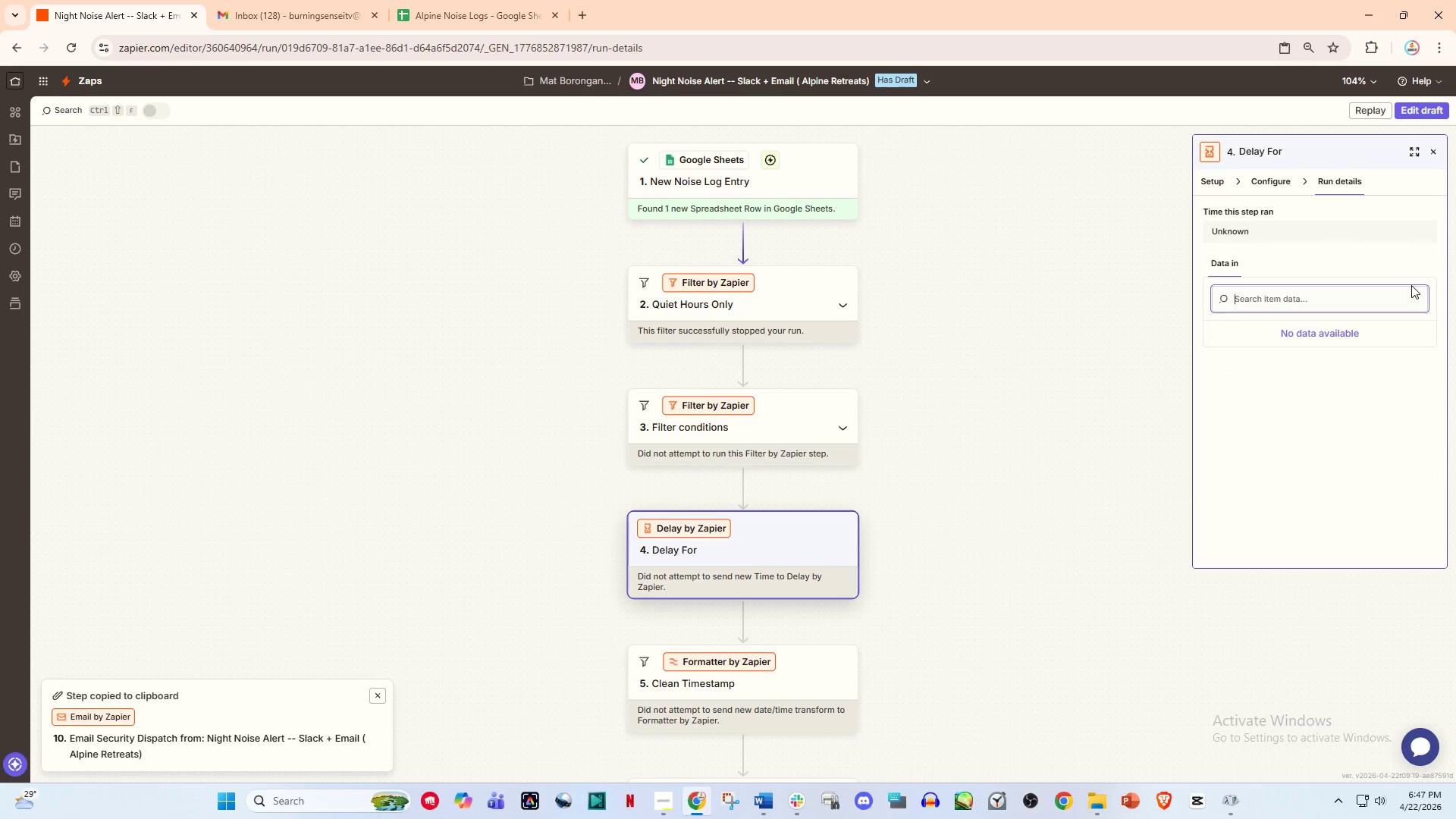 
scroll: coordinate [1257, 313], scroll_direction: up, amount: 2.0
 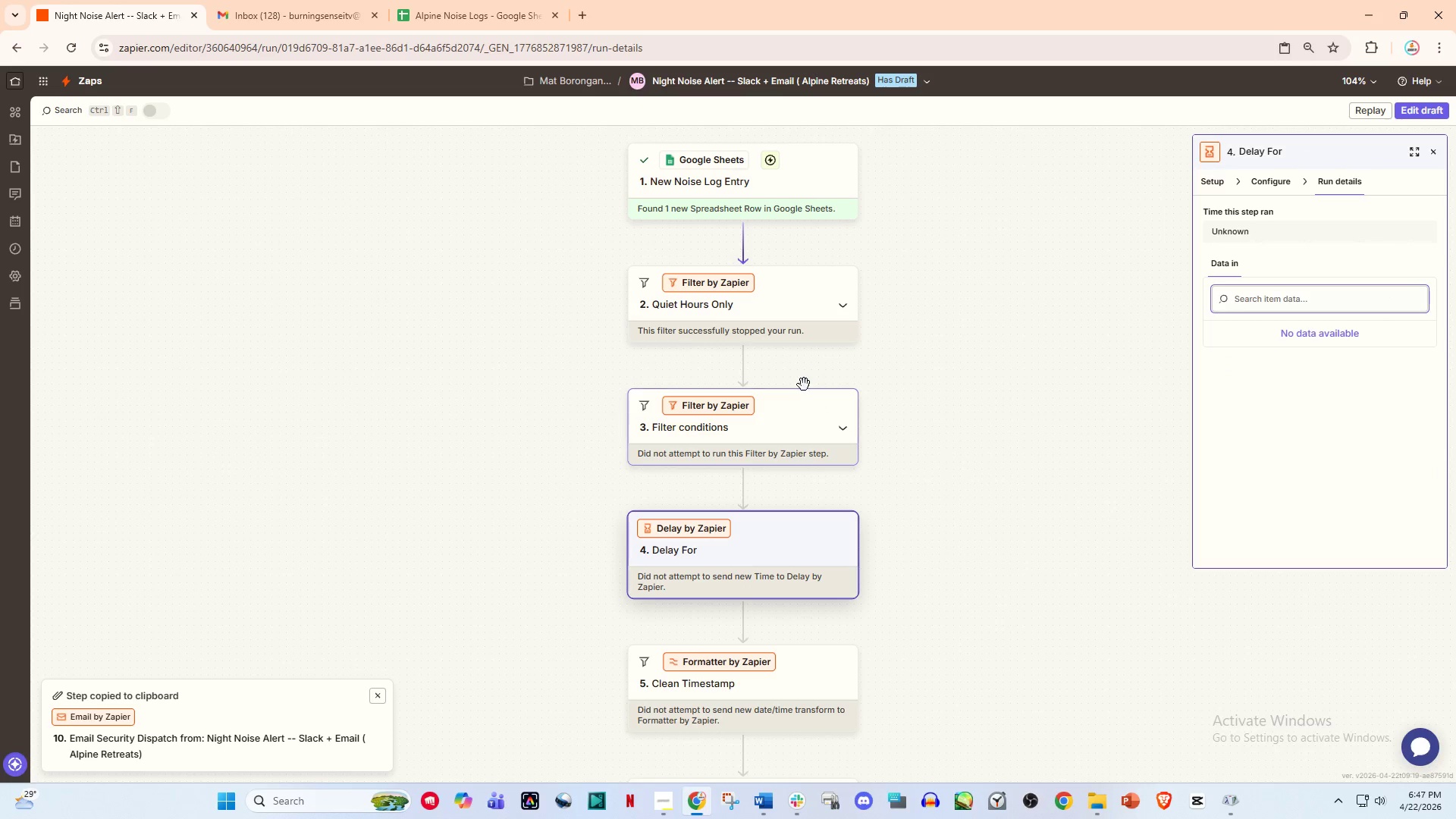 
left_click([799, 406])
 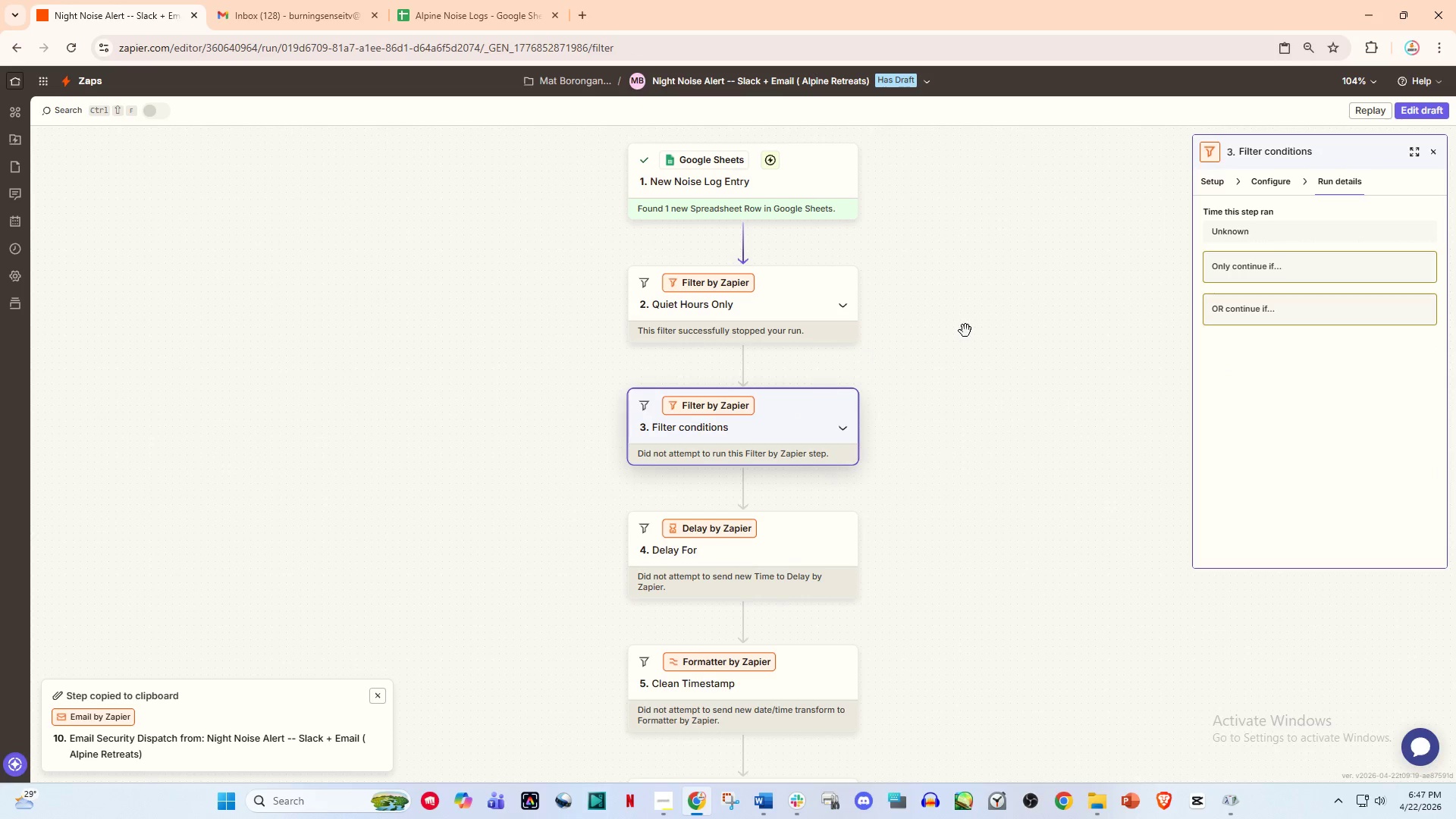 
scroll: coordinate [786, 592], scroll_direction: down, amount: 8.0
 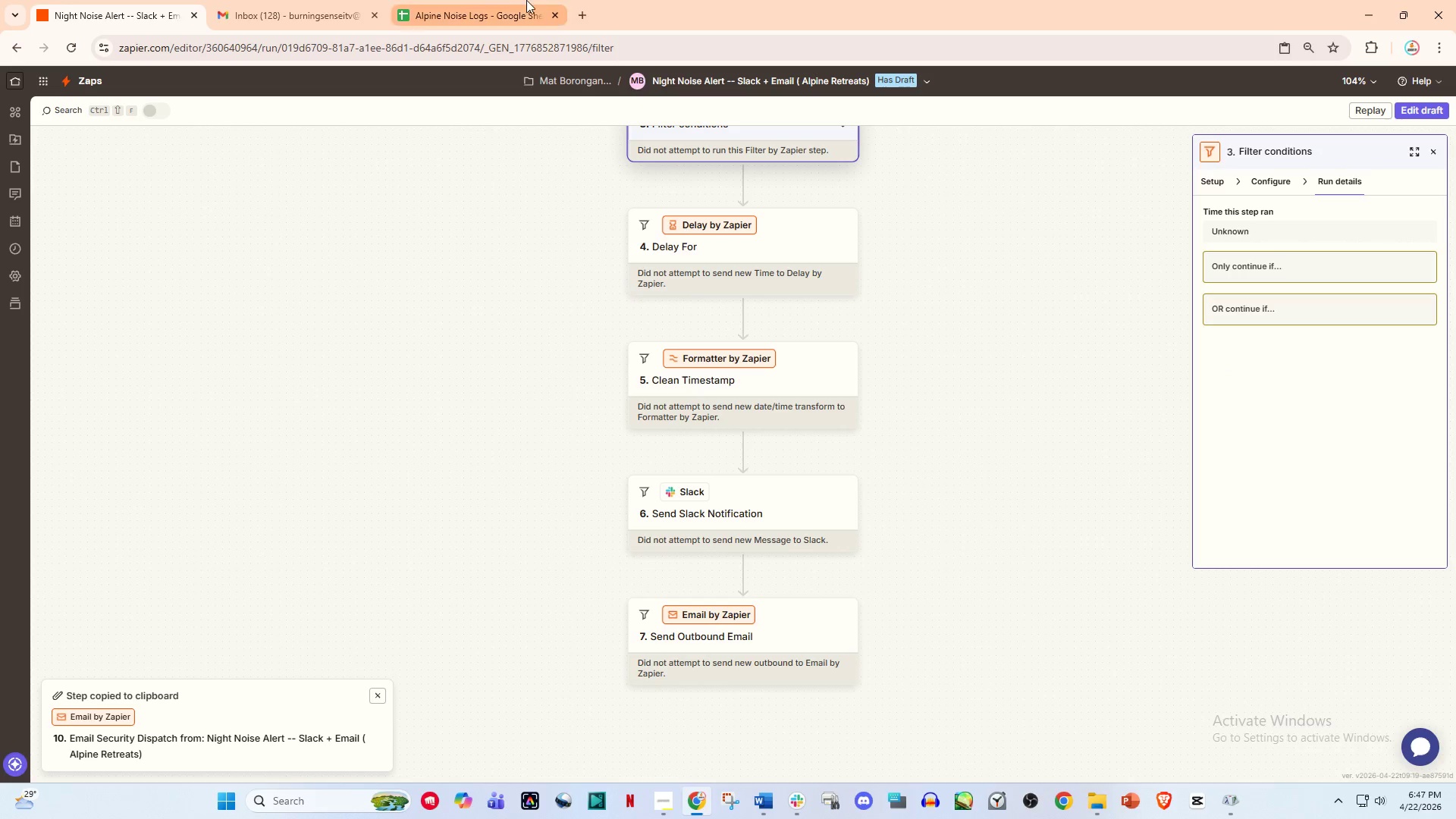 
left_click([516, 0])
 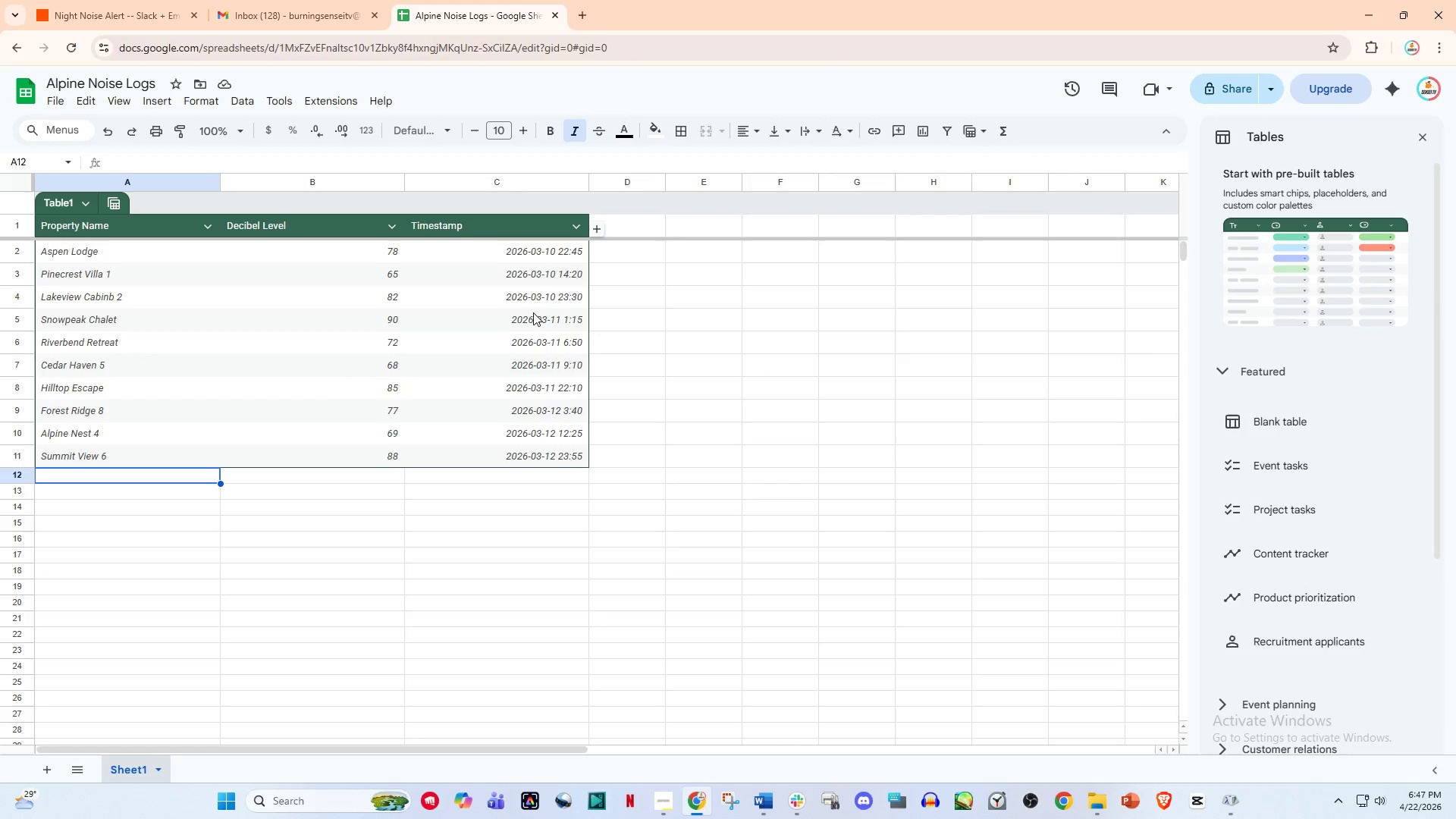 
scroll: coordinate [593, 340], scroll_direction: up, amount: 1.0
 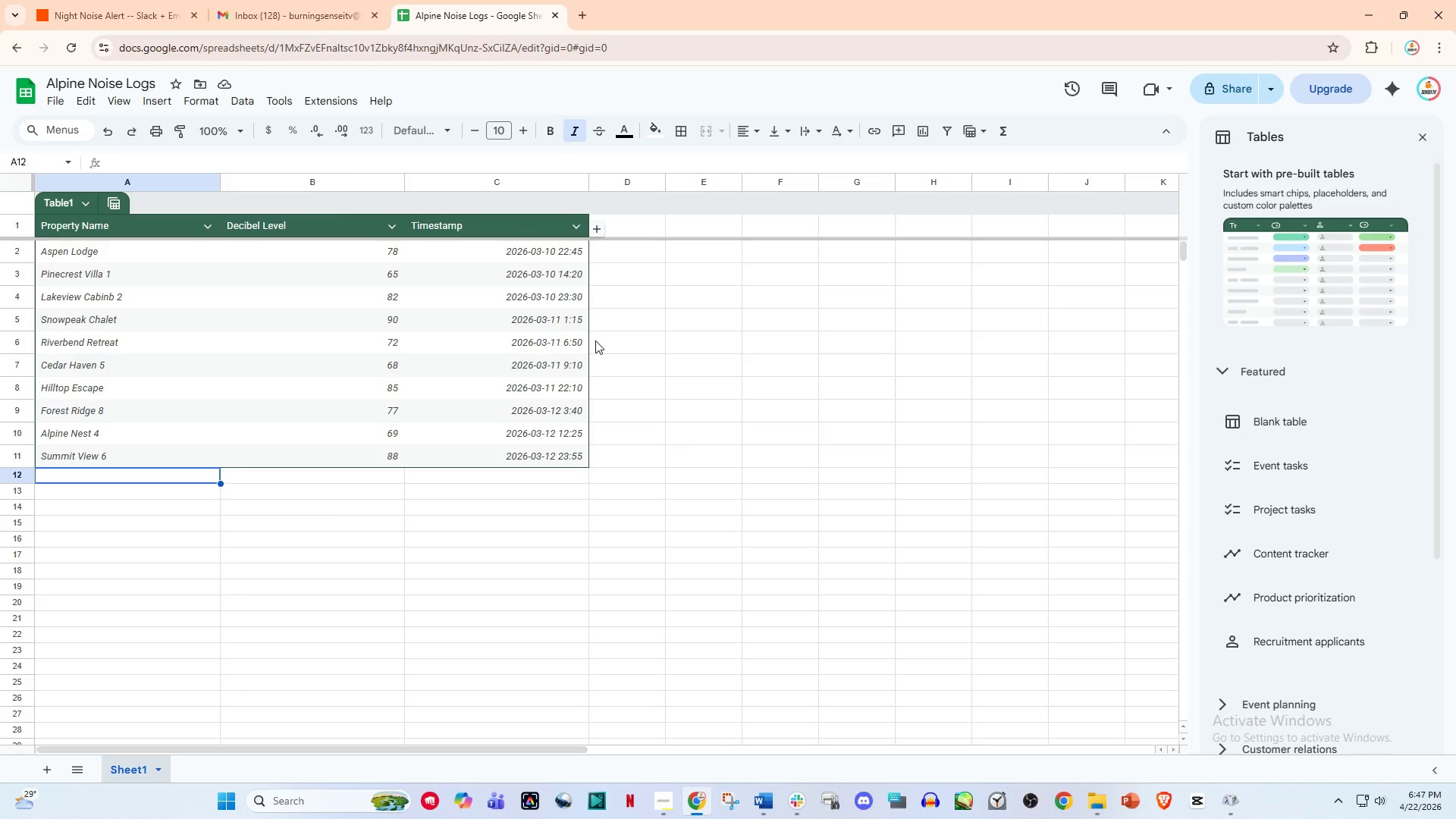 
wait(17.23)
 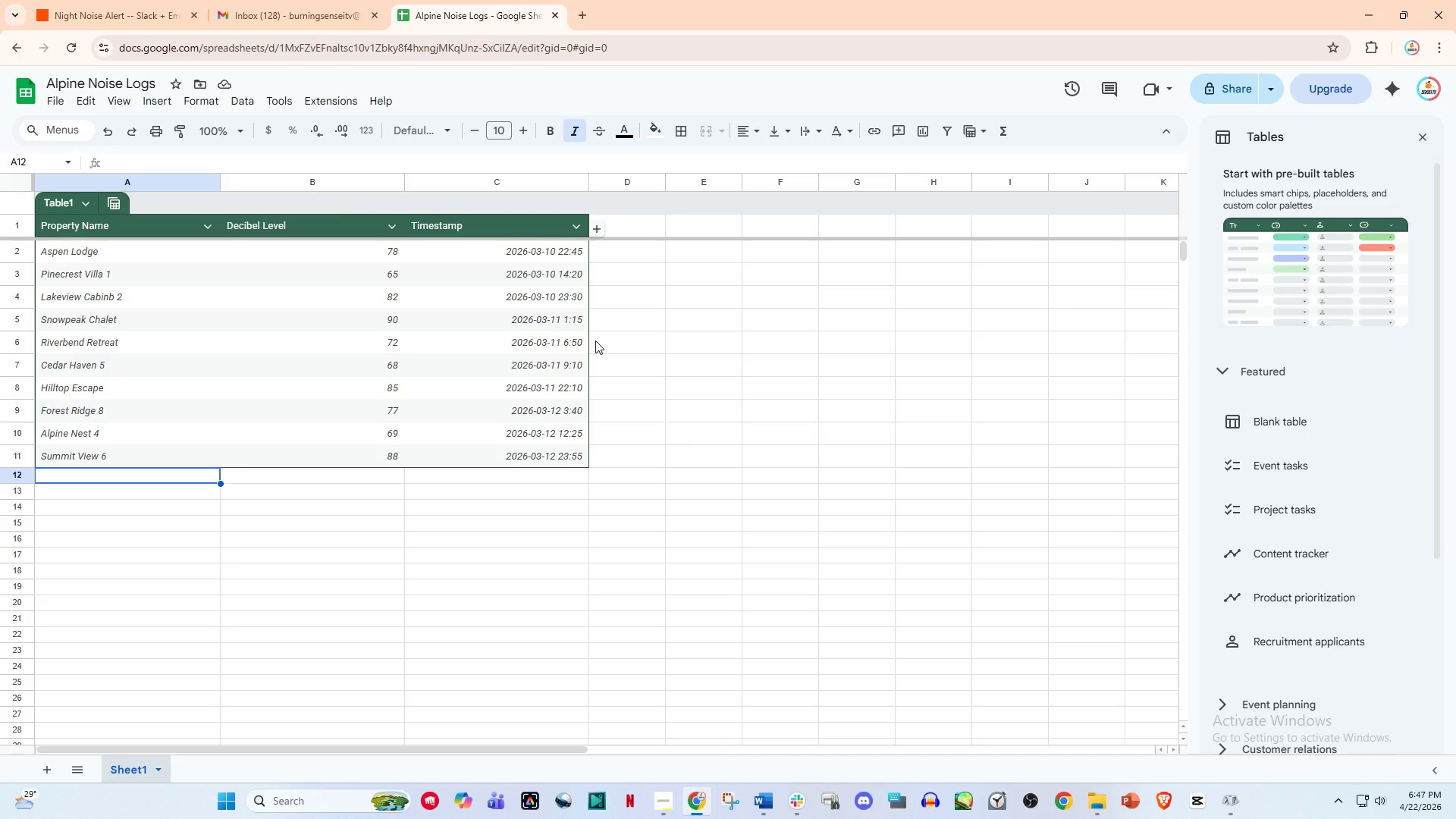 
scroll: coordinate [467, 256], scroll_direction: down, amount: 2.0
 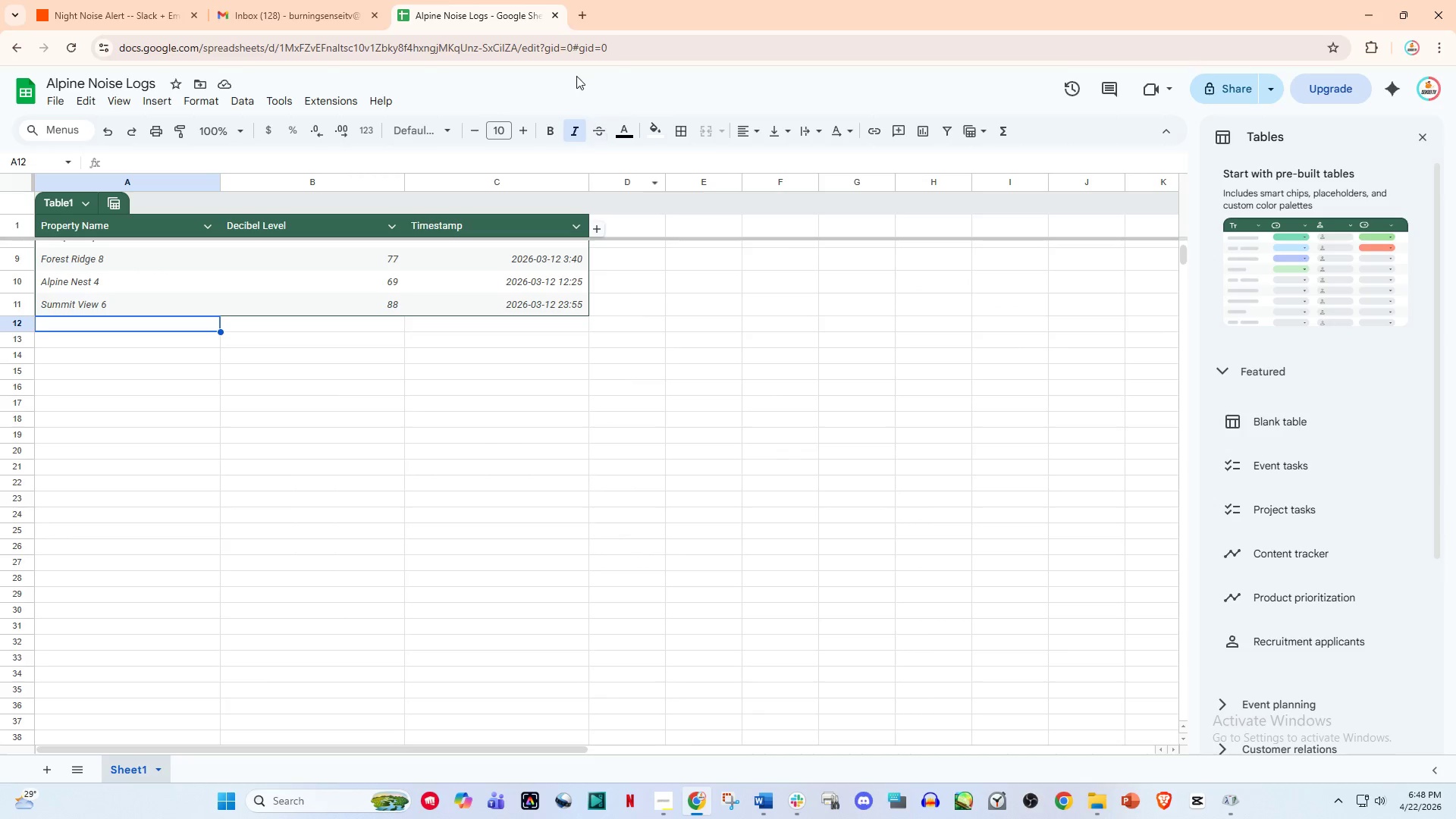 
left_click([221, 0])
 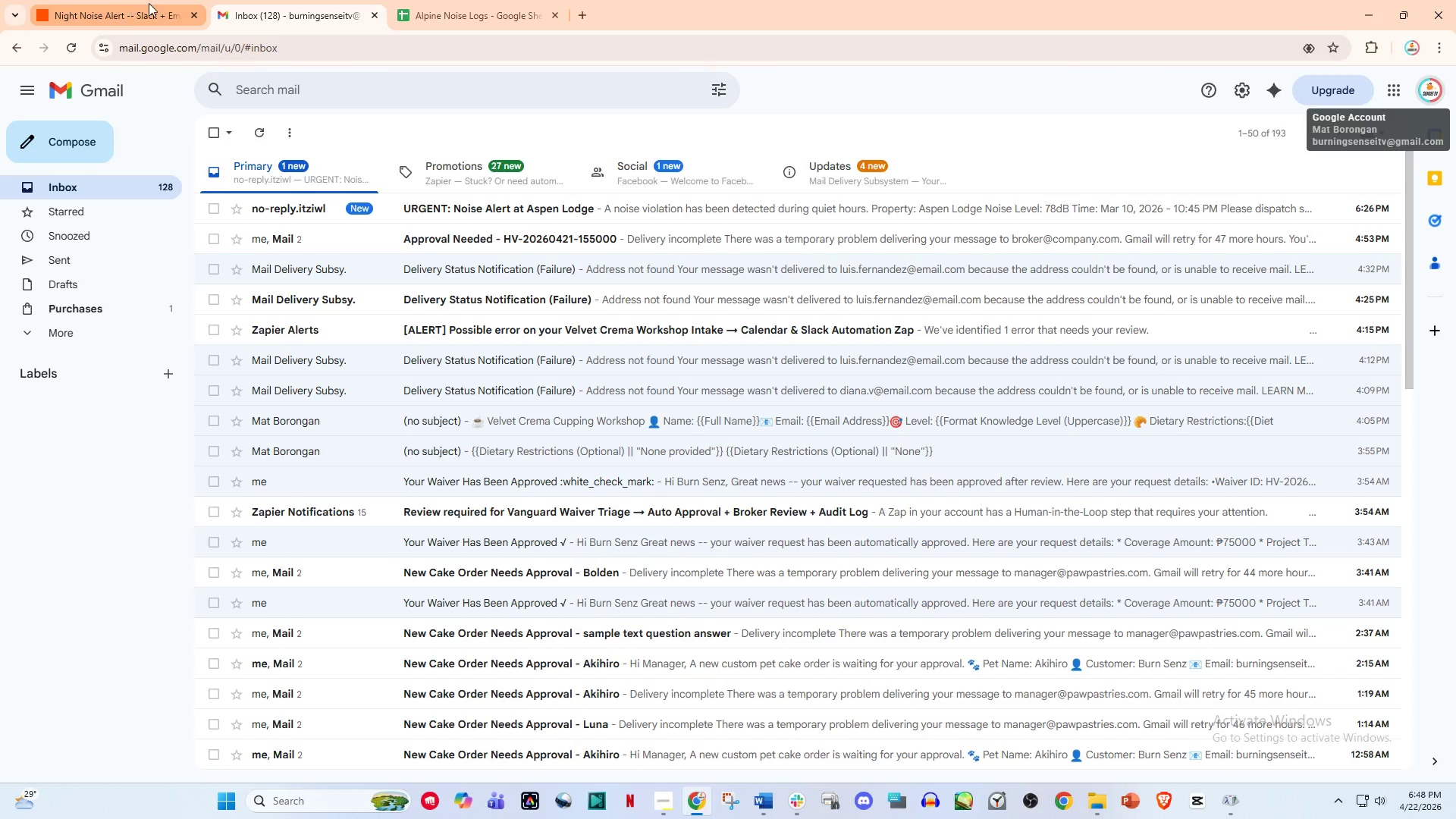 
left_click([163, 0])
 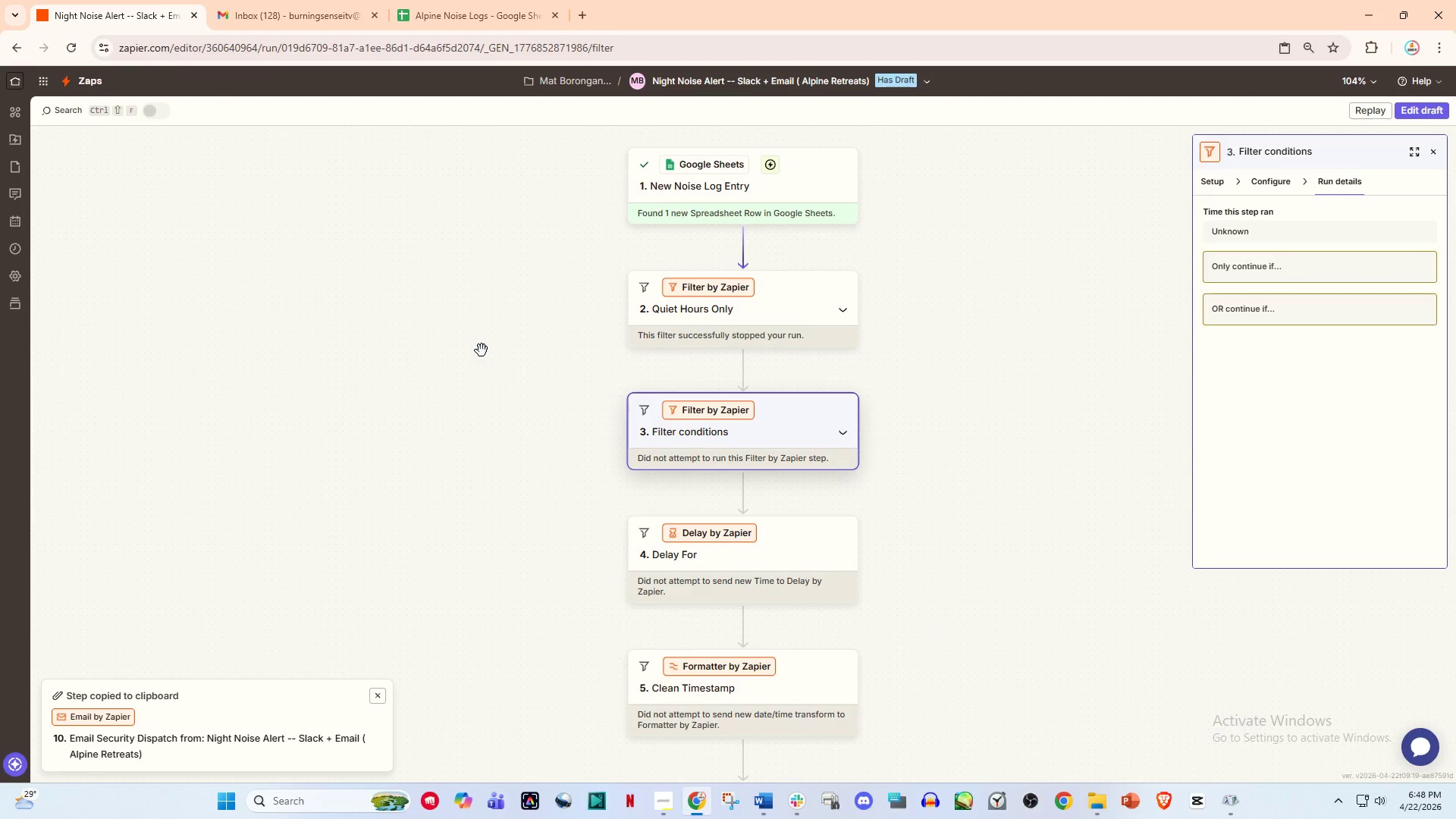 
scroll: coordinate [316, 633], scroll_direction: down, amount: 8.0
 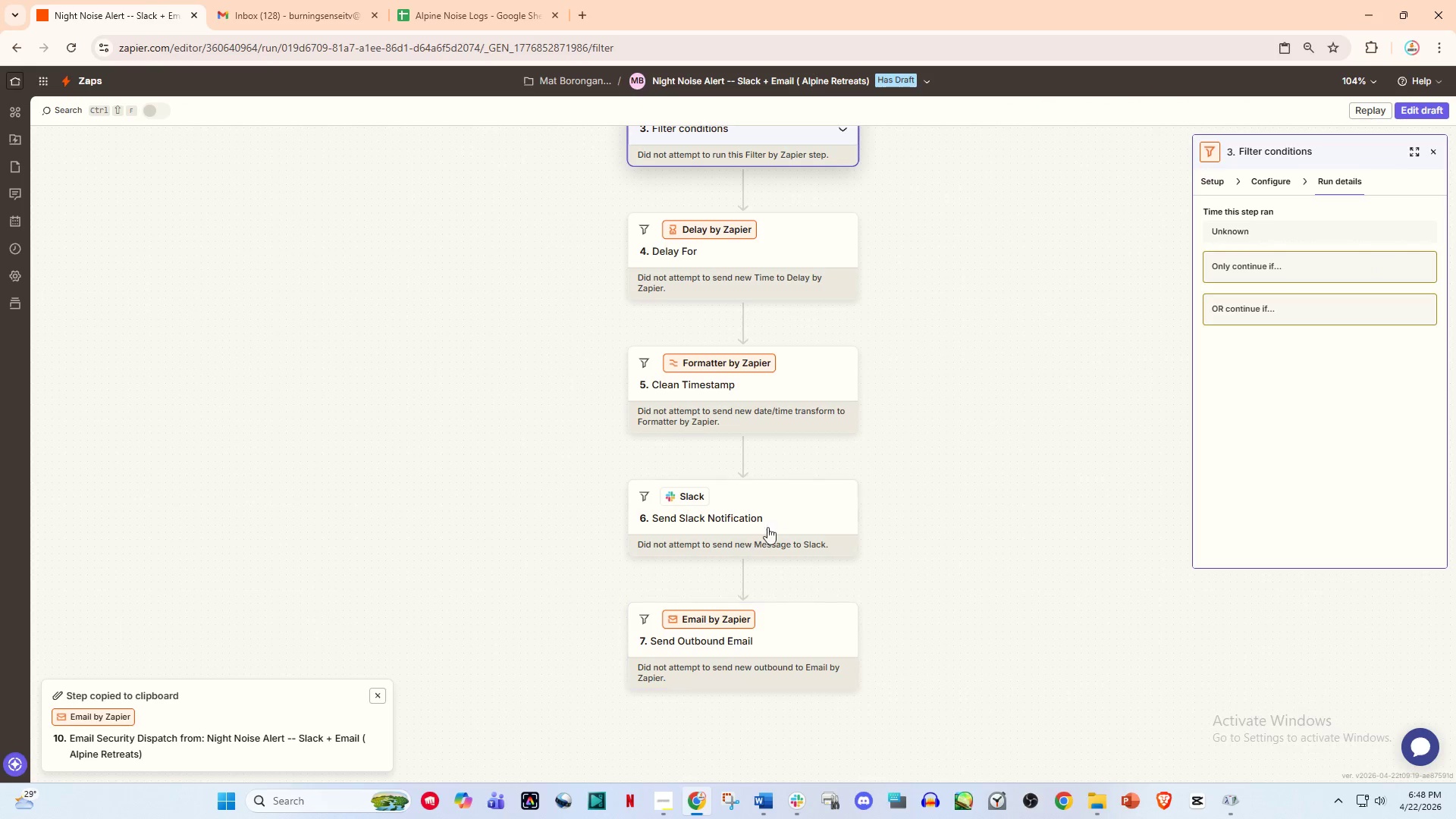 
left_click([809, 516])
 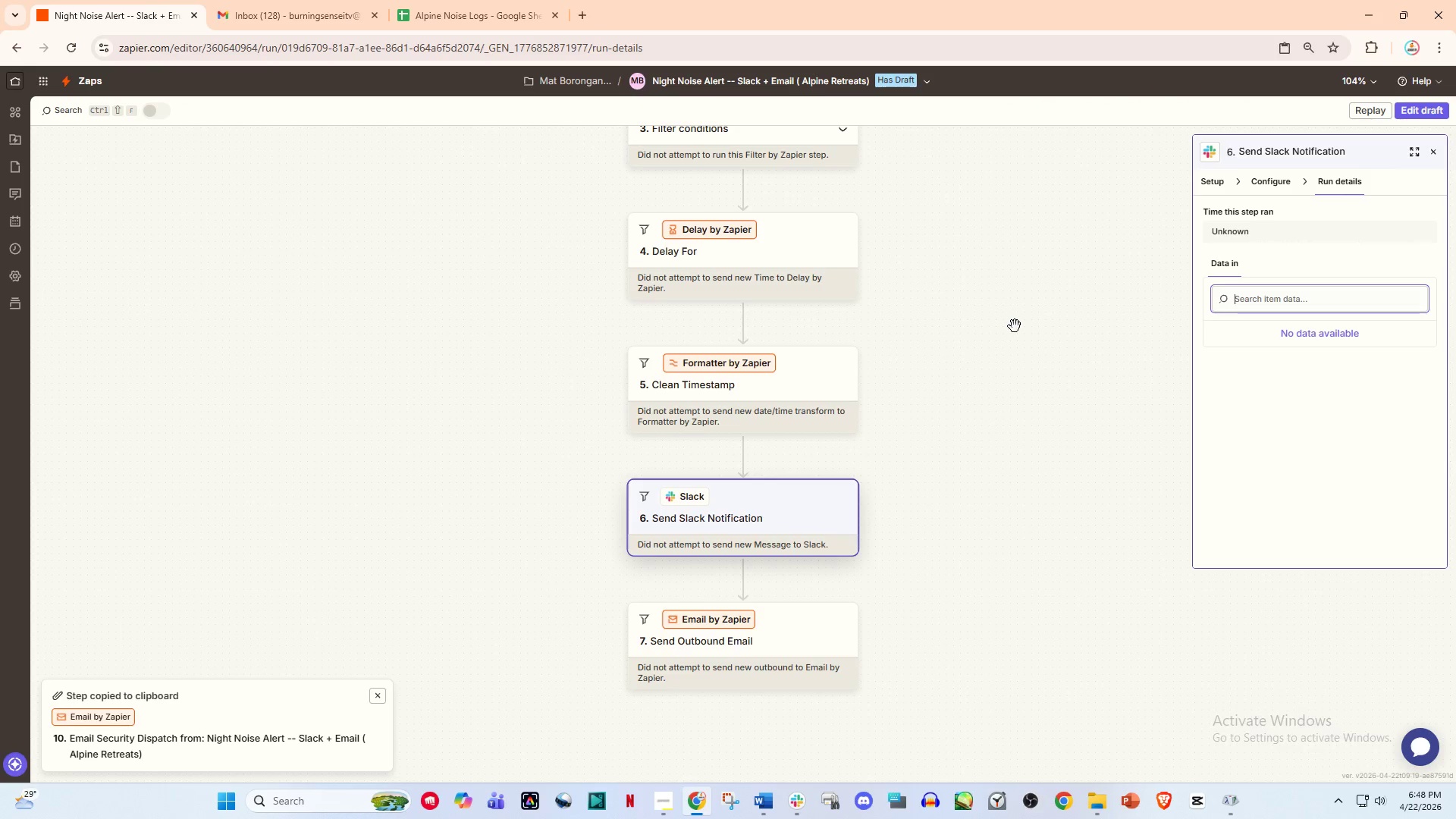 
scroll: coordinate [1006, 342], scroll_direction: down, amount: 3.0
 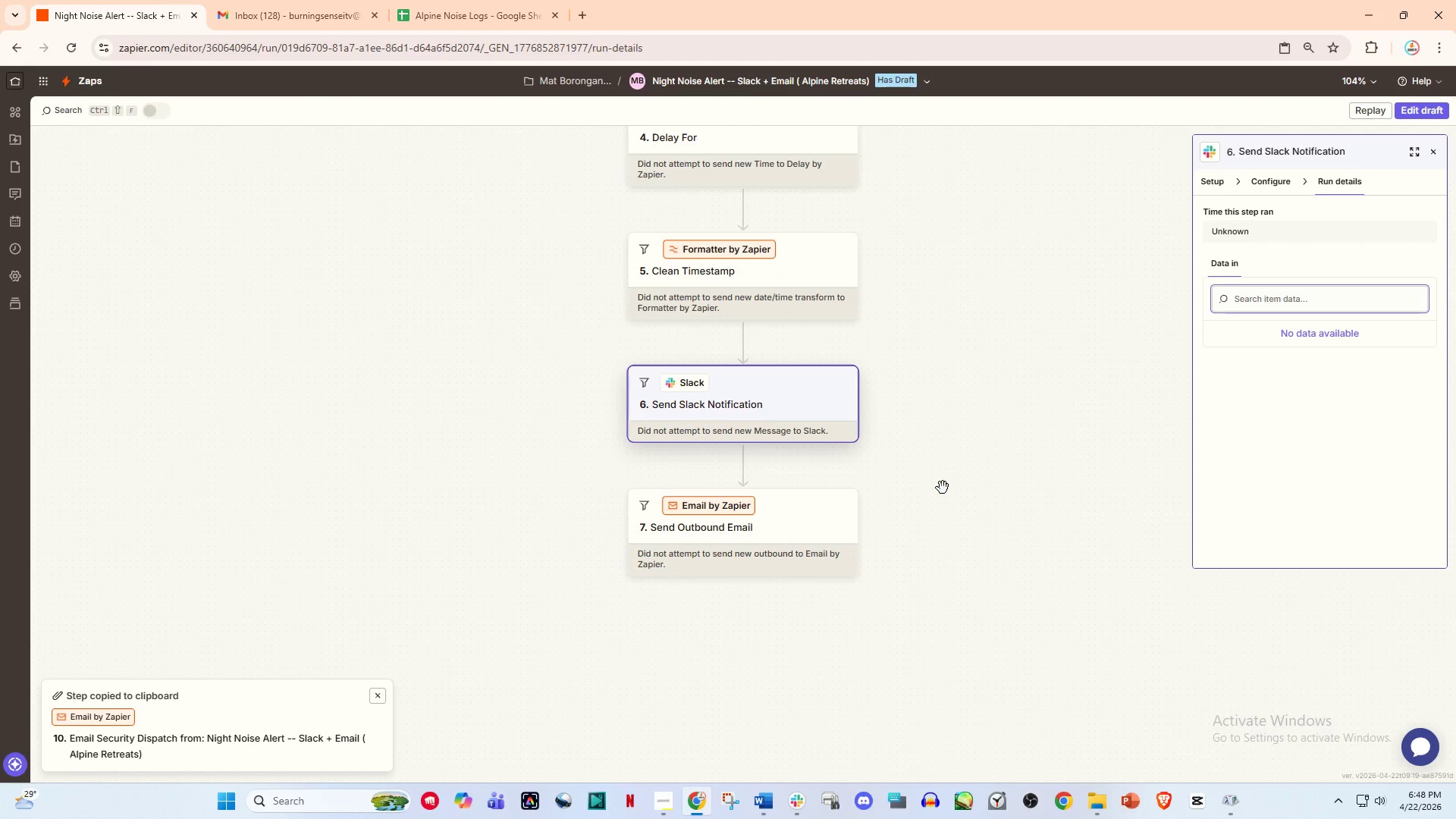 
scroll: coordinate [943, 488], scroll_direction: up, amount: 1.0
 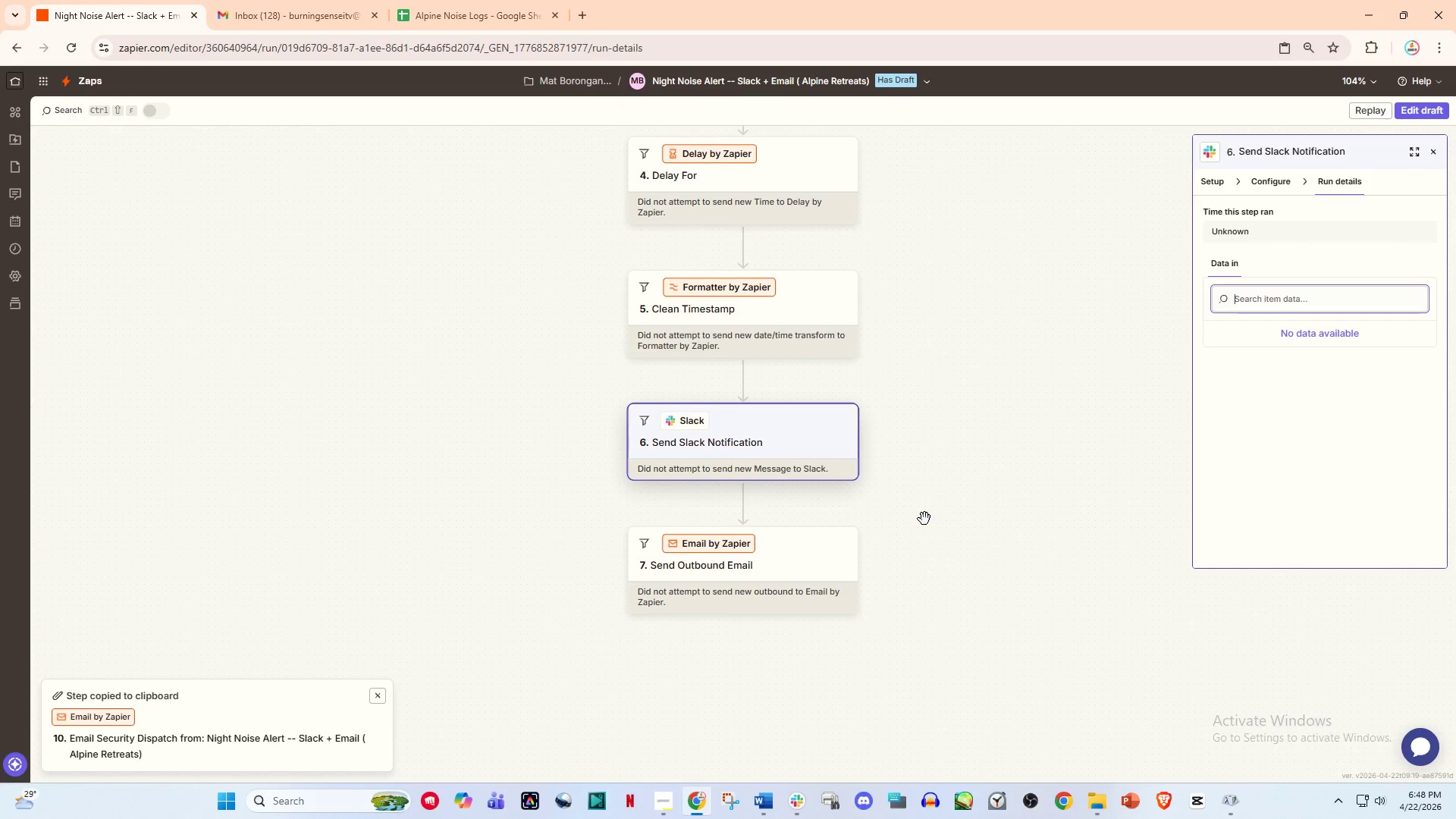 
wait(7.03)
 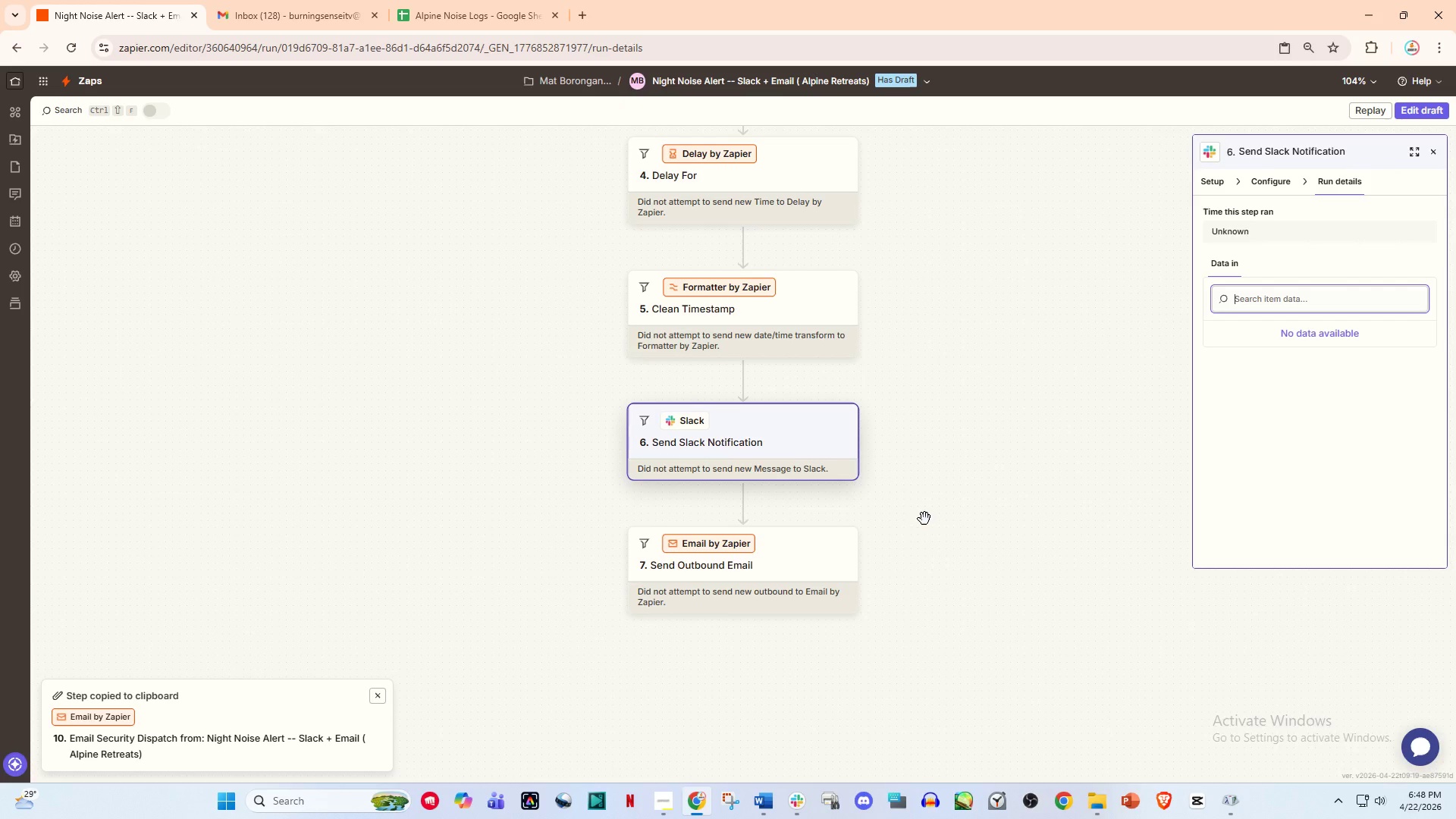 
scroll: coordinate [924, 519], scroll_direction: down, amount: 1.0
 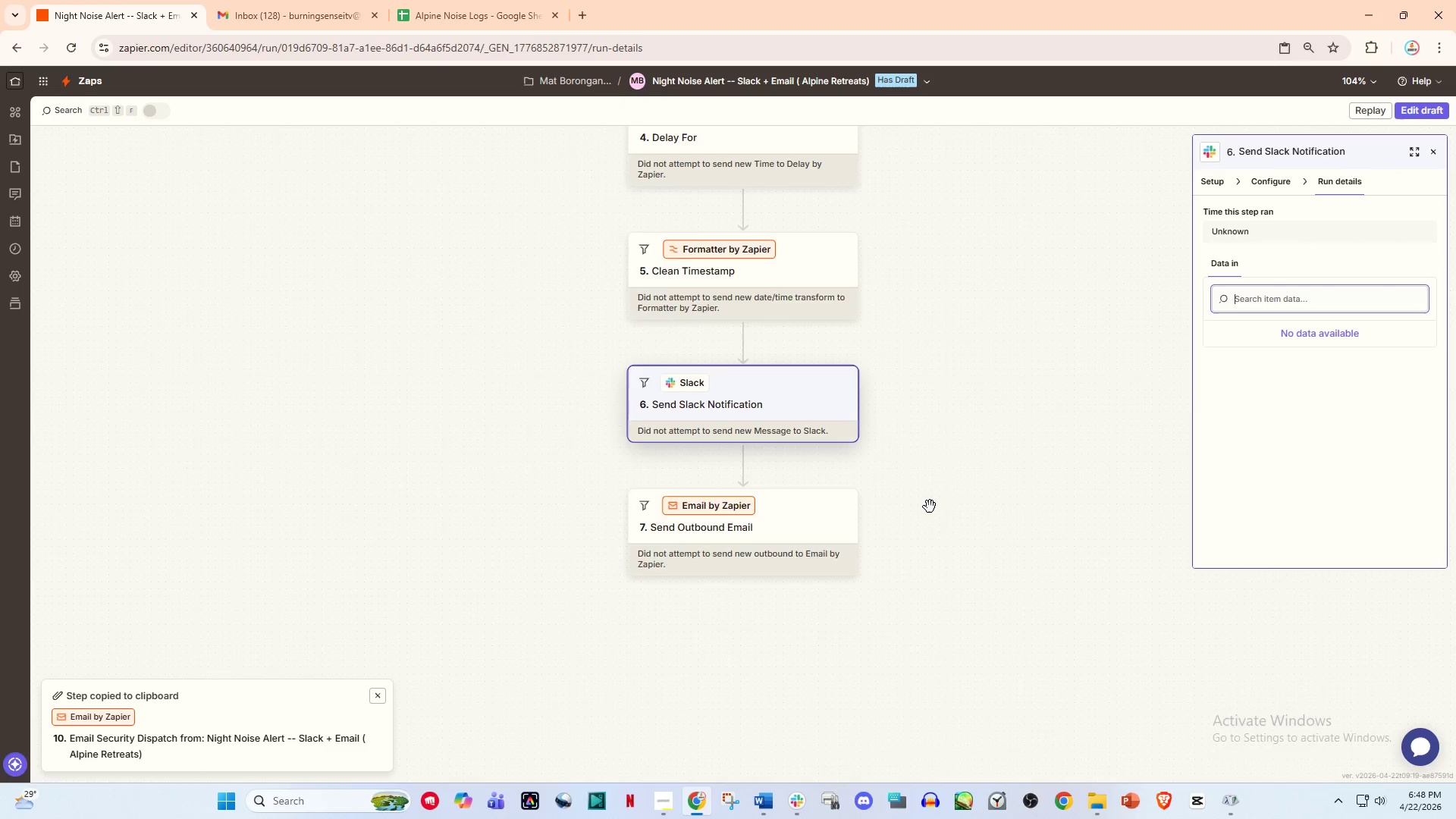 
scroll: coordinate [930, 507], scroll_direction: up, amount: 9.0
 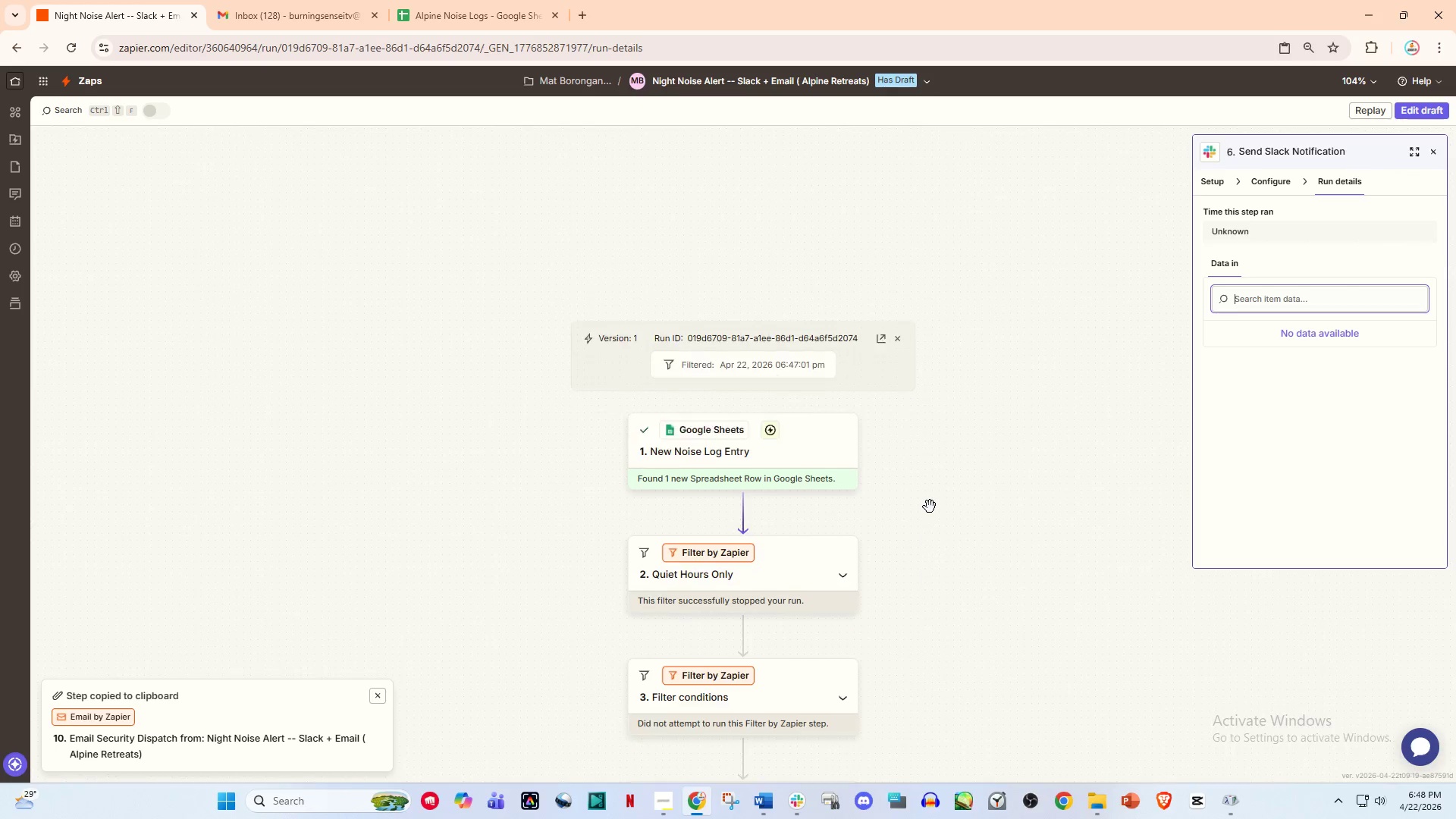 
scroll: coordinate [930, 507], scroll_direction: down, amount: 2.0
 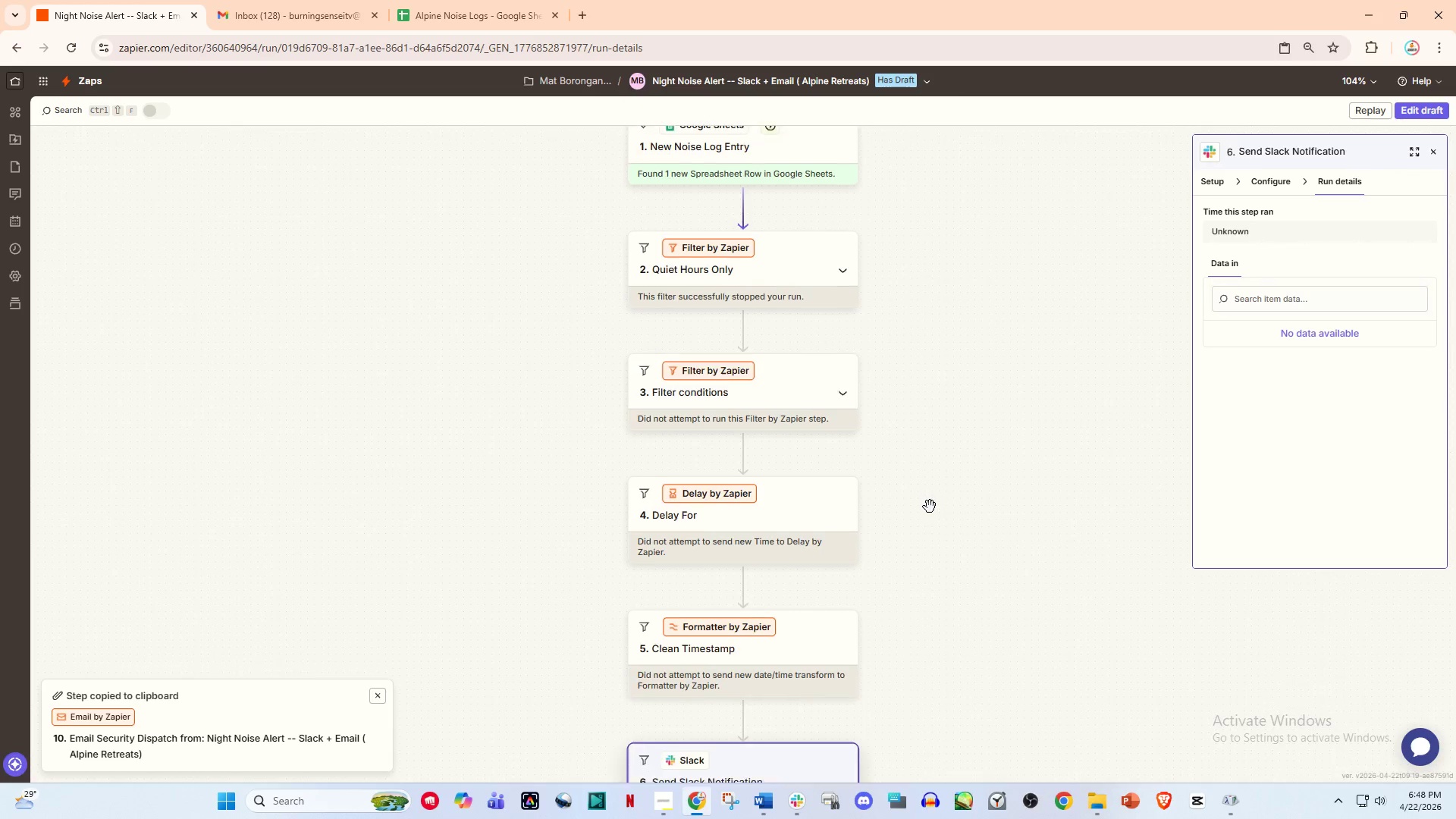 
scroll: coordinate [930, 507], scroll_direction: up, amount: 8.0
 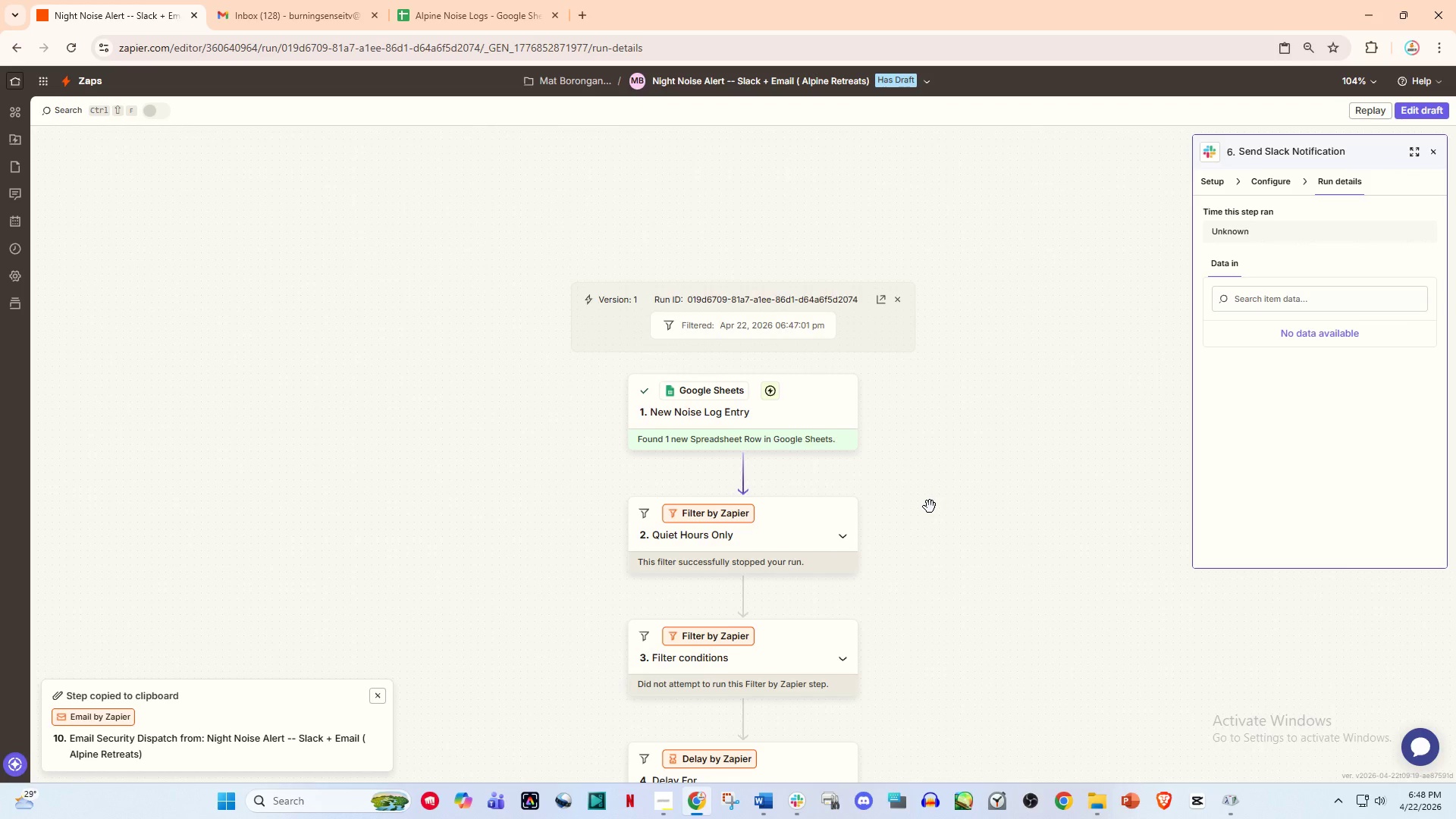 
scroll: coordinate [930, 507], scroll_direction: down, amount: 2.0
 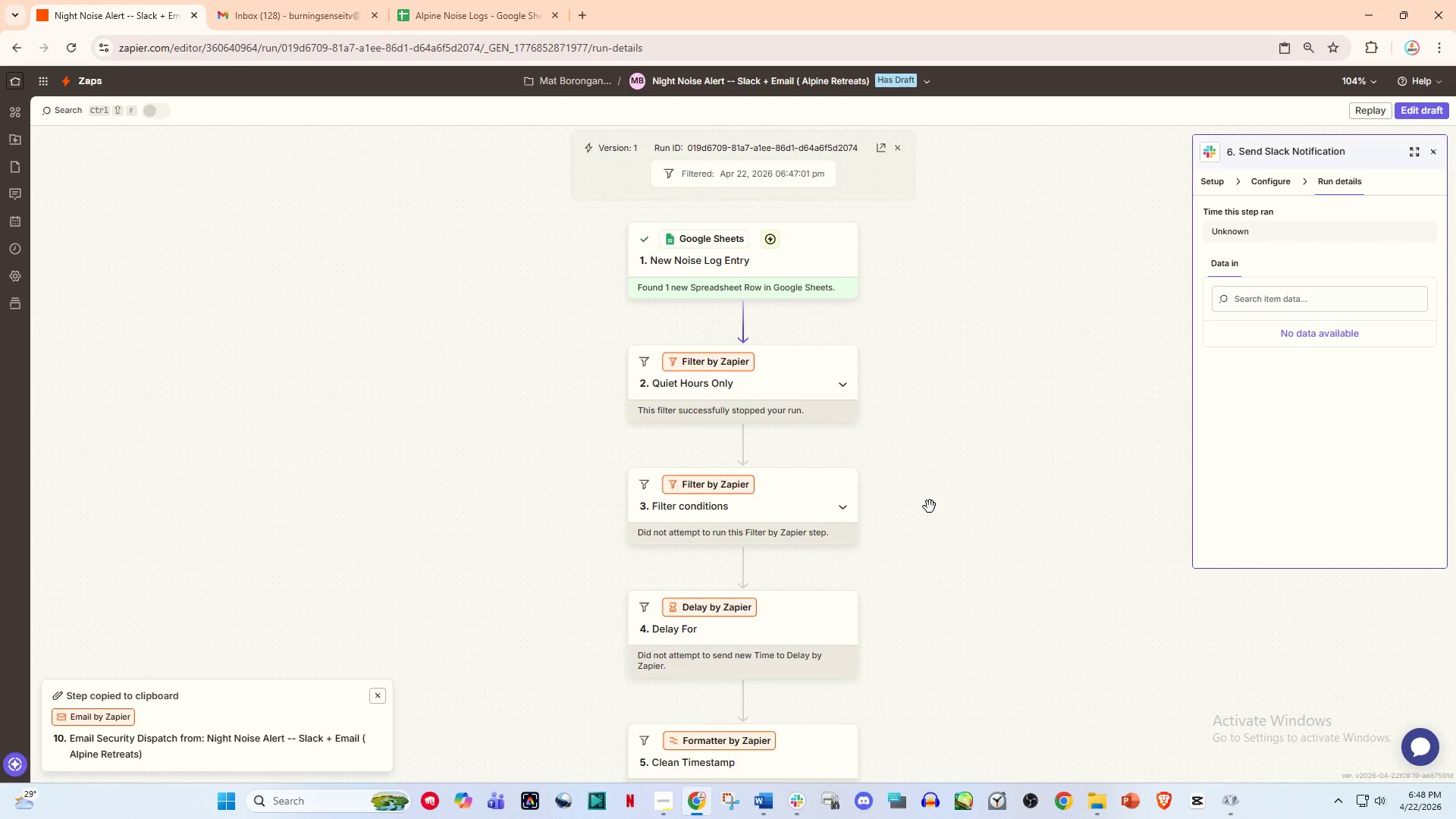 
scroll: coordinate [930, 507], scroll_direction: up, amount: 3.0
 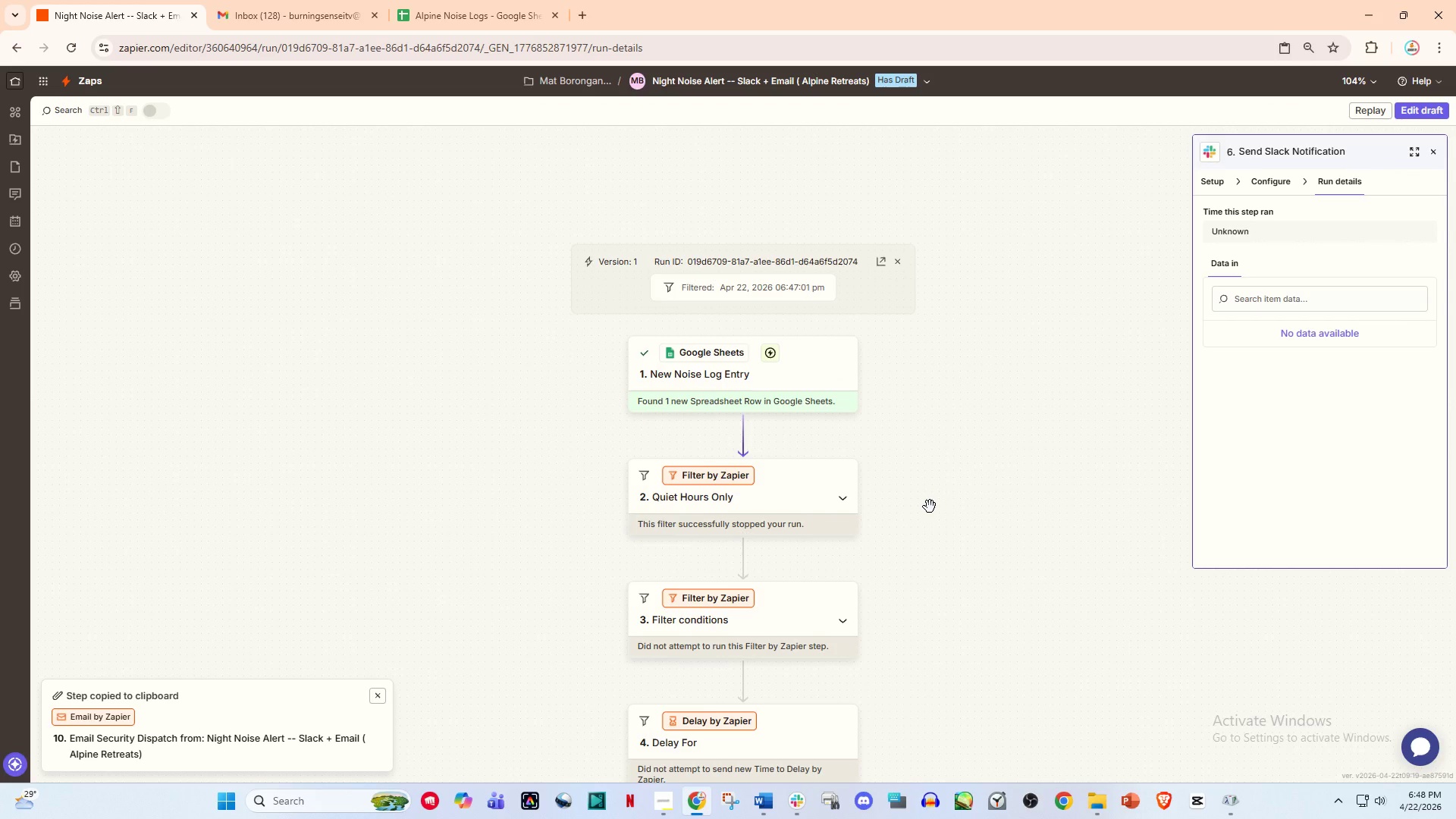 
wait(12.39)
 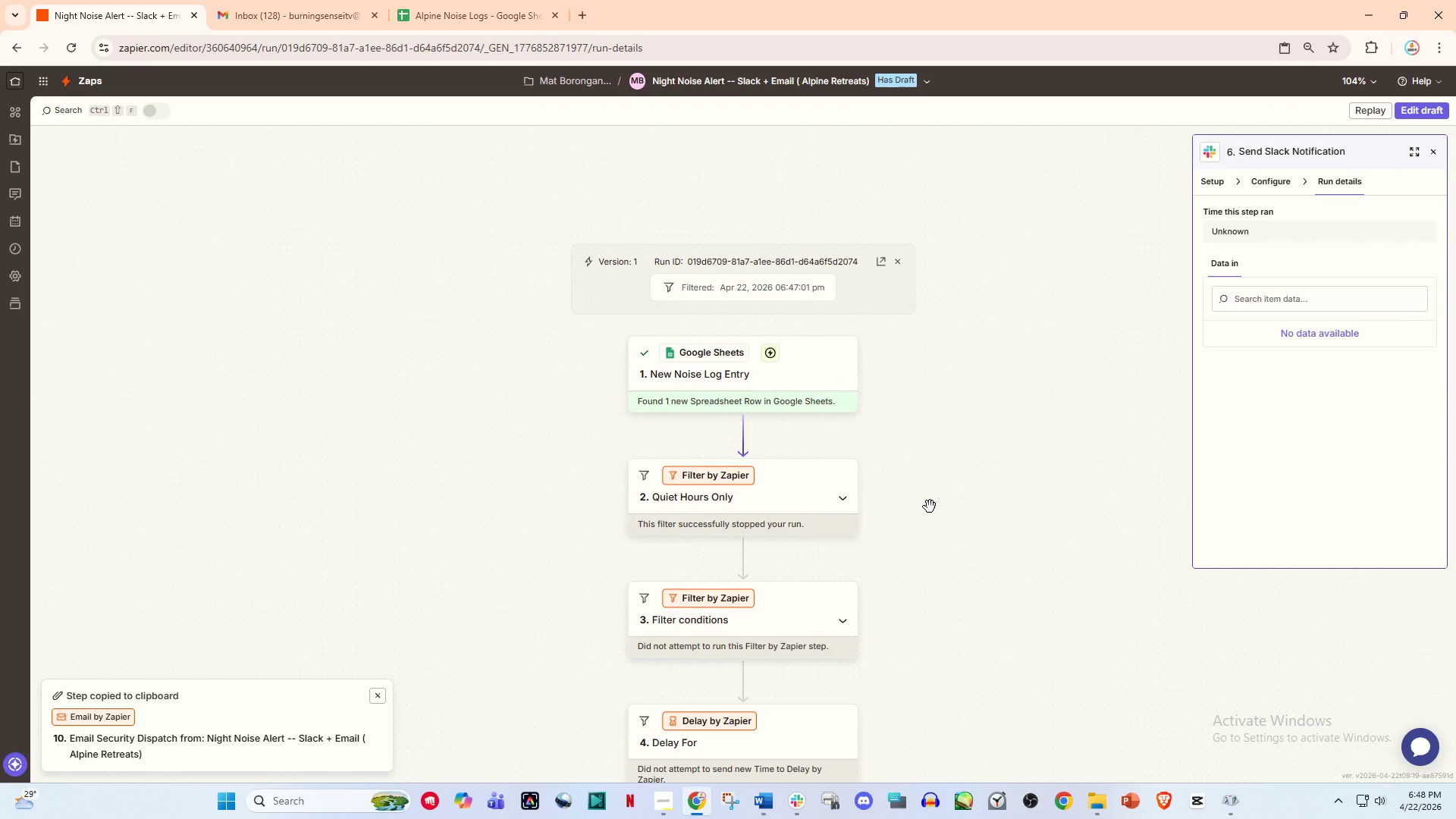 
scroll: coordinate [1015, 444], scroll_direction: down, amount: 8.0
 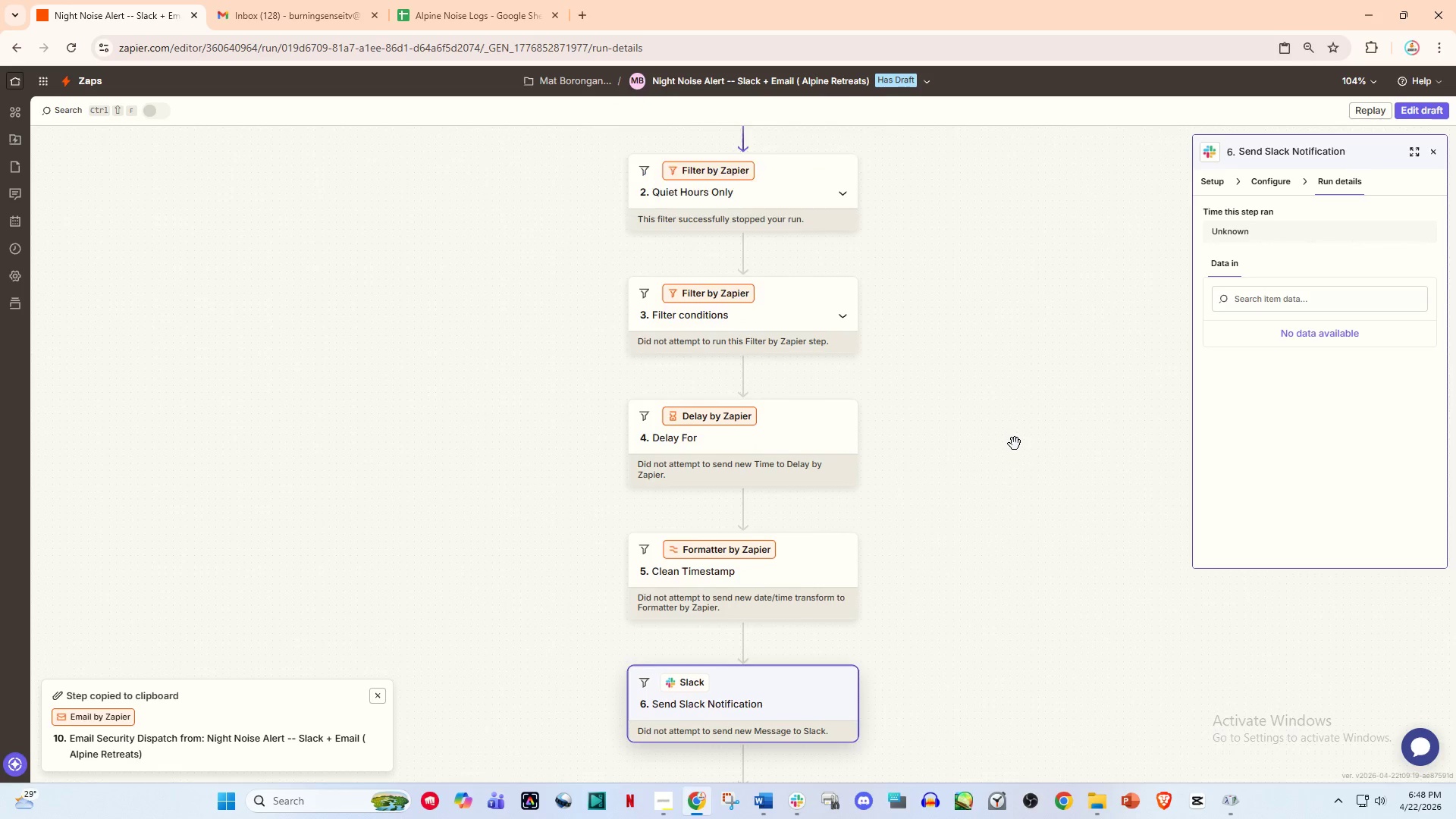 
scroll: coordinate [1015, 444], scroll_direction: up, amount: 2.0
 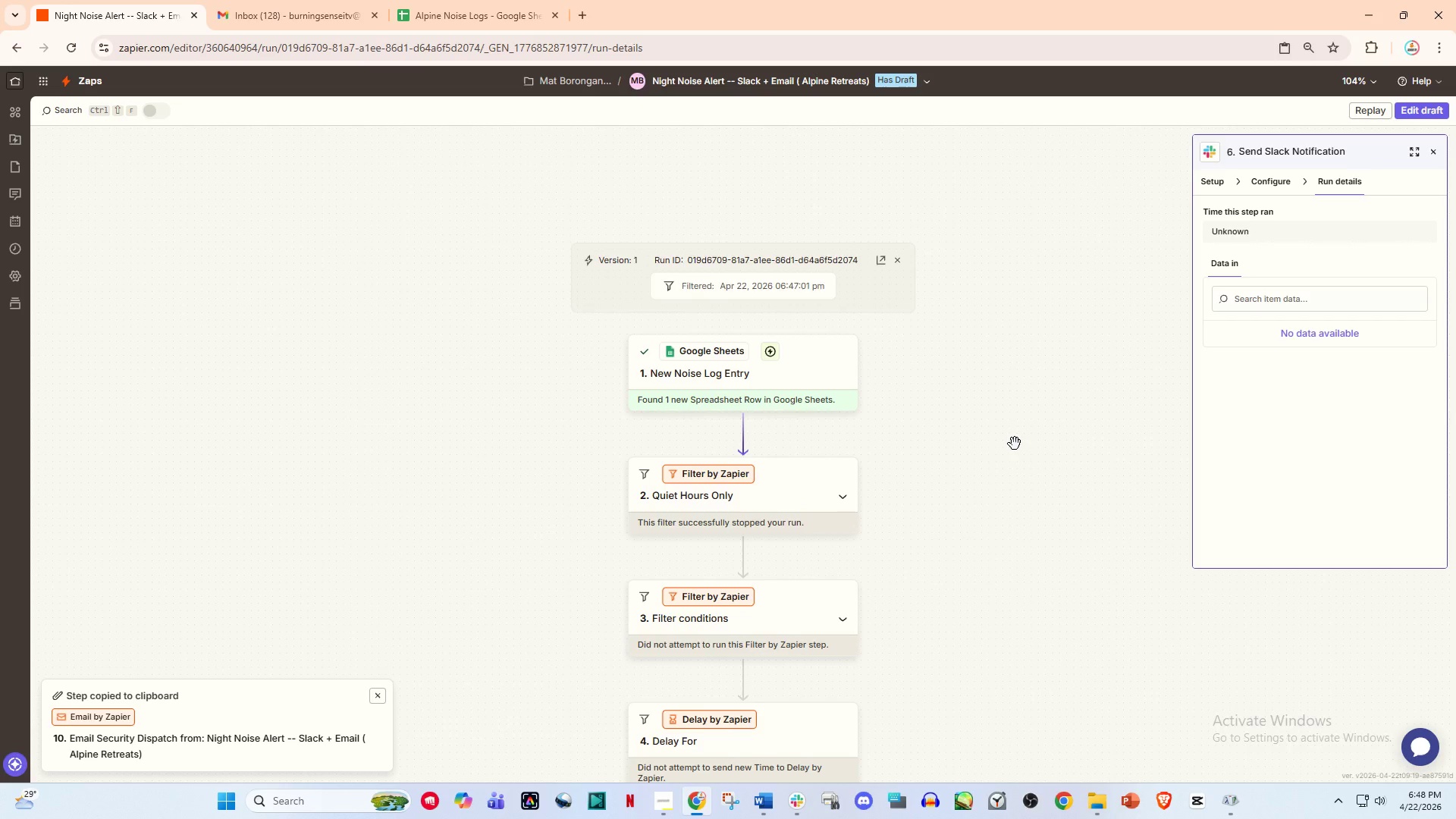 
scroll: coordinate [1015, 444], scroll_direction: down, amount: 5.0
 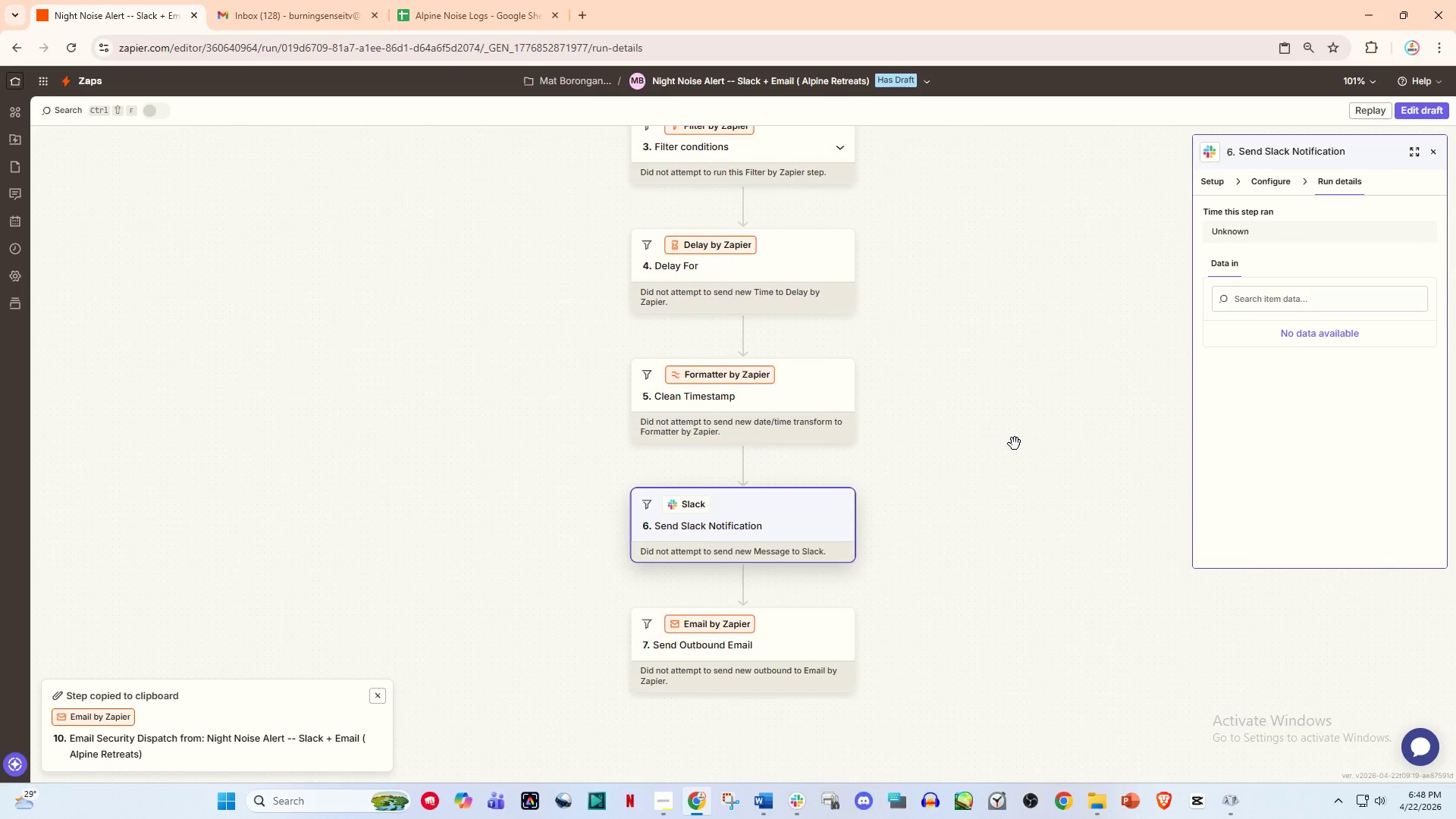 
scroll: coordinate [1056, 428], scroll_direction: up, amount: 6.0
 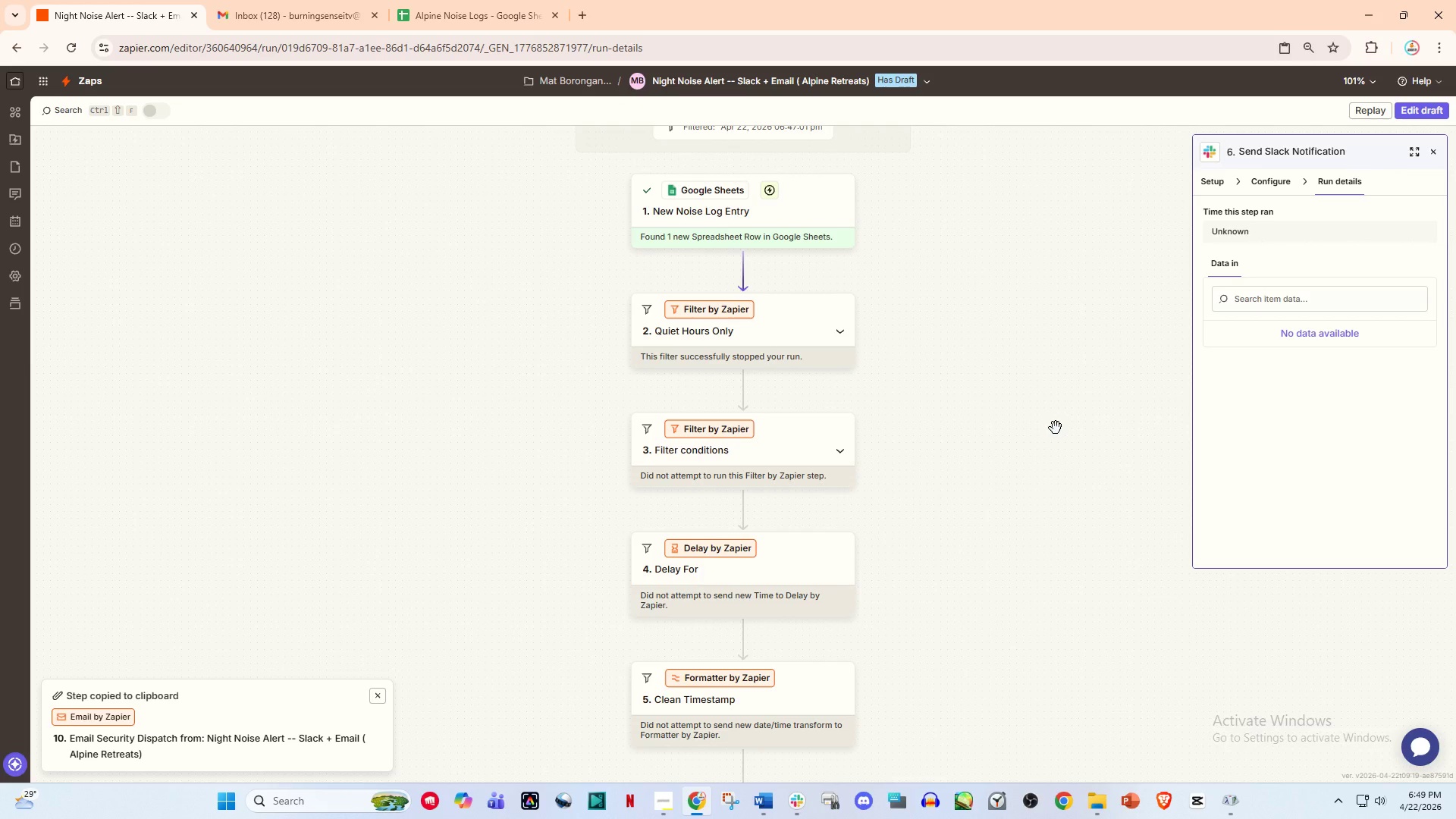 
scroll: coordinate [1056, 428], scroll_direction: down, amount: 1.0
 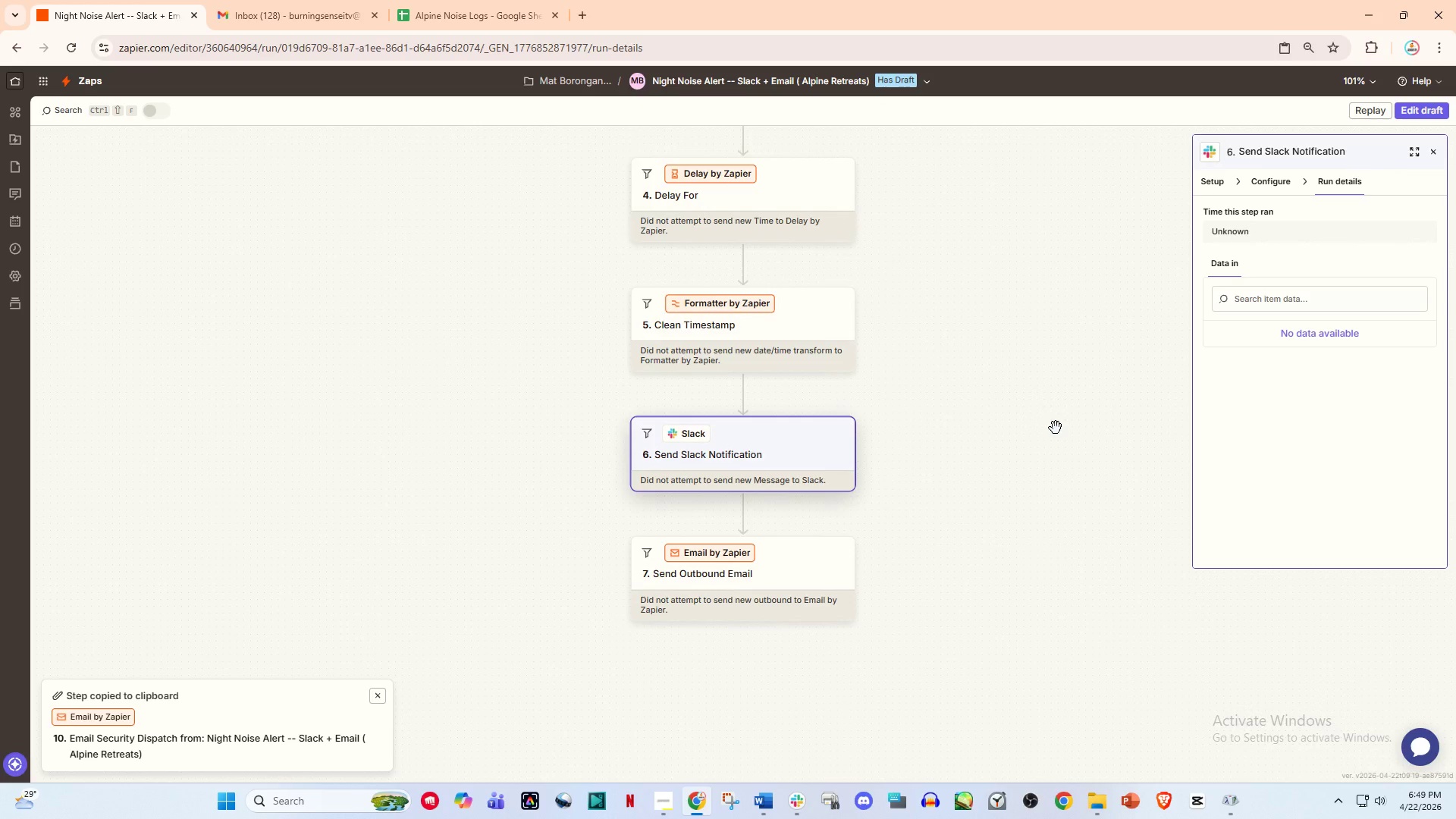 
scroll: coordinate [1056, 438], scroll_direction: up, amount: 6.0
 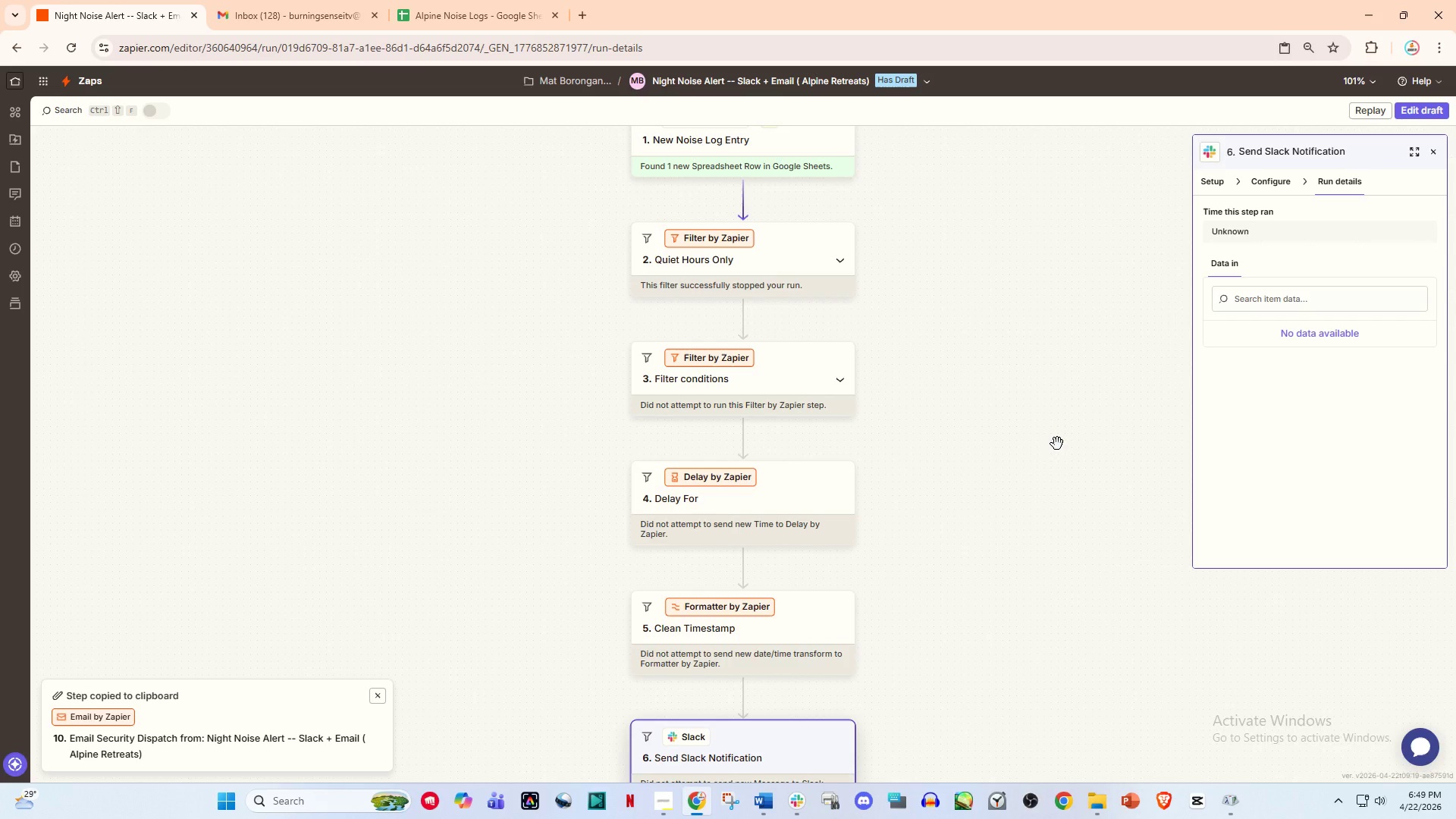 
scroll: coordinate [1059, 460], scroll_direction: down, amount: 2.0
 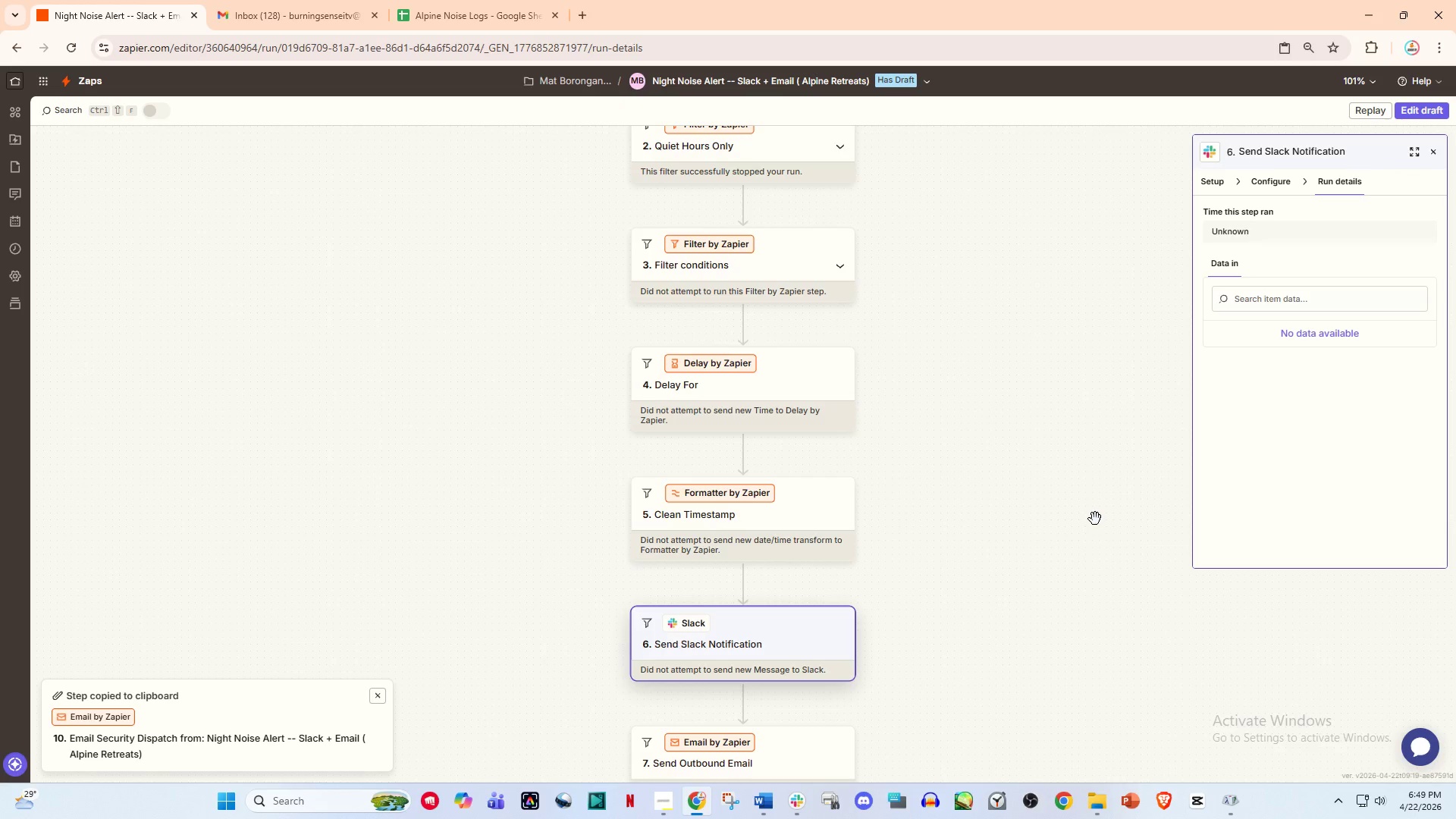 
wait(6.48)
 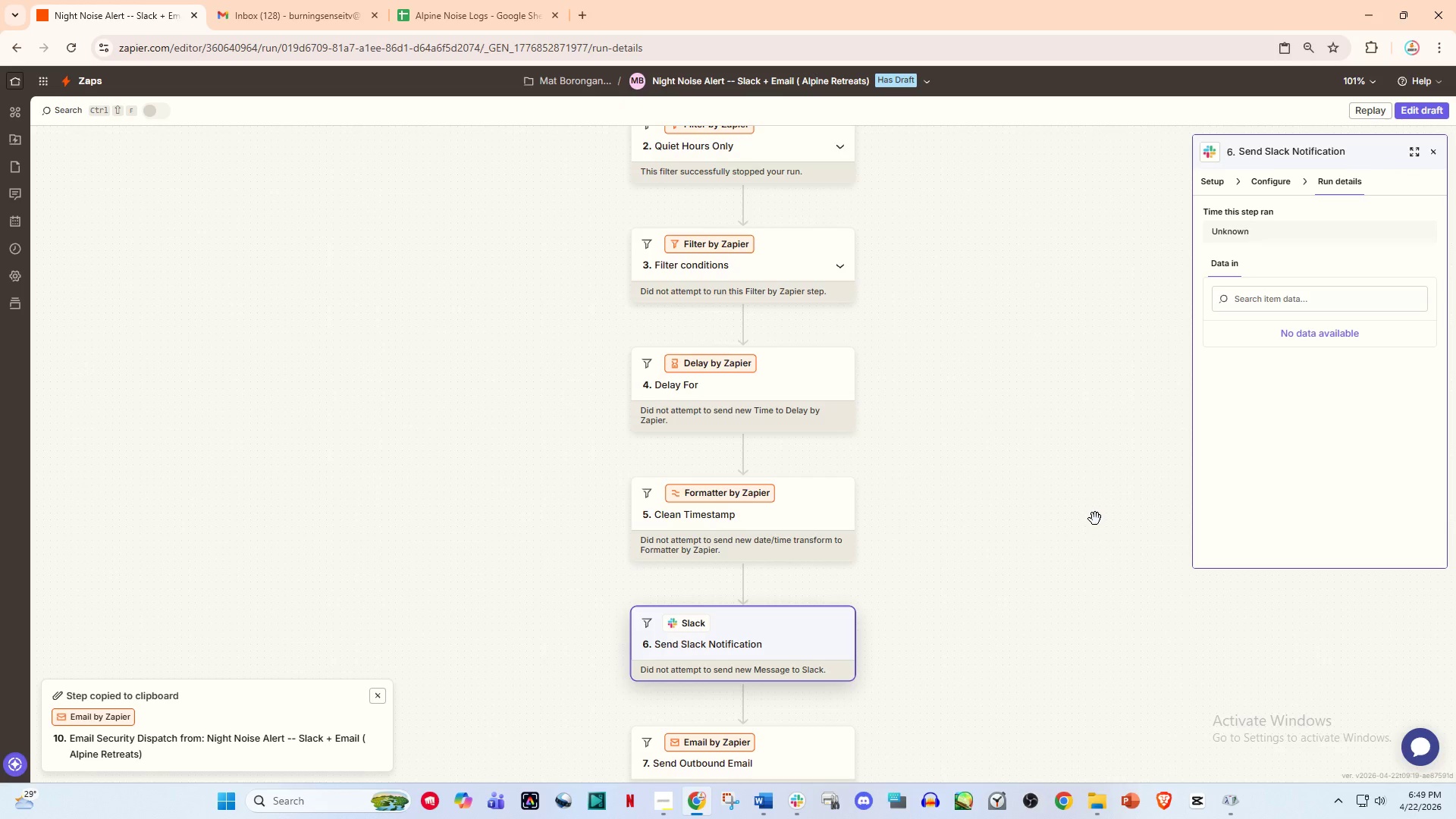 
scroll: coordinate [1100, 488], scroll_direction: up, amount: 6.0
 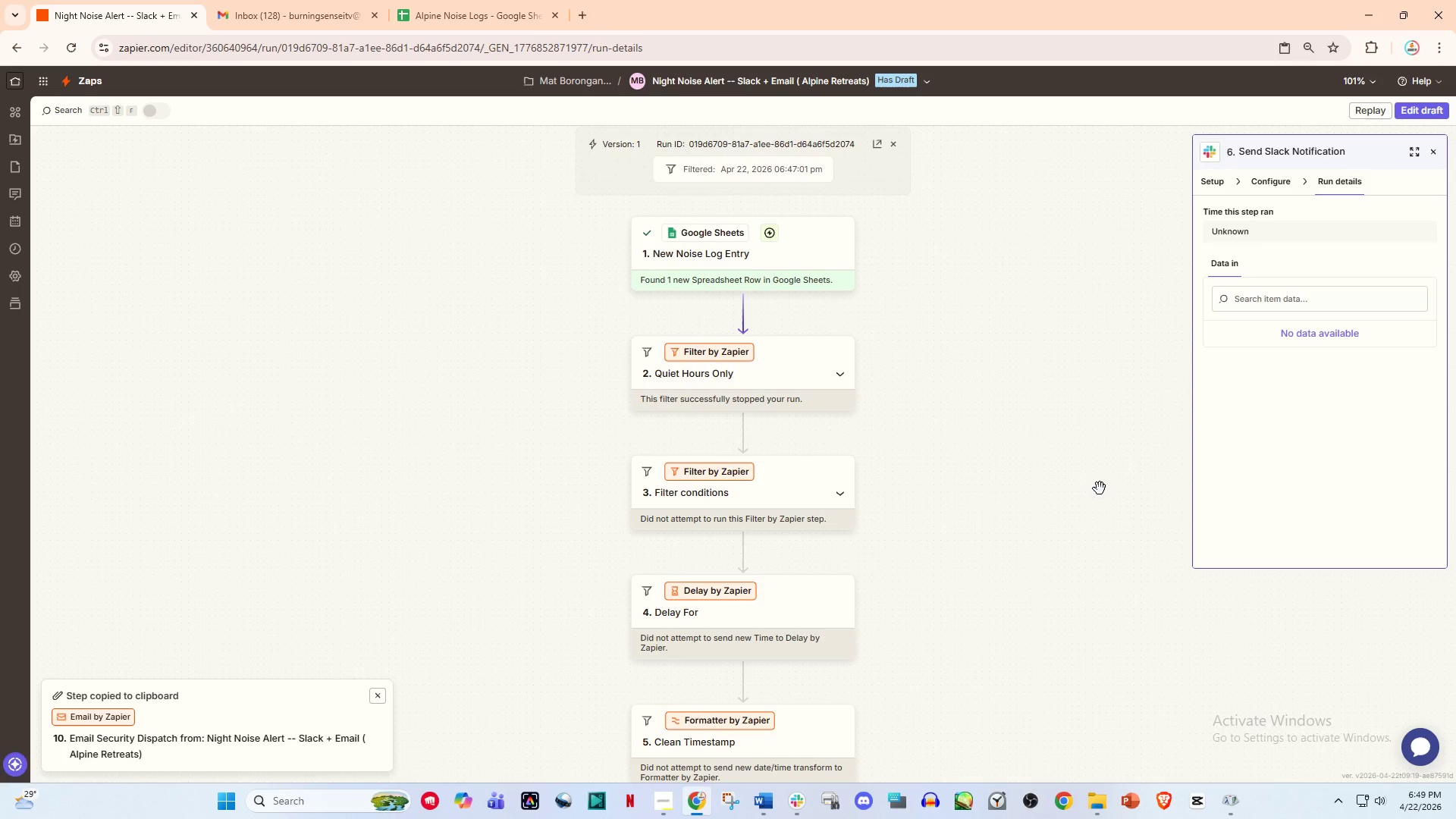 
scroll: coordinate [952, 510], scroll_direction: down, amount: 4.0
 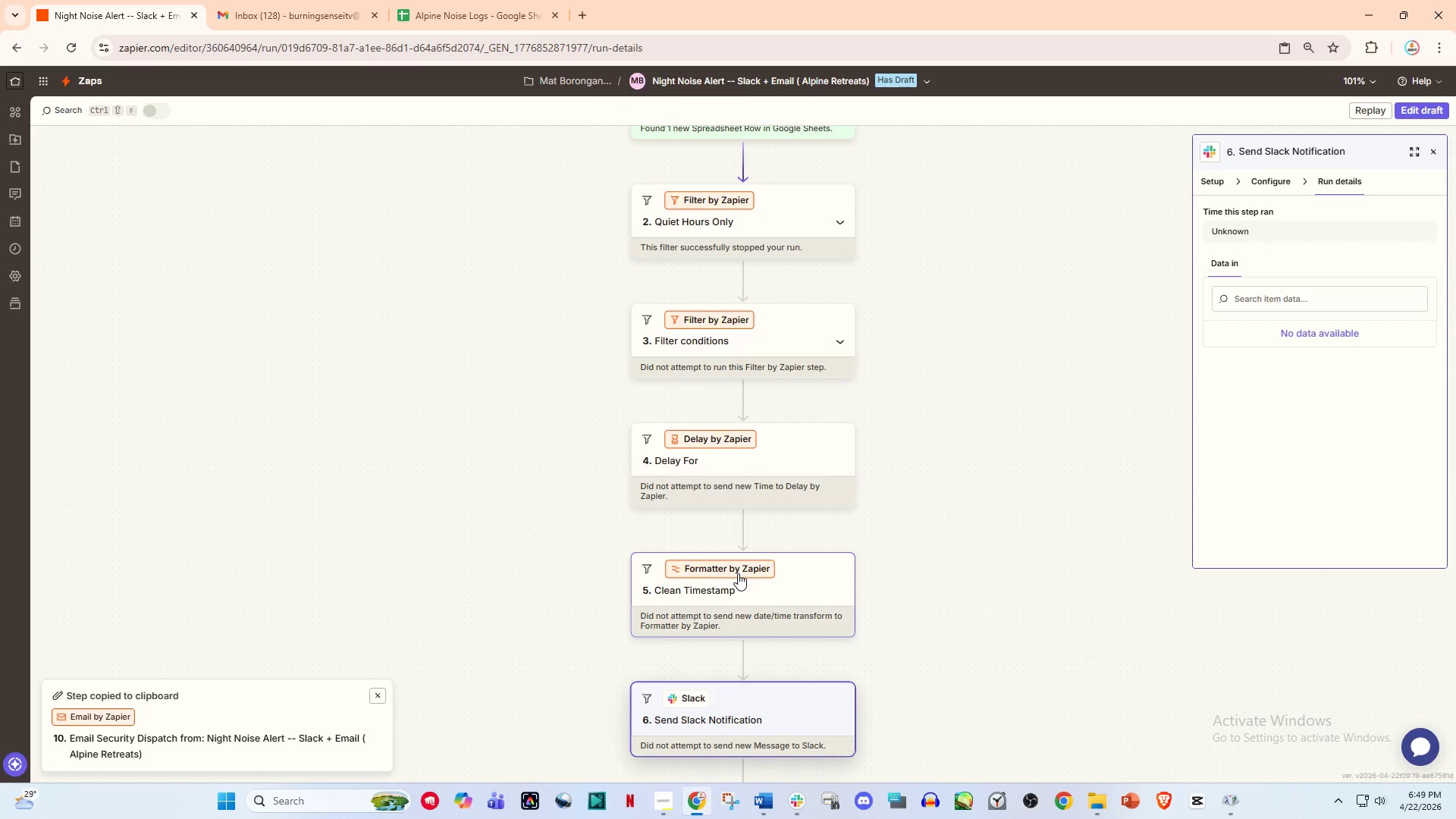 
left_click([797, 587])
 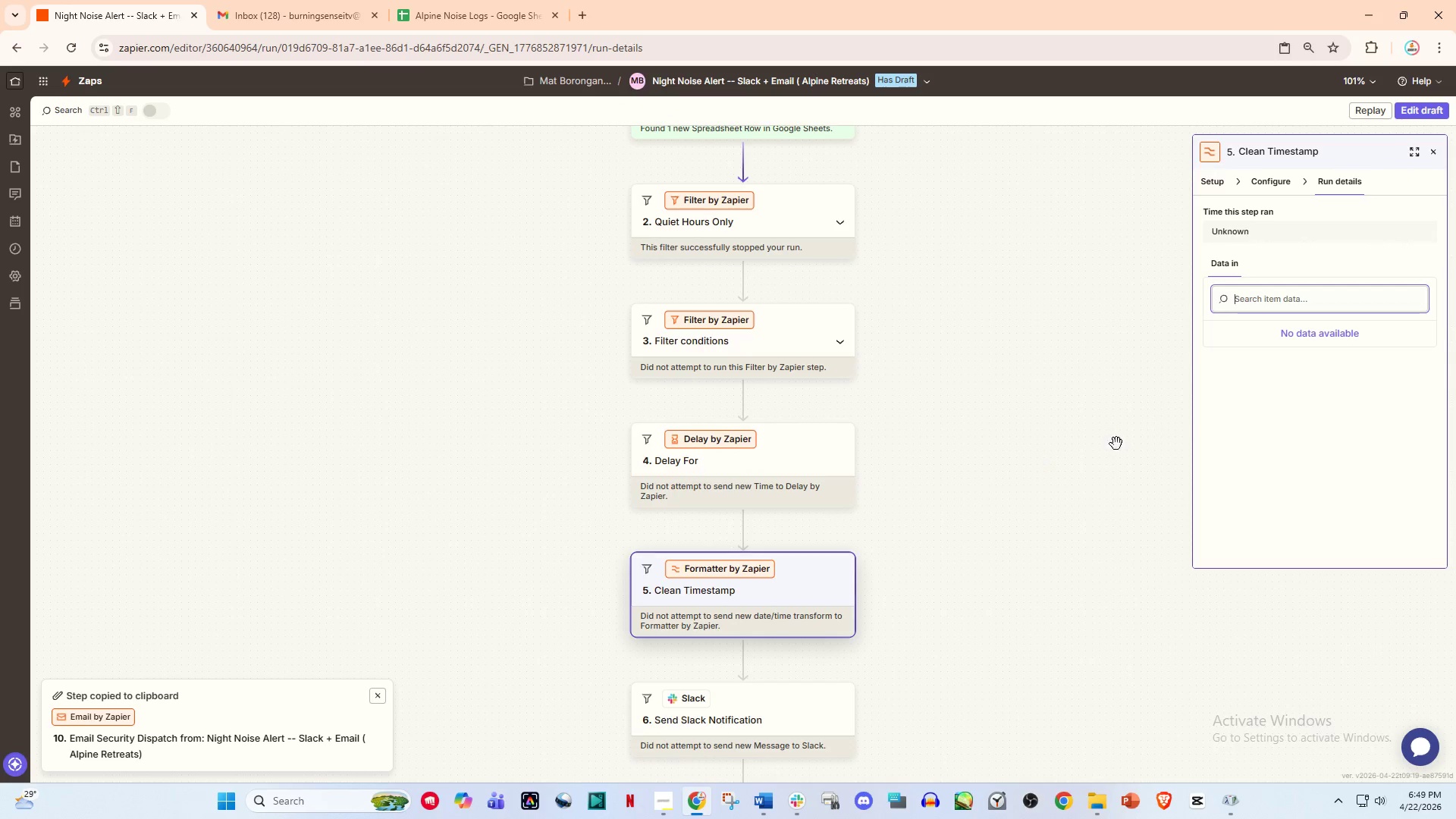 
scroll: coordinate [1153, 430], scroll_direction: down, amount: 2.0
 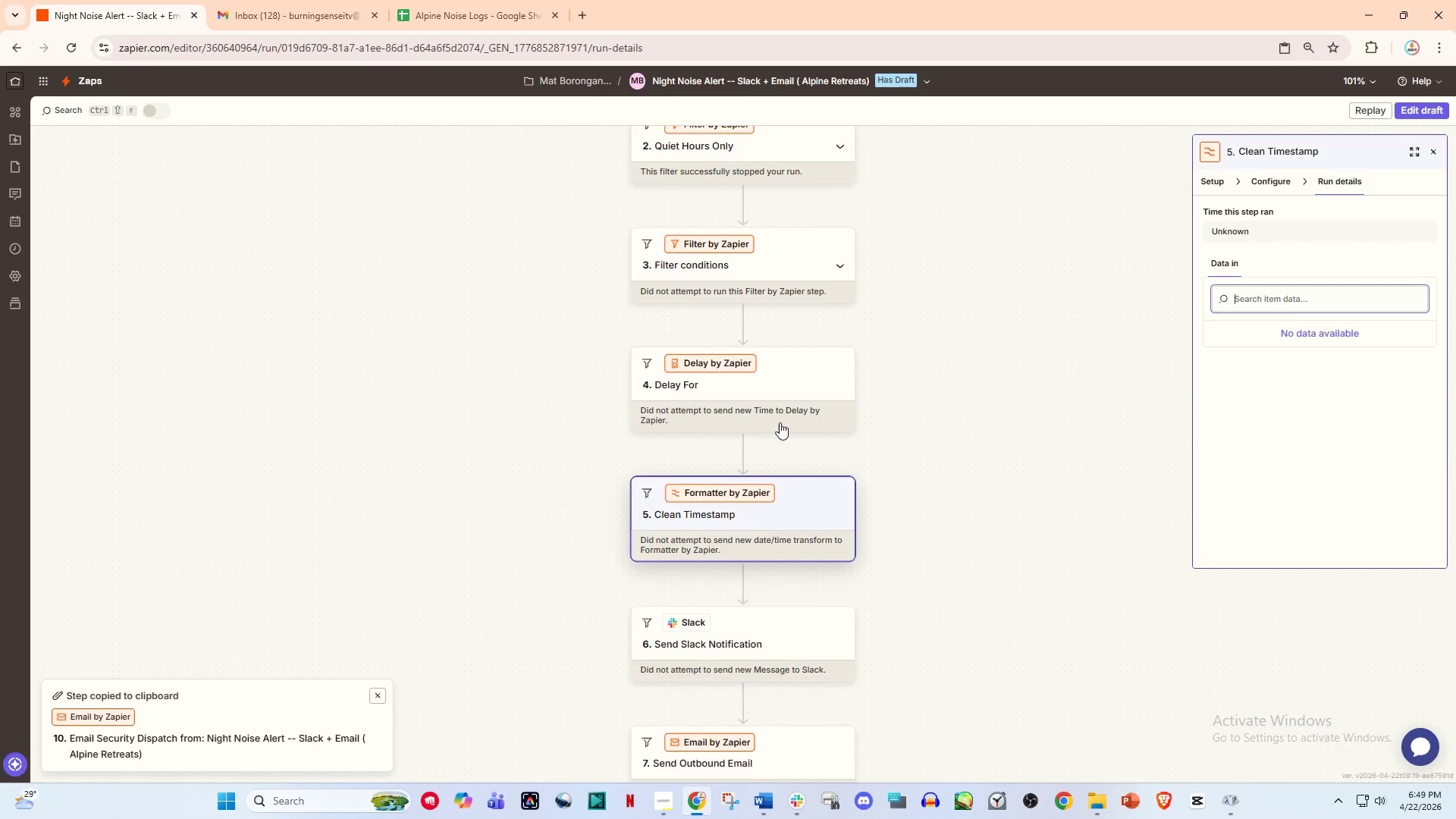 
left_click([809, 396])
 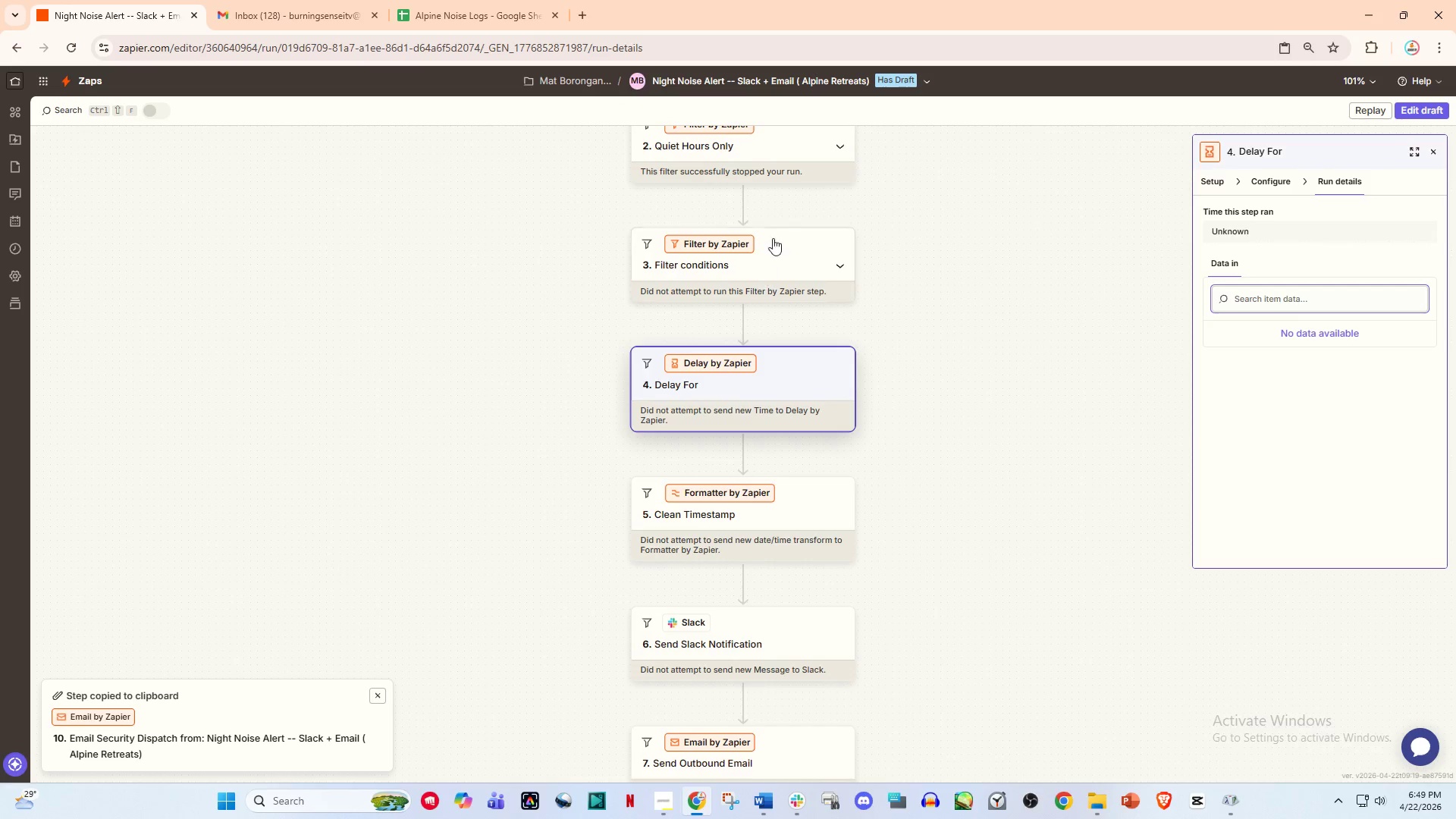 
left_click([777, 225])
 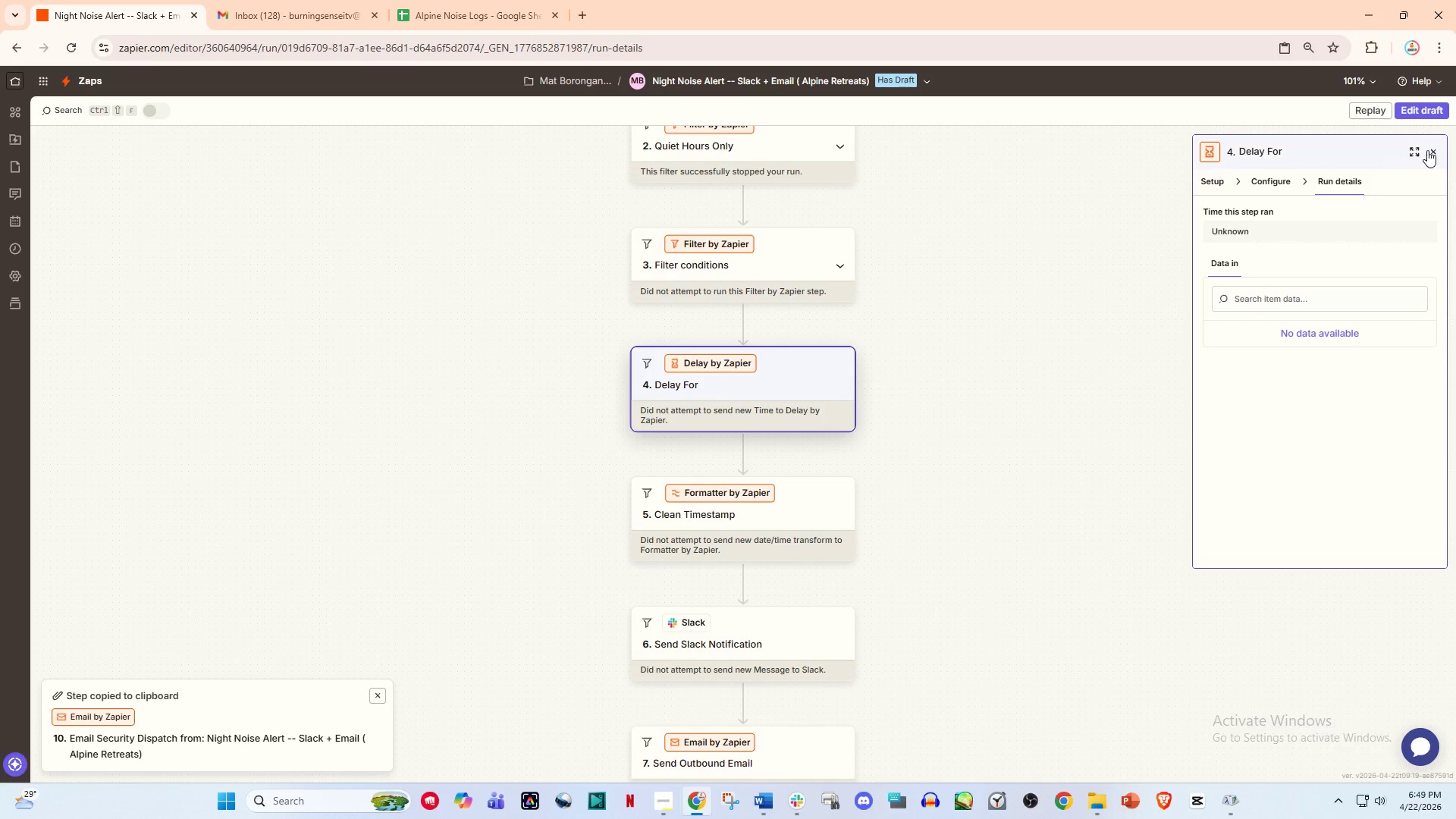 
left_click([1432, 150])
 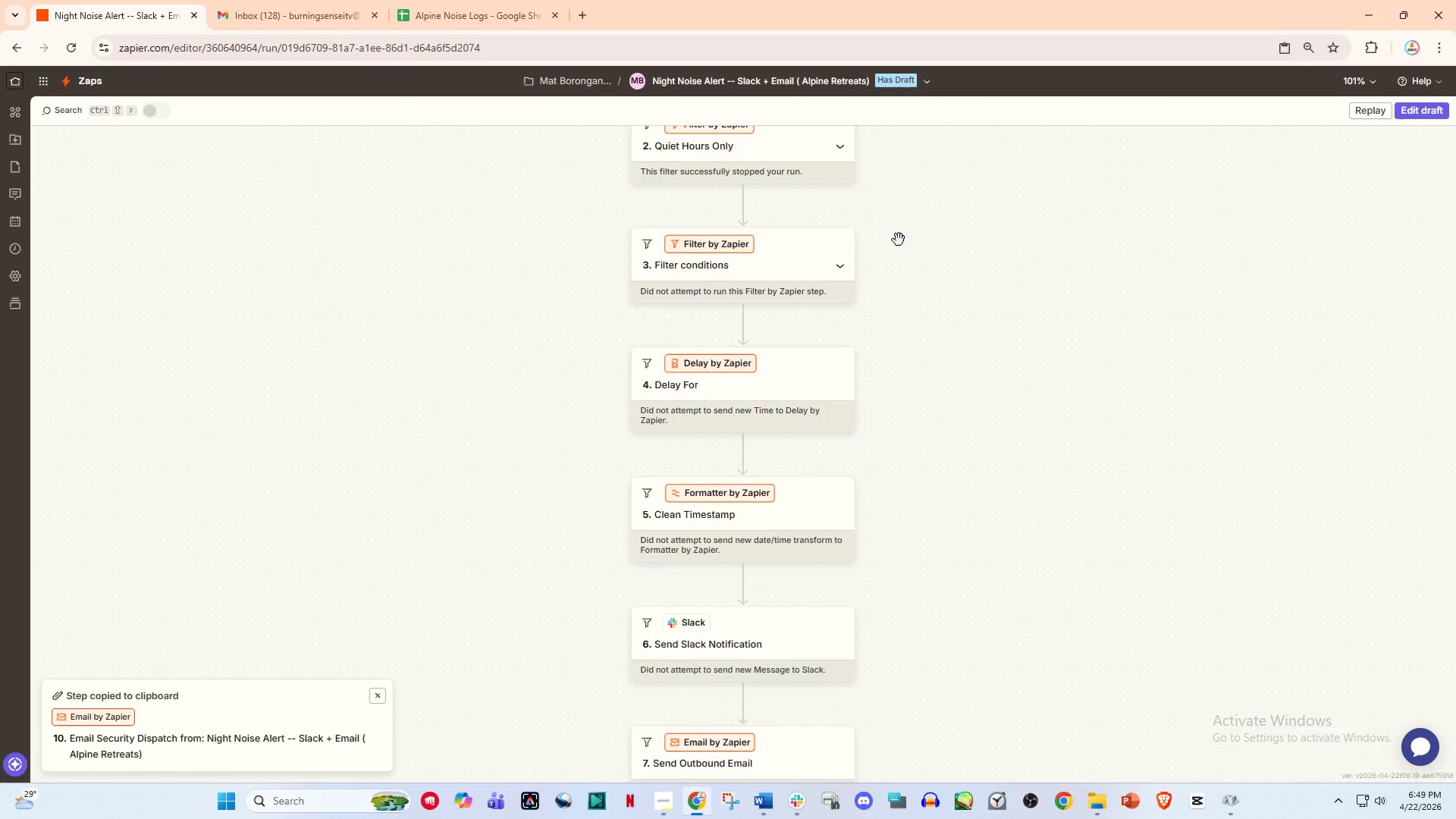 
scroll: coordinate [899, 240], scroll_direction: up, amount: 11.0
 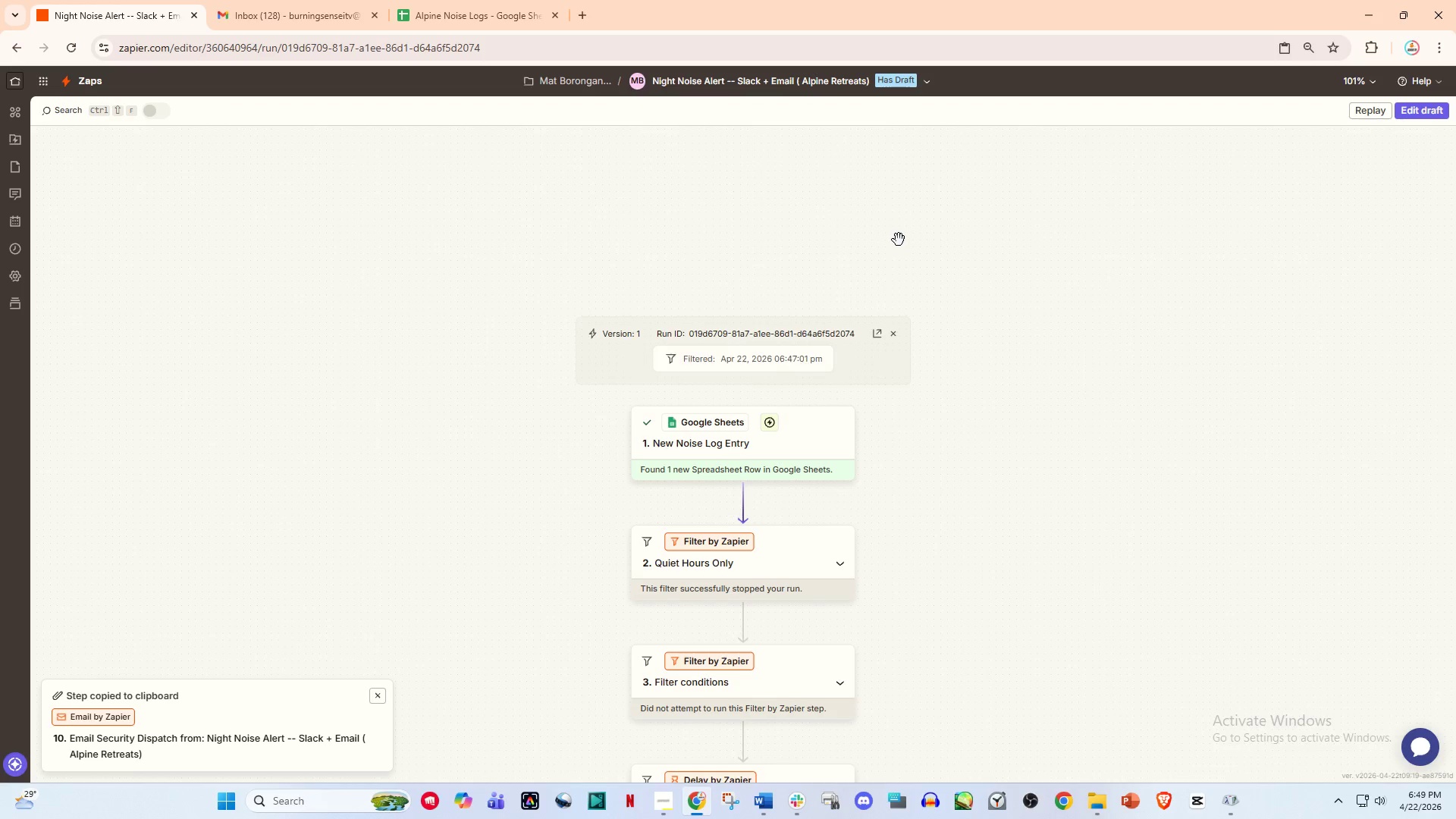 
scroll: coordinate [915, 255], scroll_direction: down, amount: 16.0
 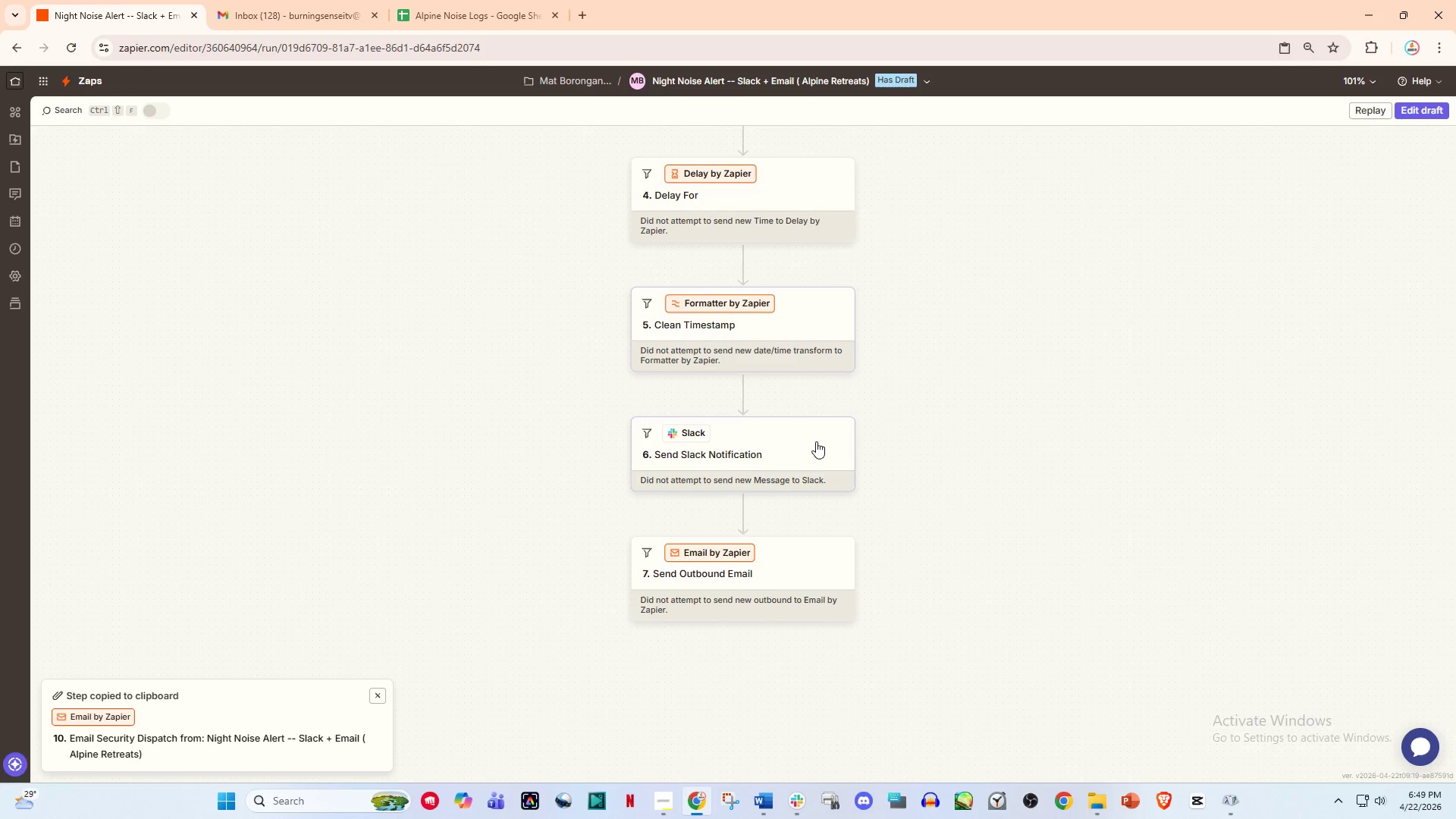 
left_click([816, 441])
 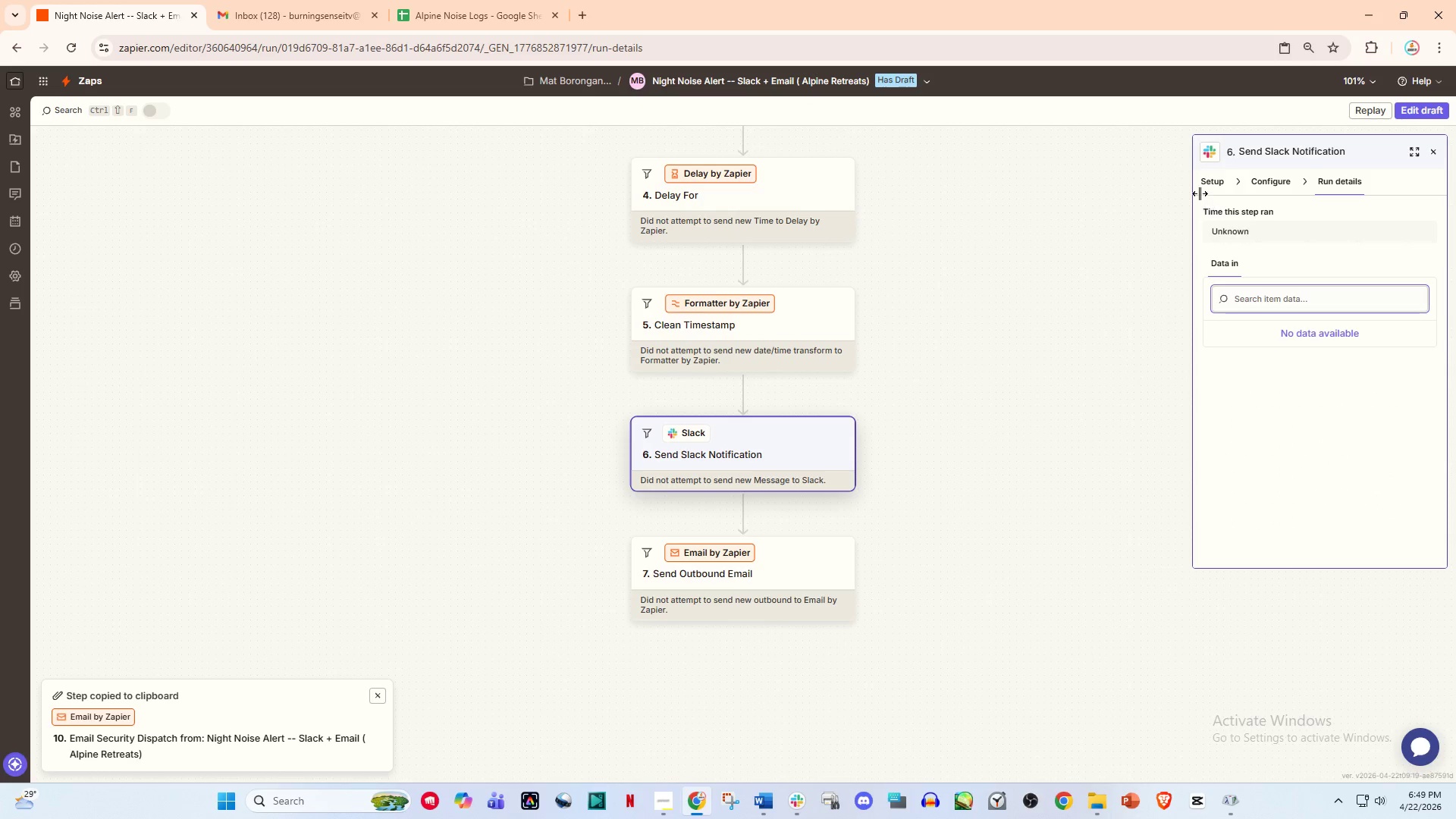 
left_click([1225, 173])
 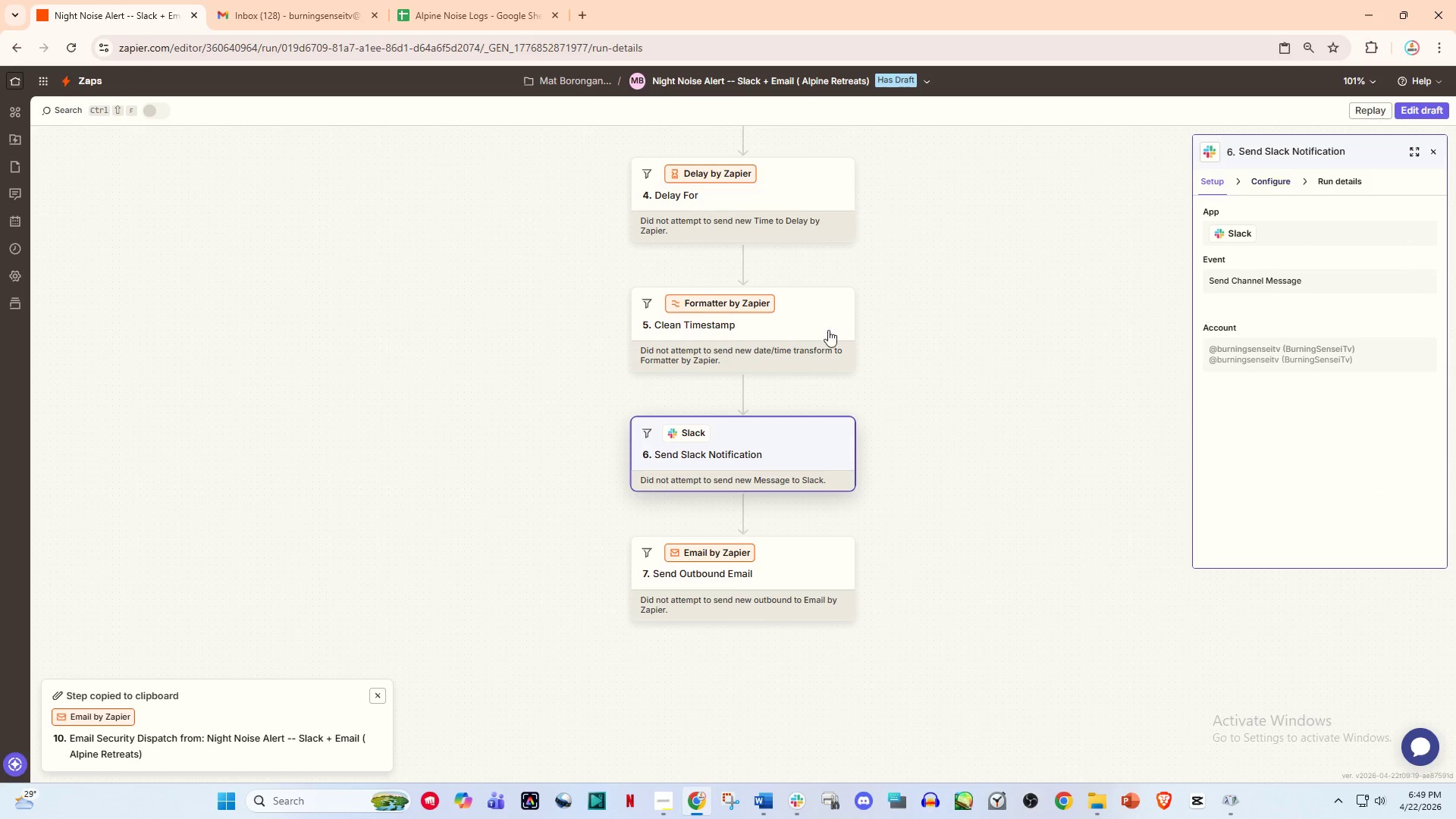 
left_click([815, 312])
 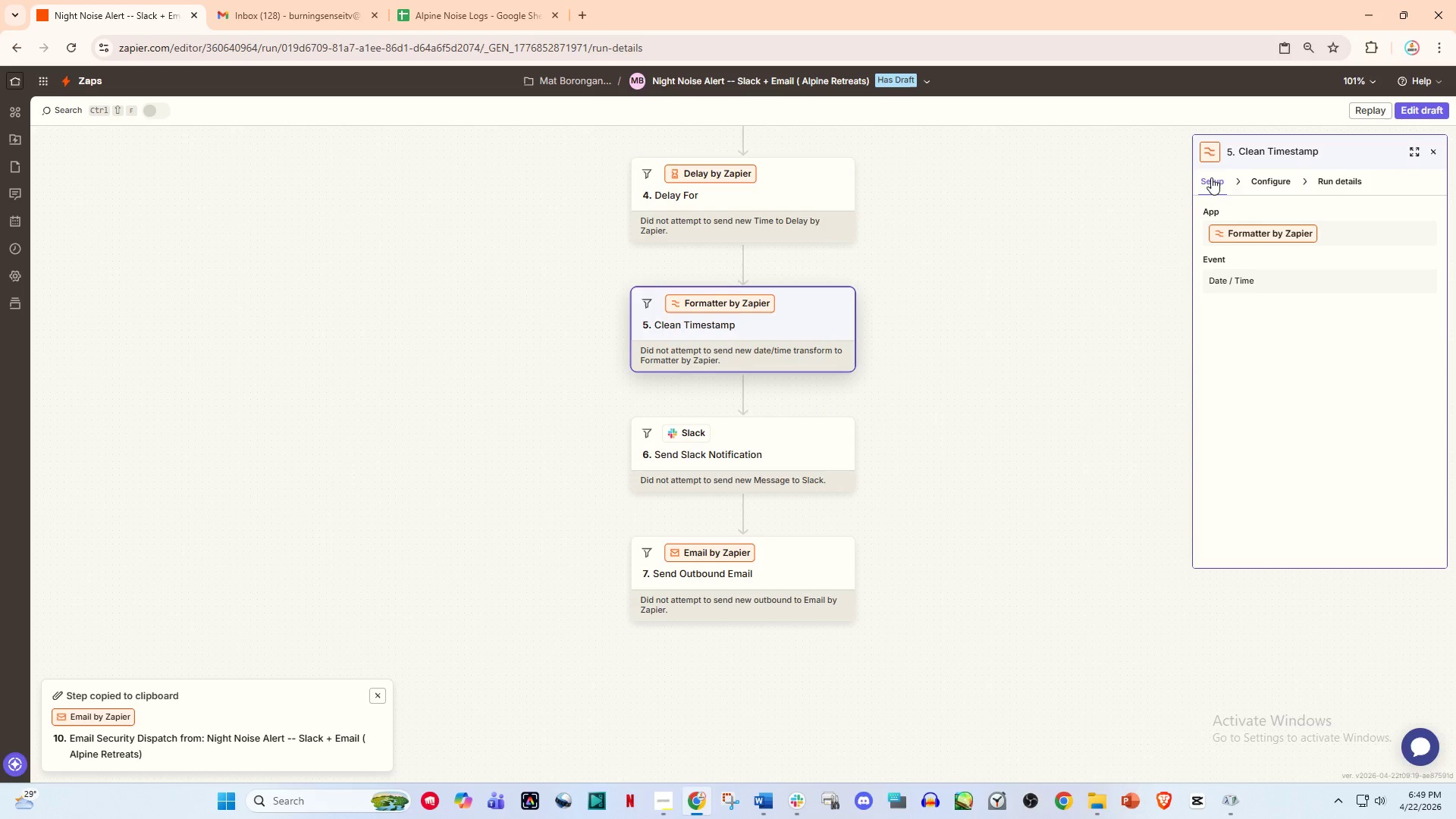 
double_click([1259, 177])
 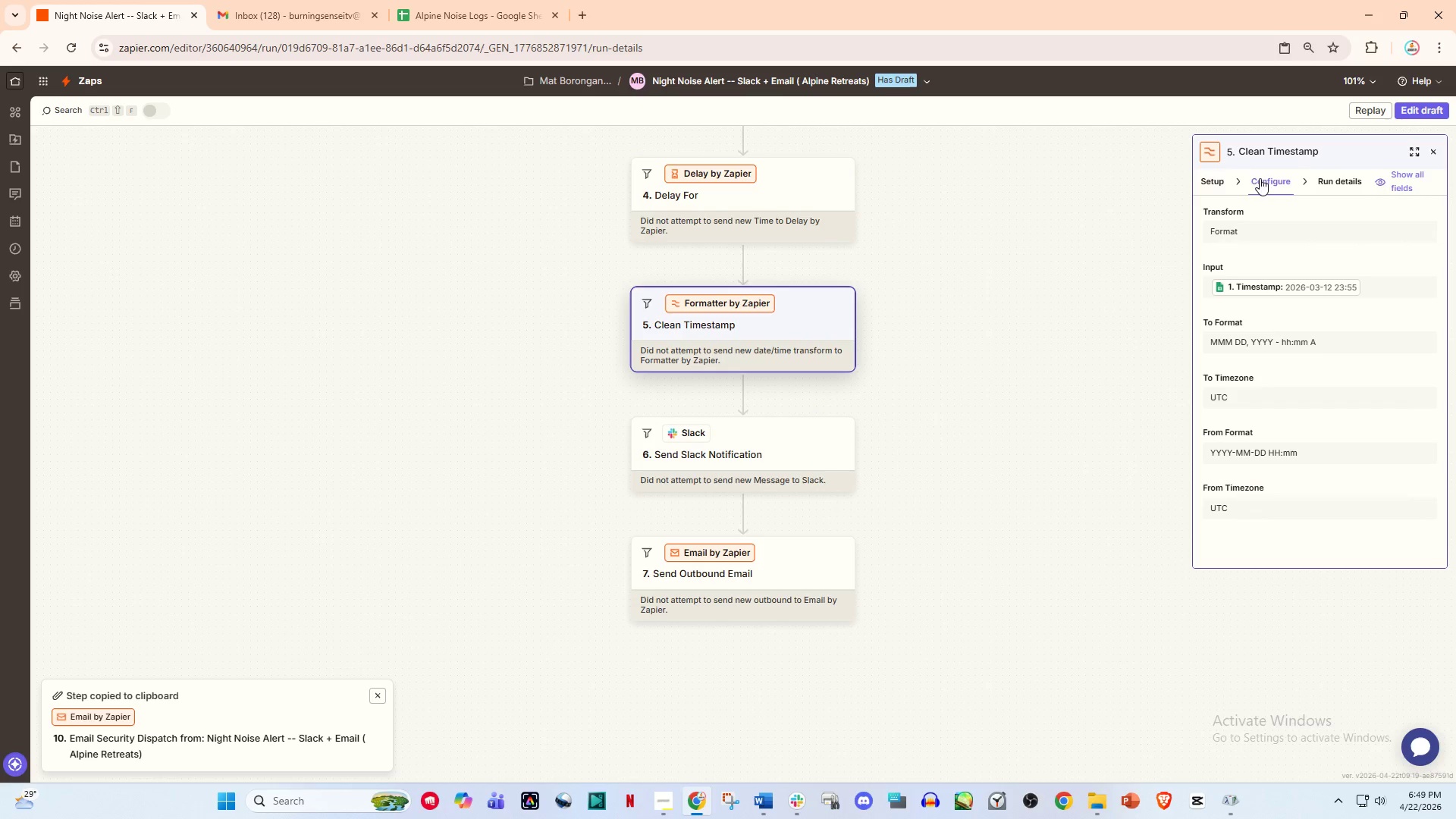 
scroll: coordinate [1239, 376], scroll_direction: down, amount: 3.0
 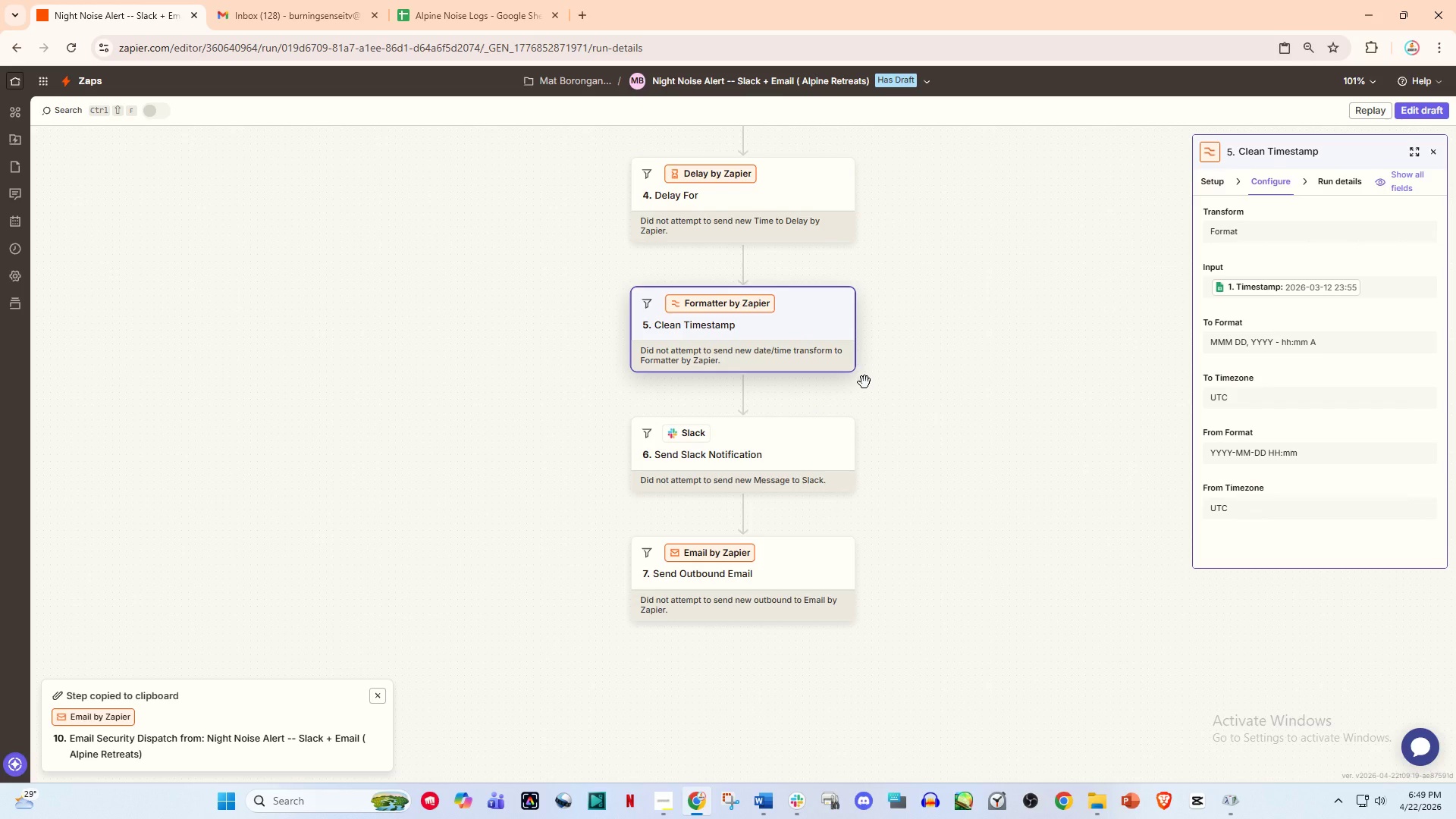 
scroll: coordinate [792, 255], scroll_direction: up, amount: 19.0
 